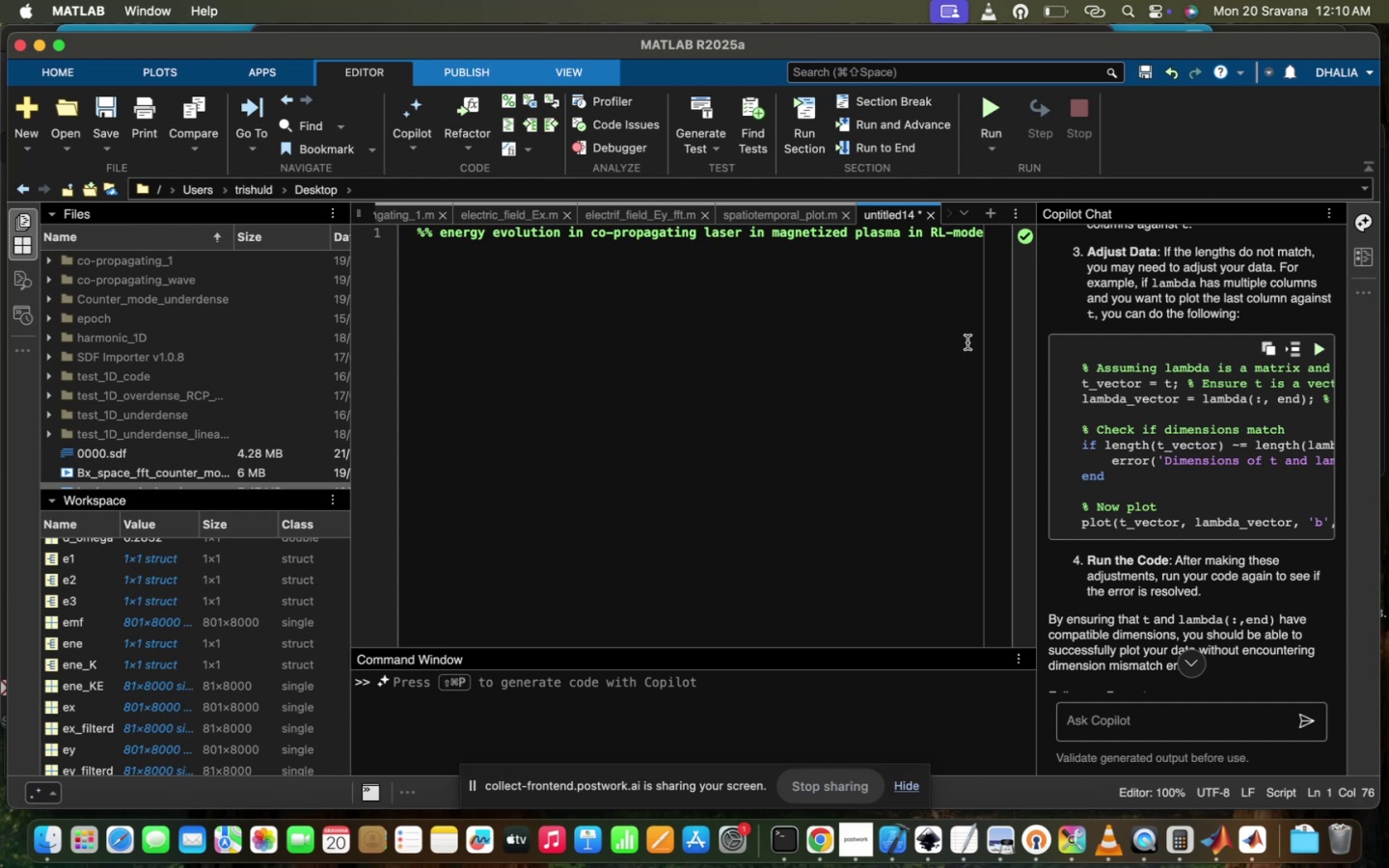 
wait(17.3)
 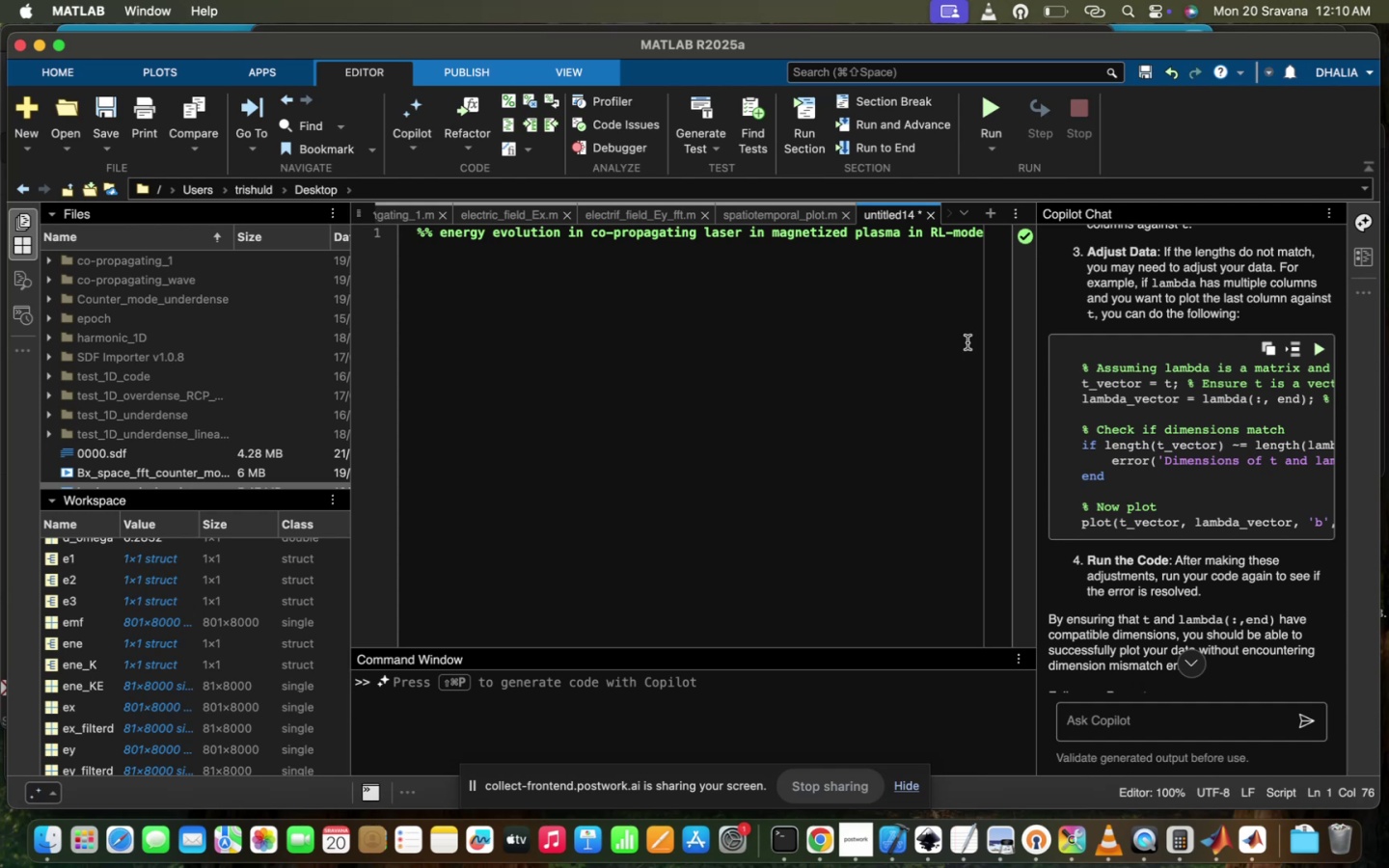 
key(Enter)
 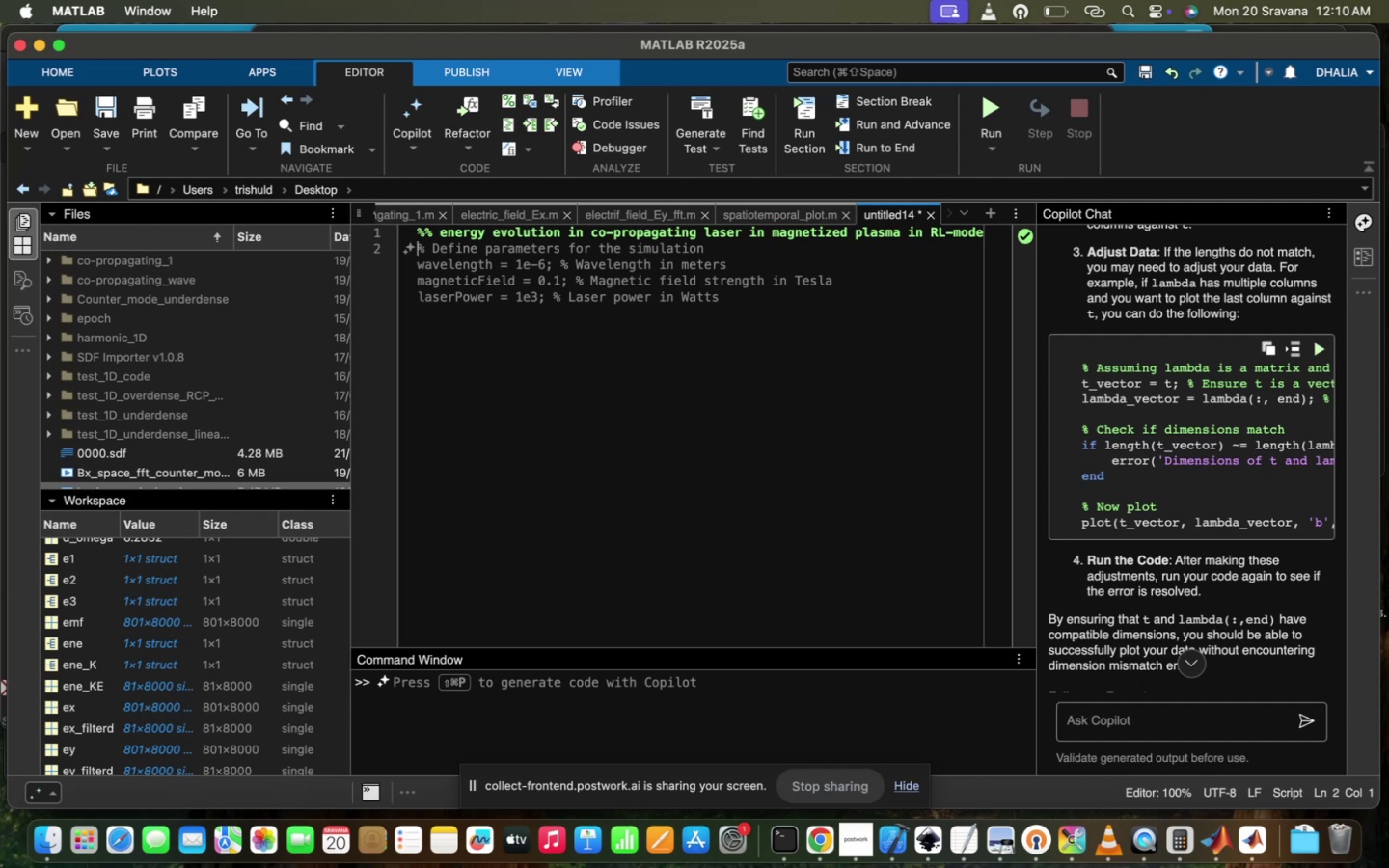 
wait(11.85)
 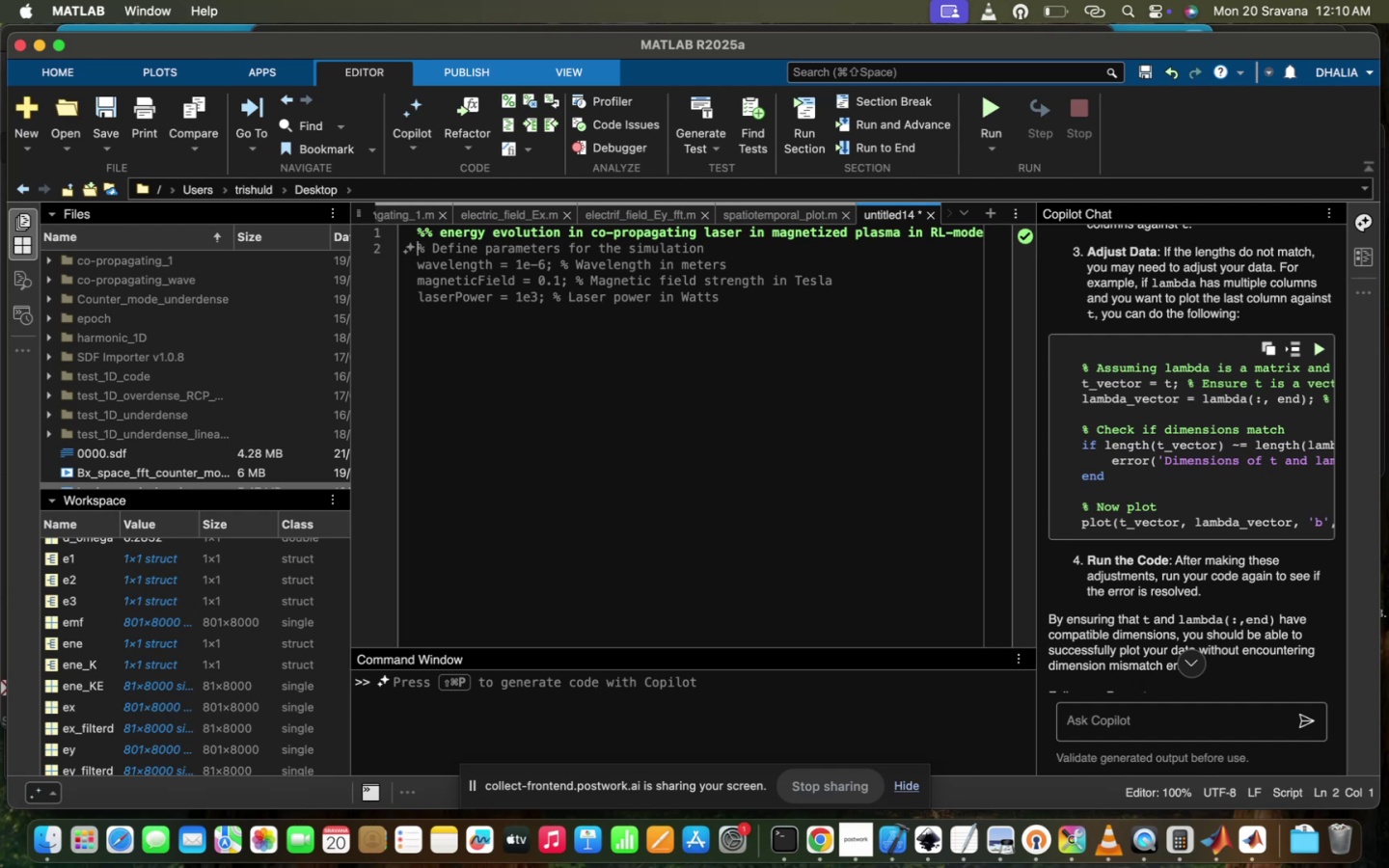 
key(Enter)
 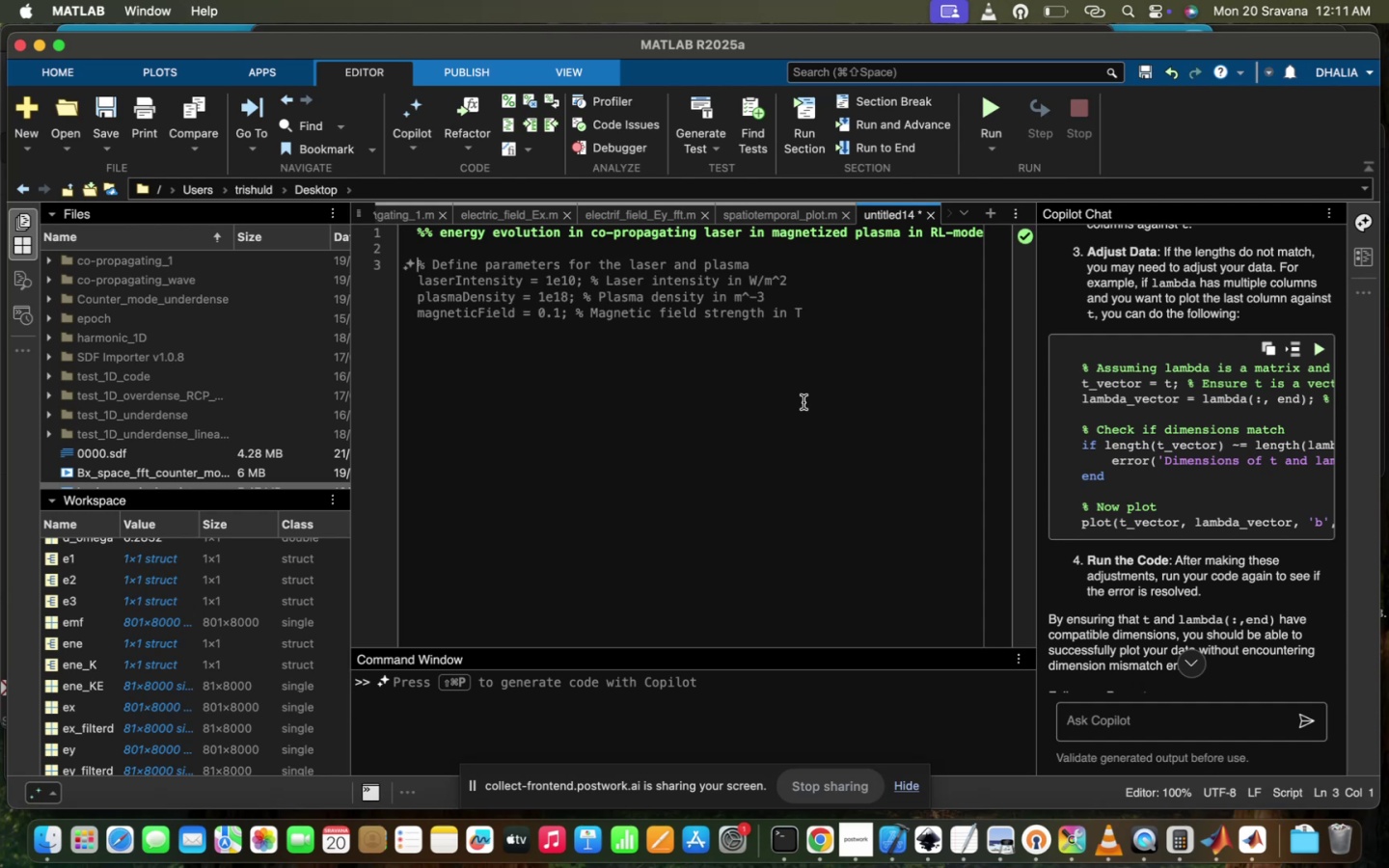 
type(filr)
key(Backspace)
key(Backspace)
key(Backspace)
key(Backspace)
key(Backspace)
type(clc;clearl)
key(Backspace)
type(;)
 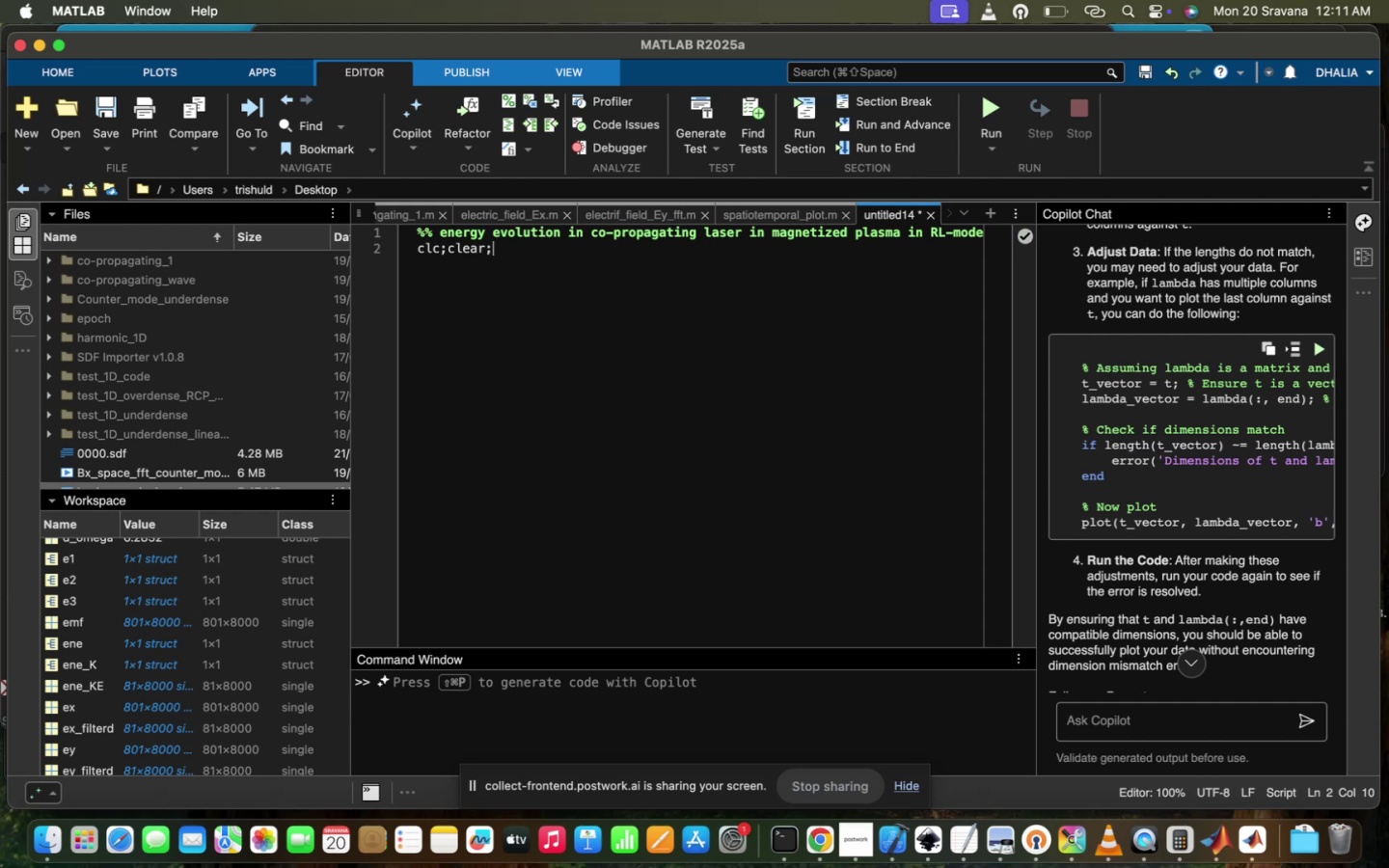 
key(Enter)
 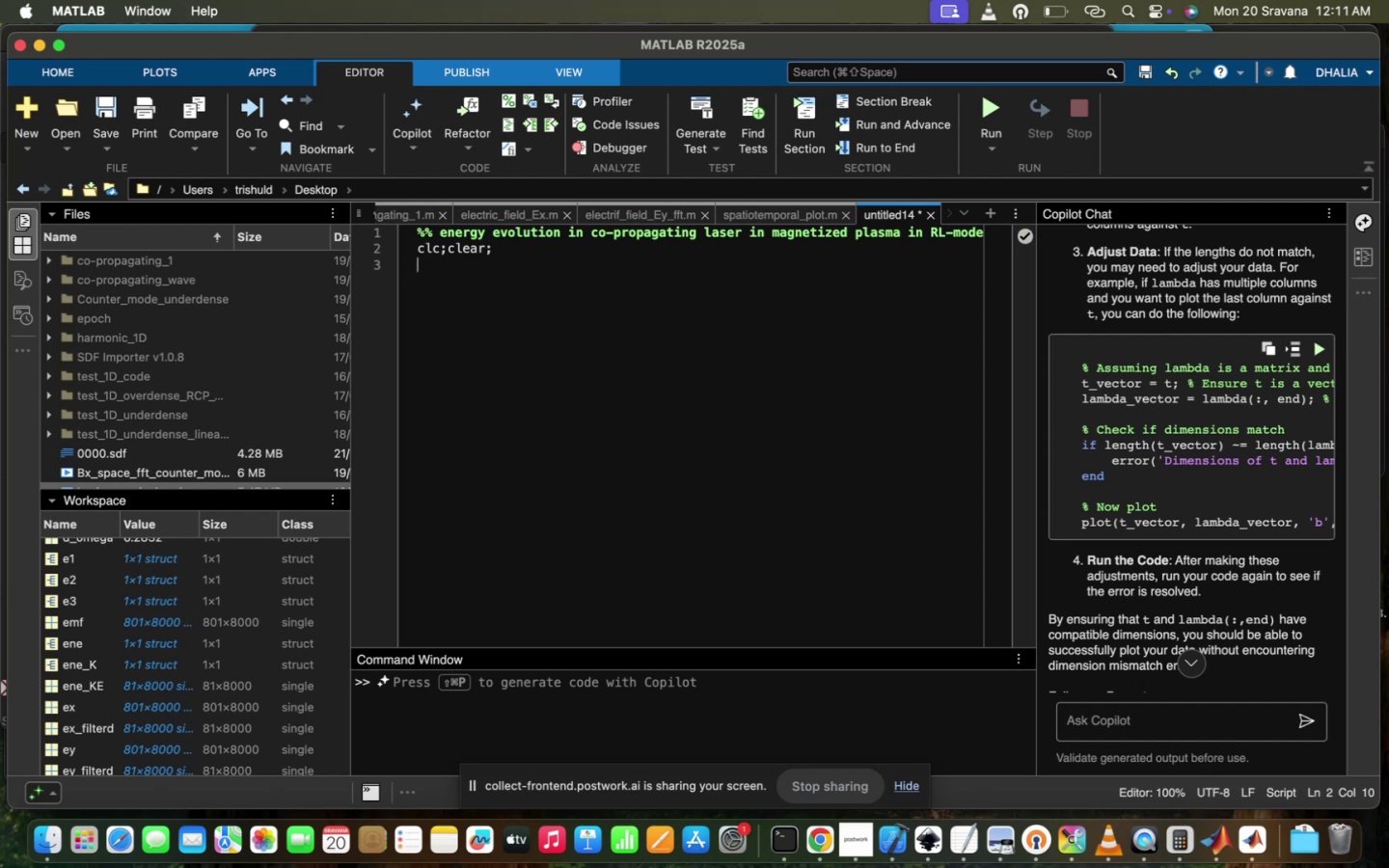 
type(ck)
key(Backspace)
type(lf;)
 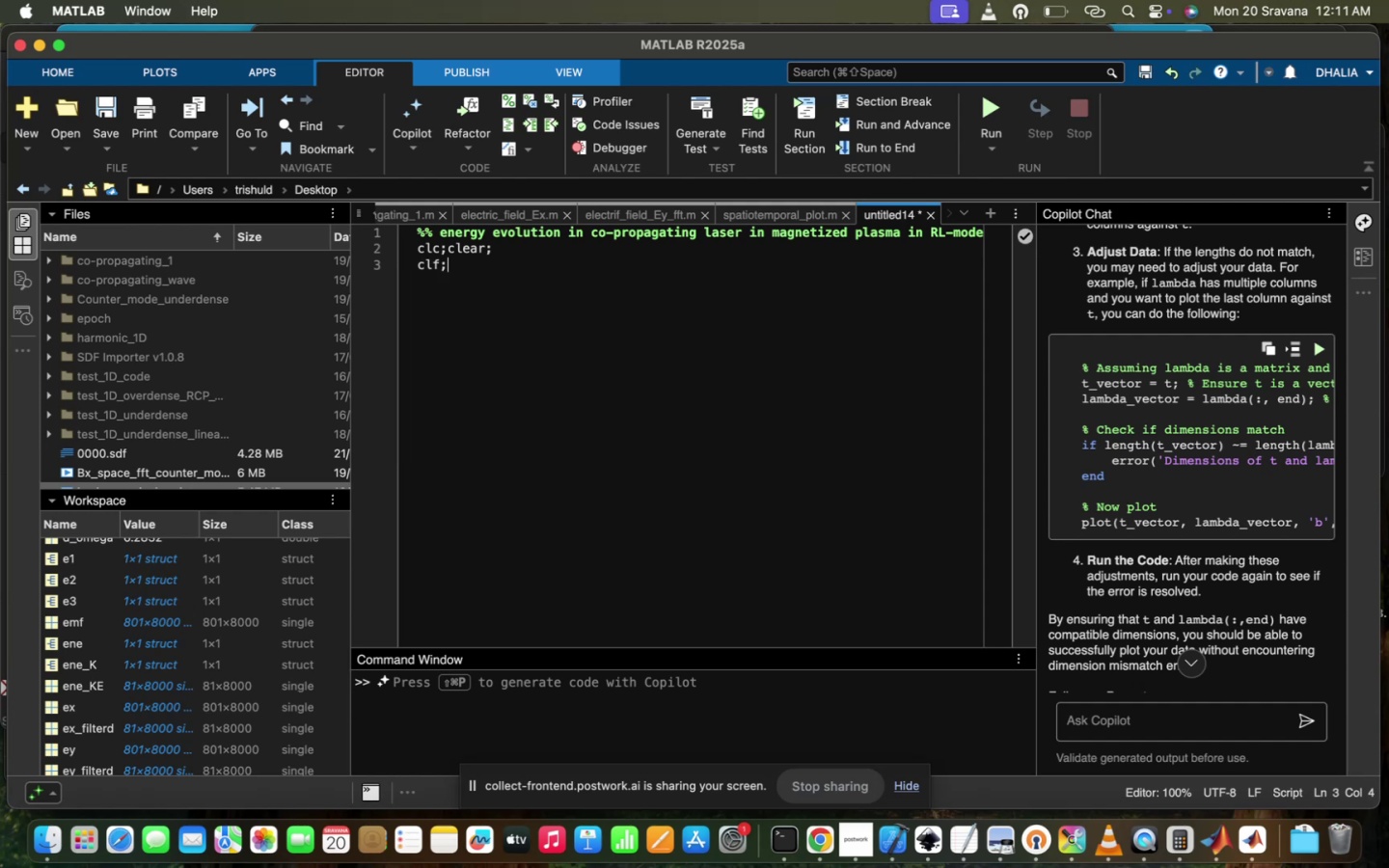 
key(Enter)
 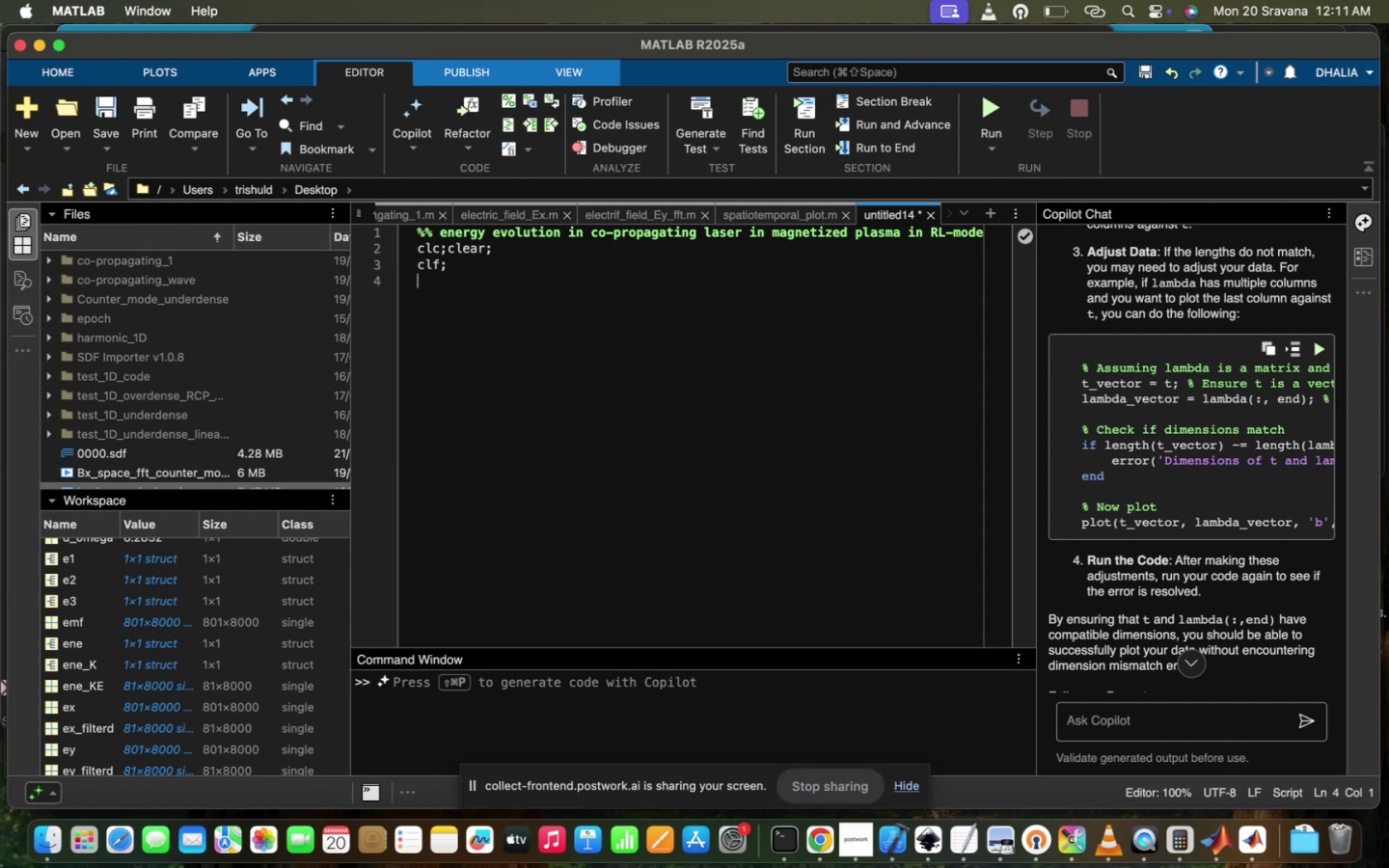 
key(Enter)
 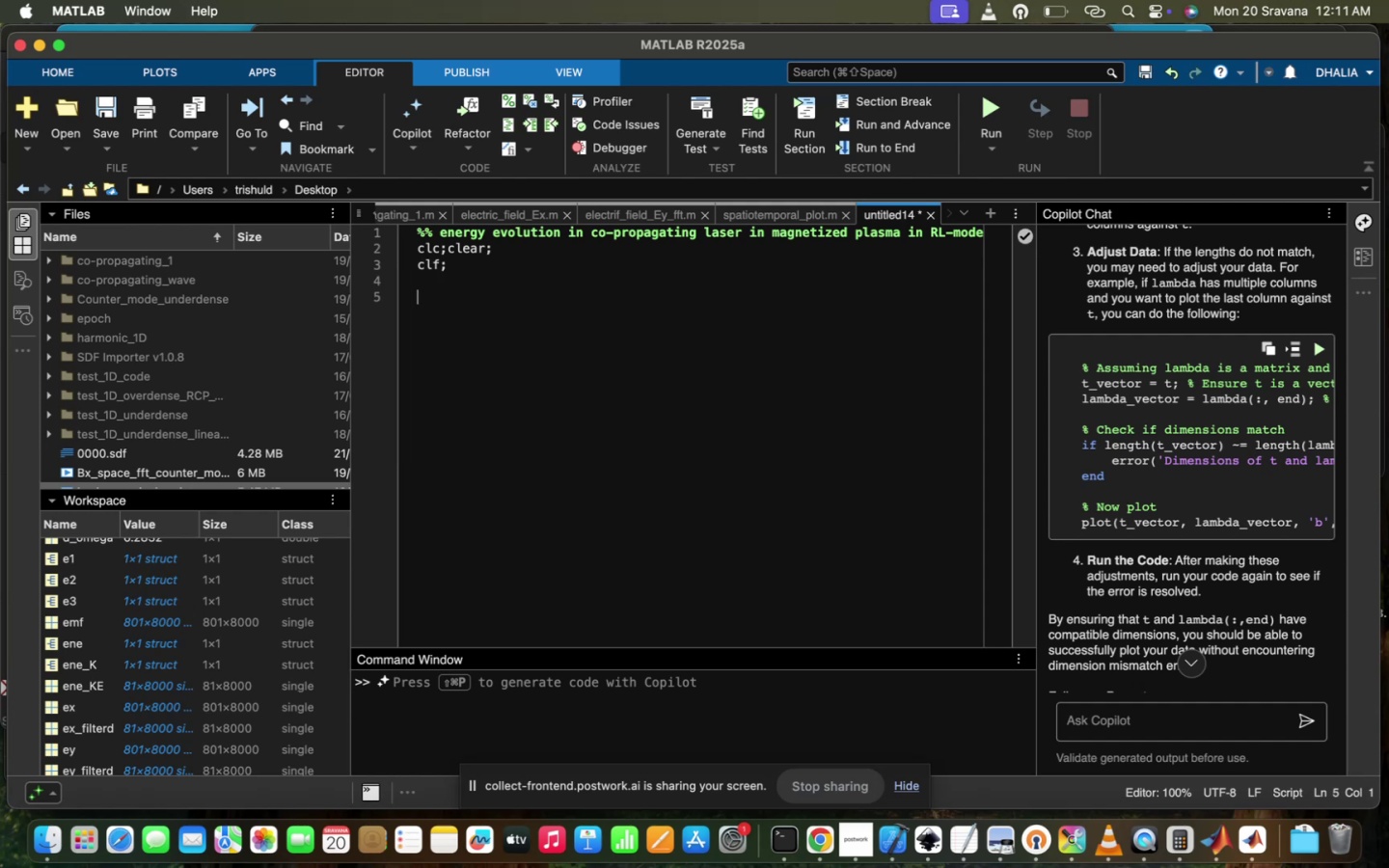 
type(for it)
key(Backspace)
type(=1:81)
 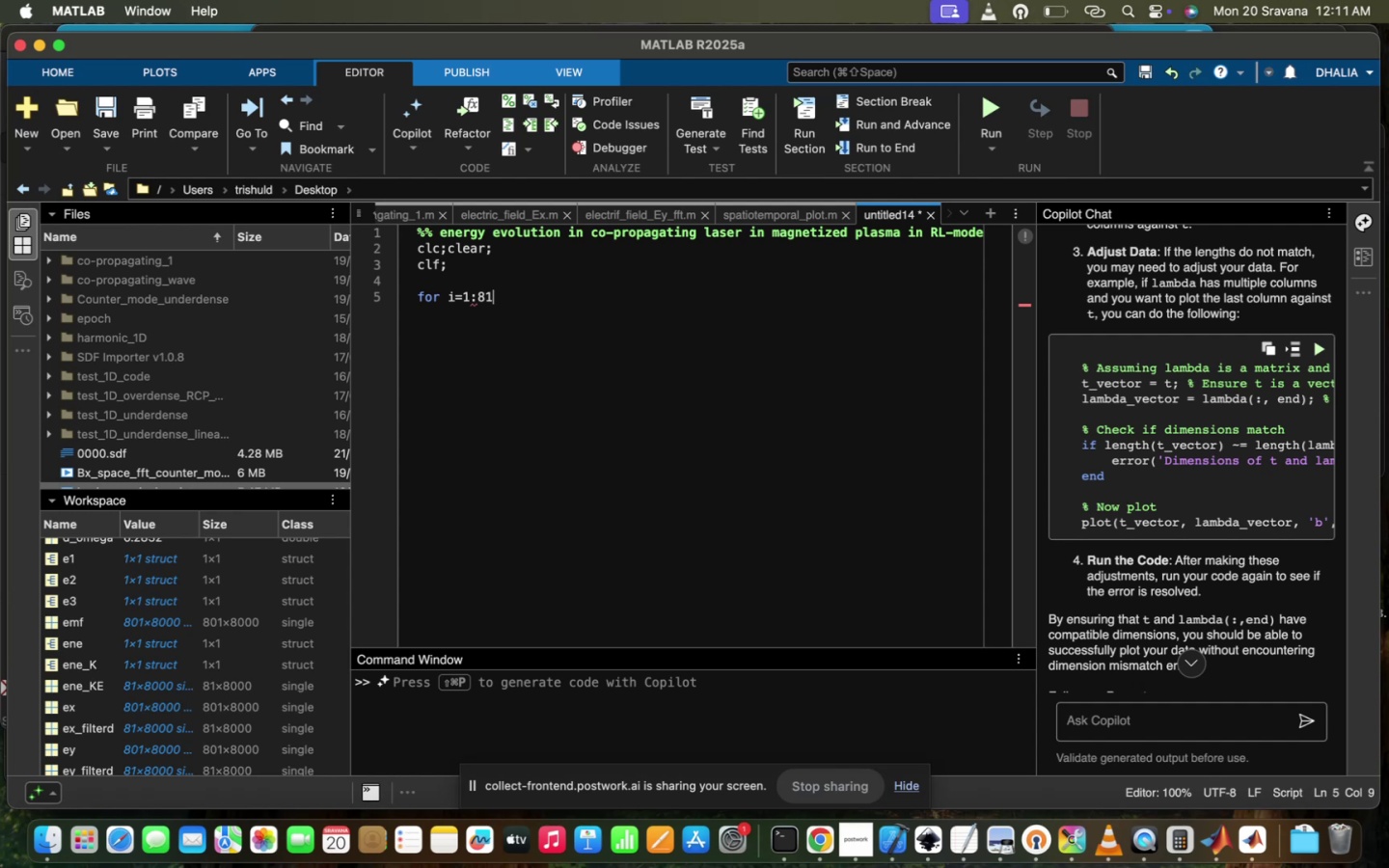 
key(Enter)
 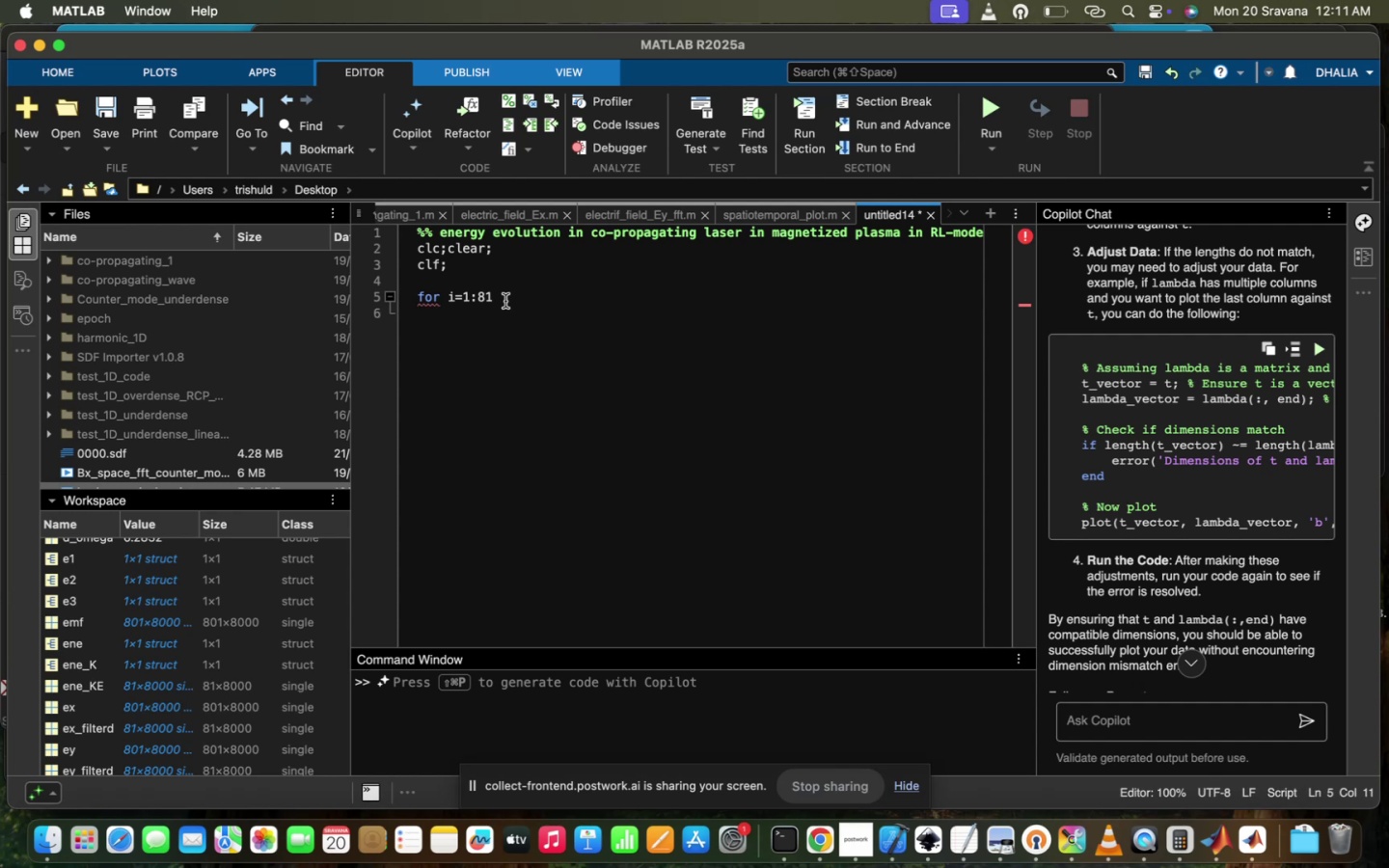 
left_click([504, 261])
 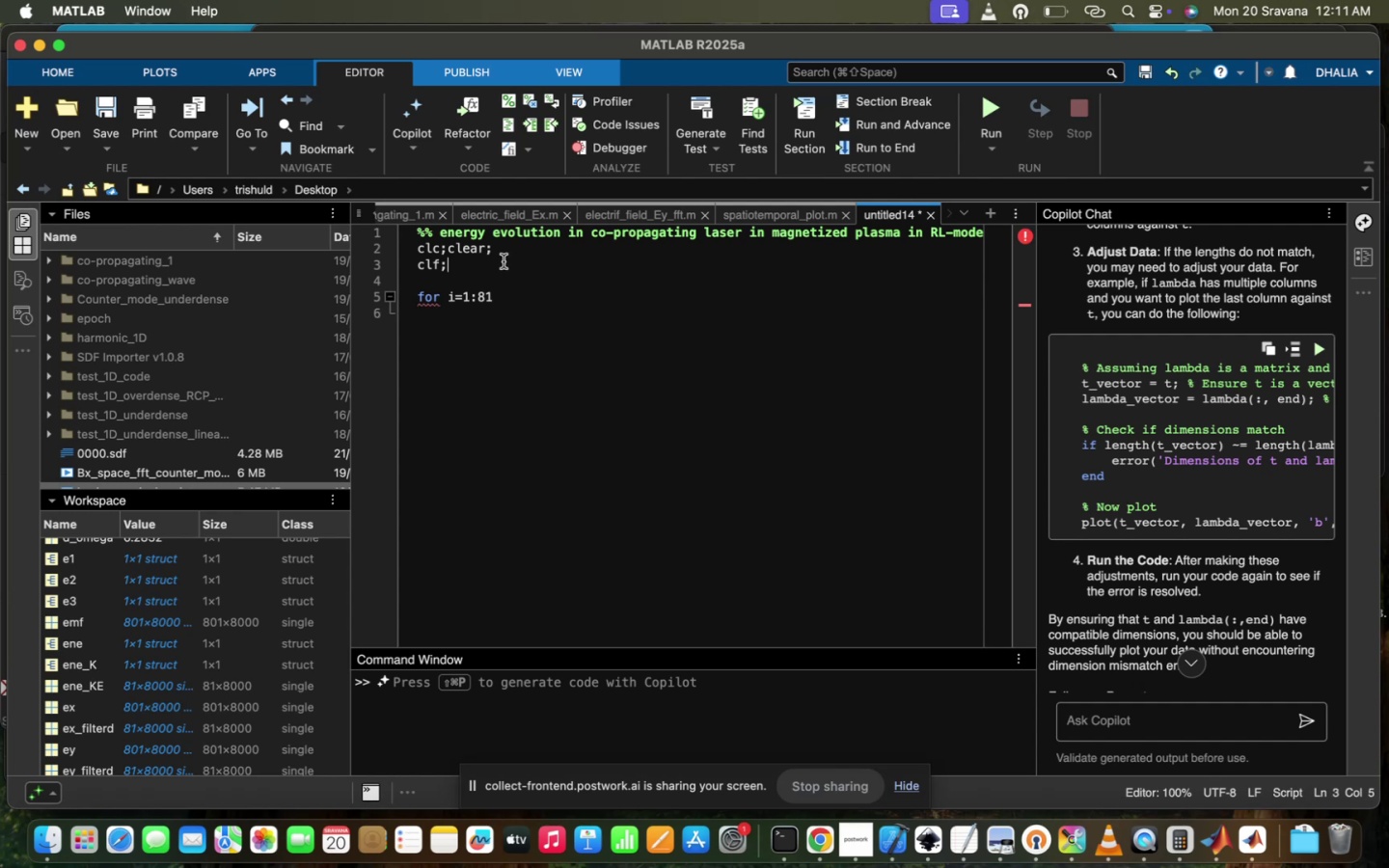 
key(Enter)
 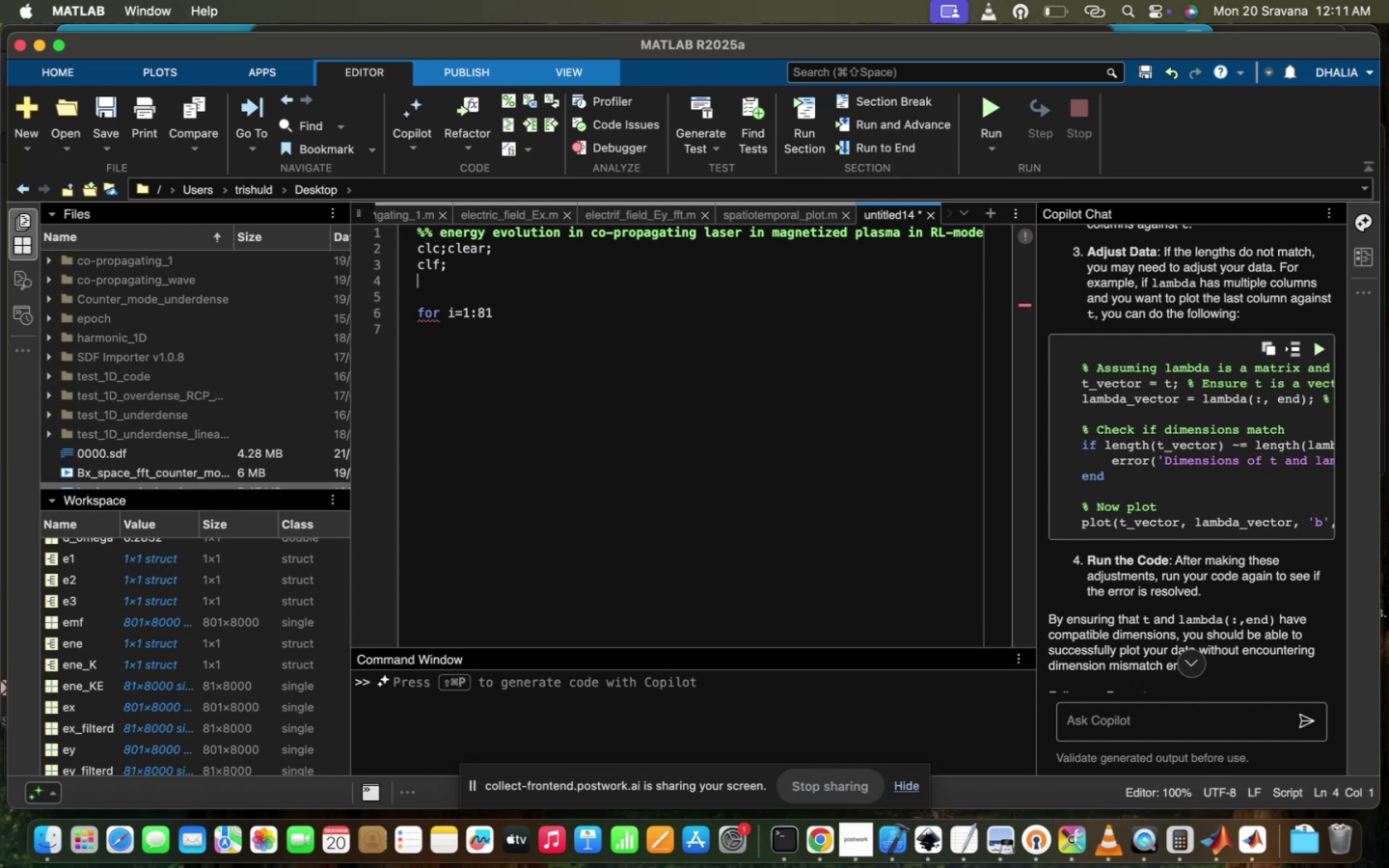 
type(time=linsp)
key(Tab)
type((0,)
 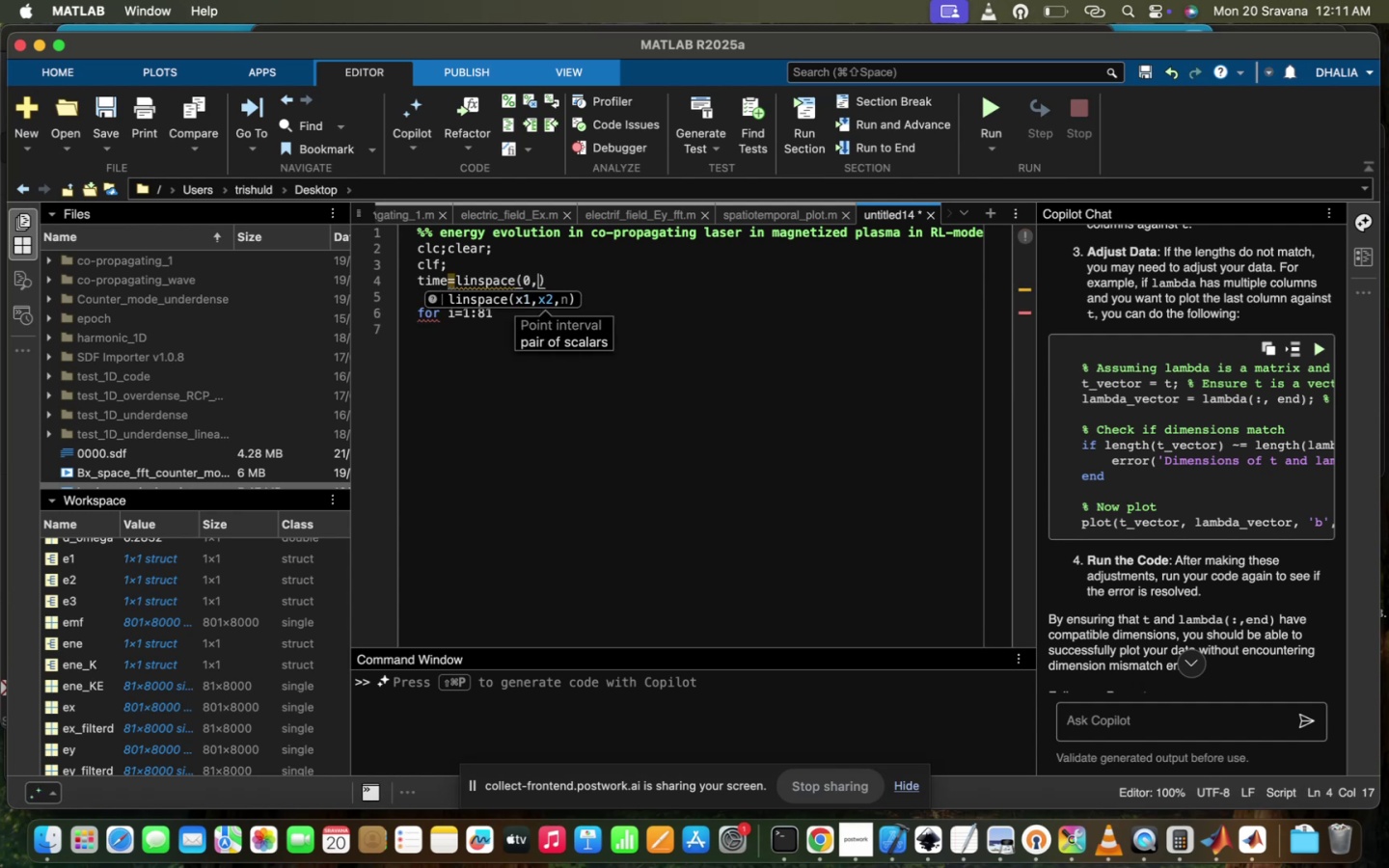 
type(800,81)
 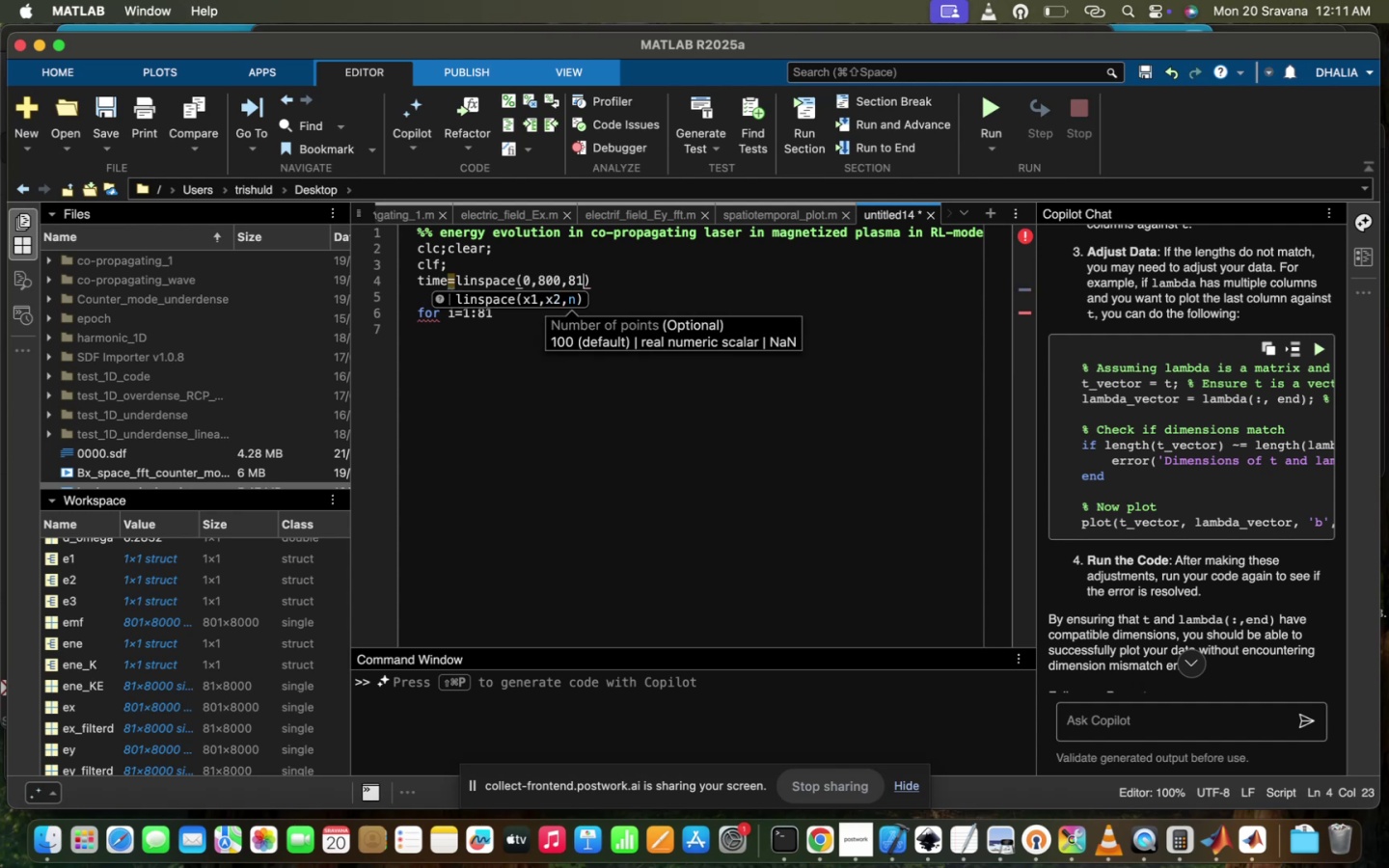 
key(ArrowRight)
 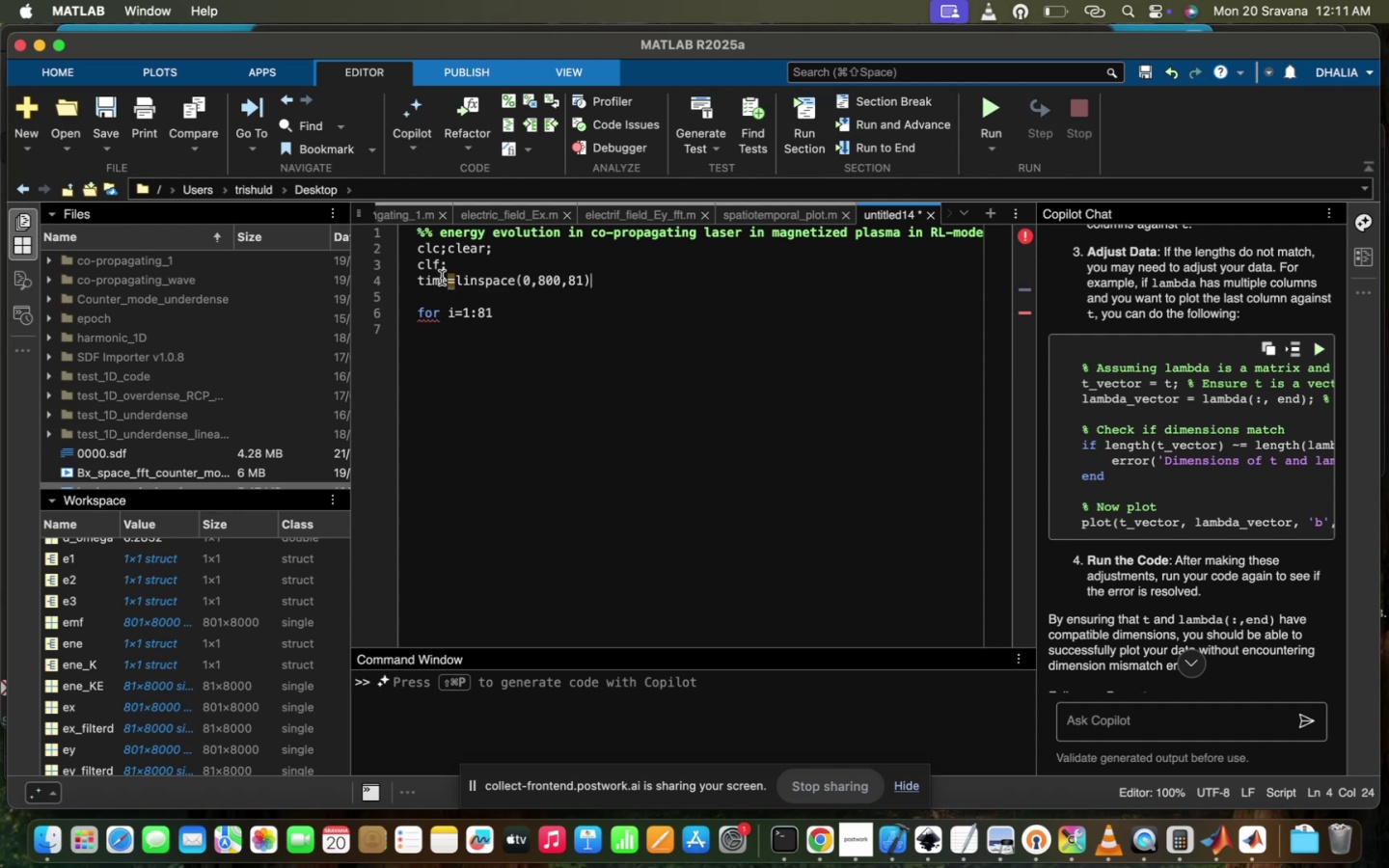 
left_click([428, 299])
 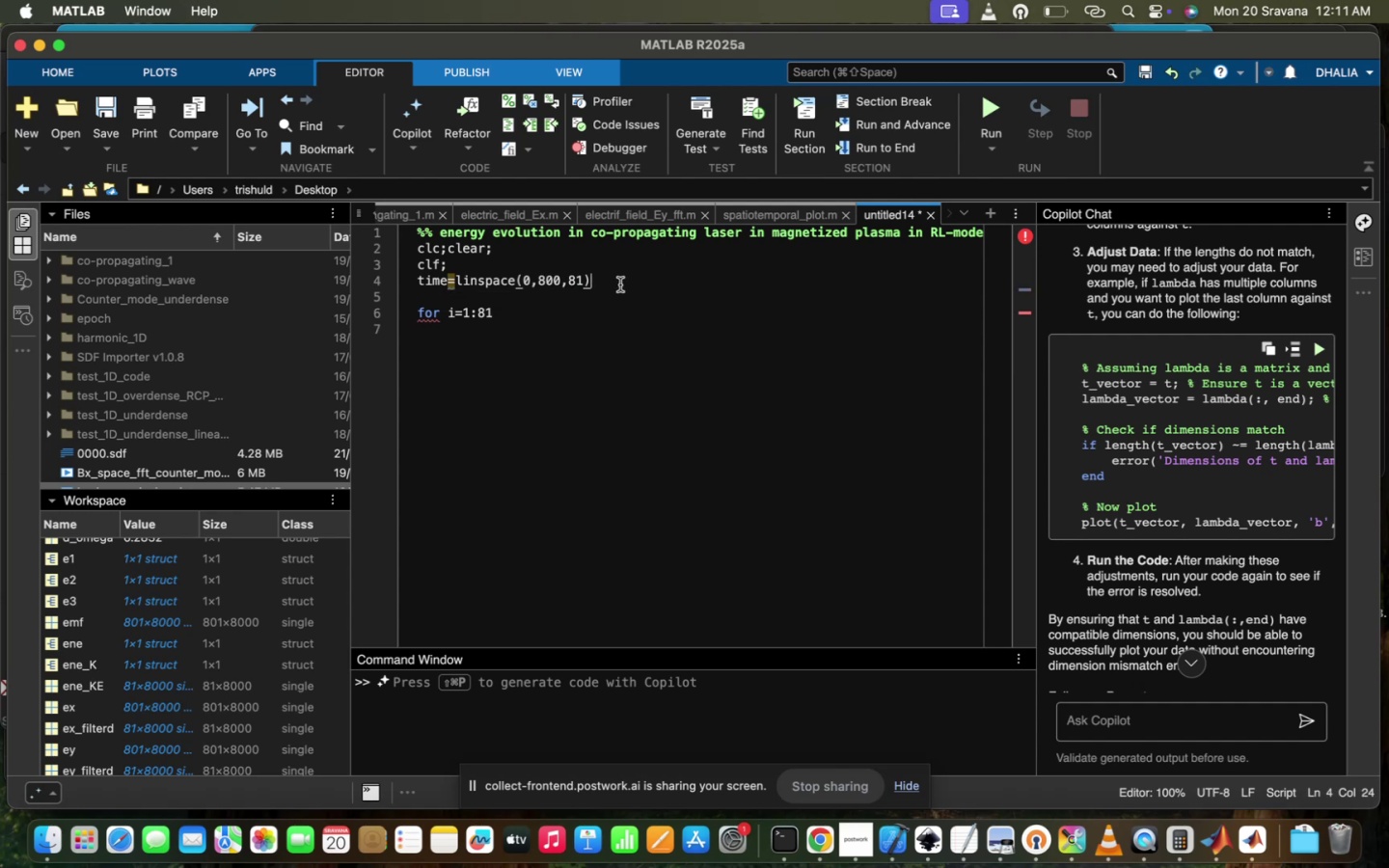 
key(Semicolon)
 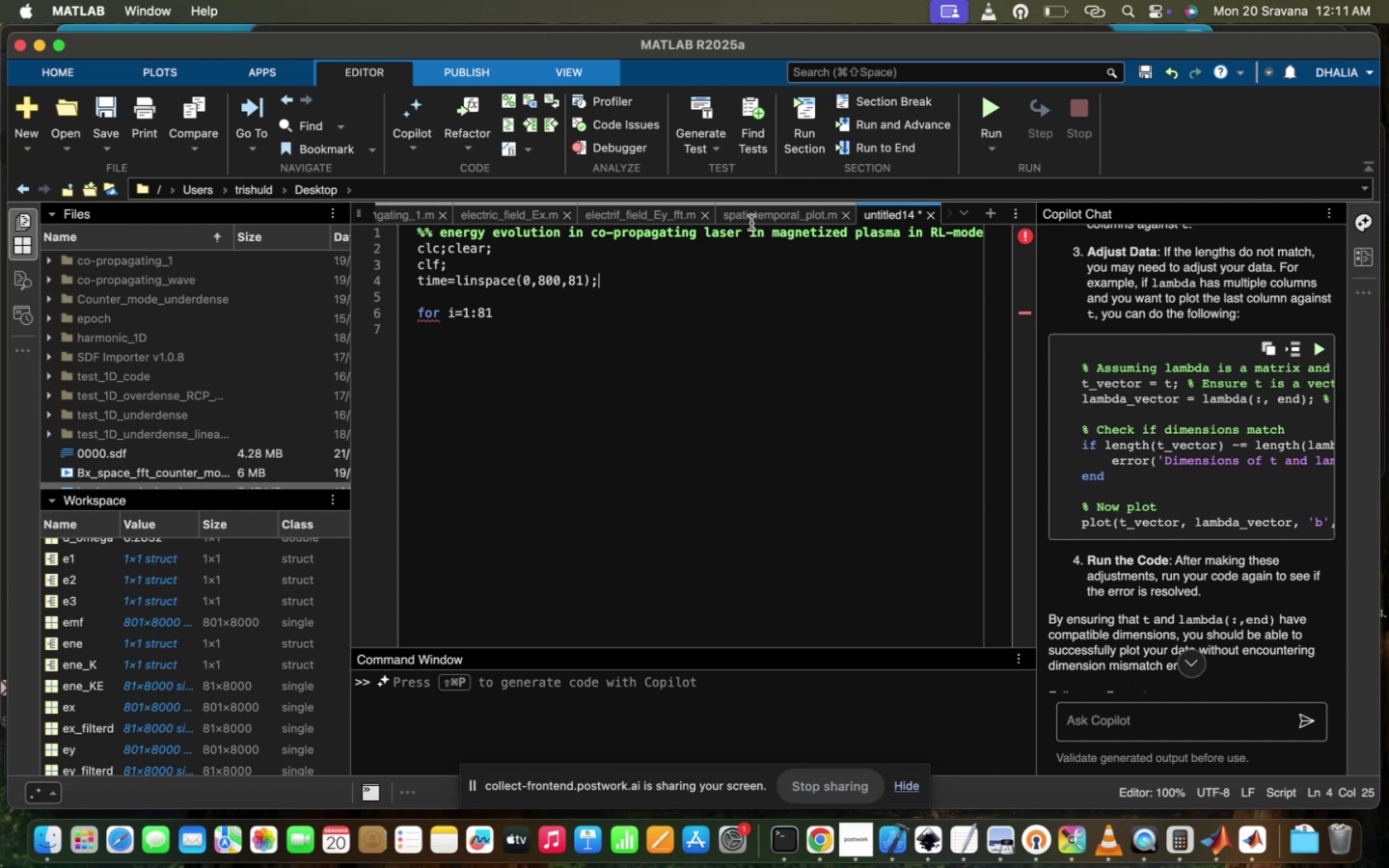 
key(Enter)
 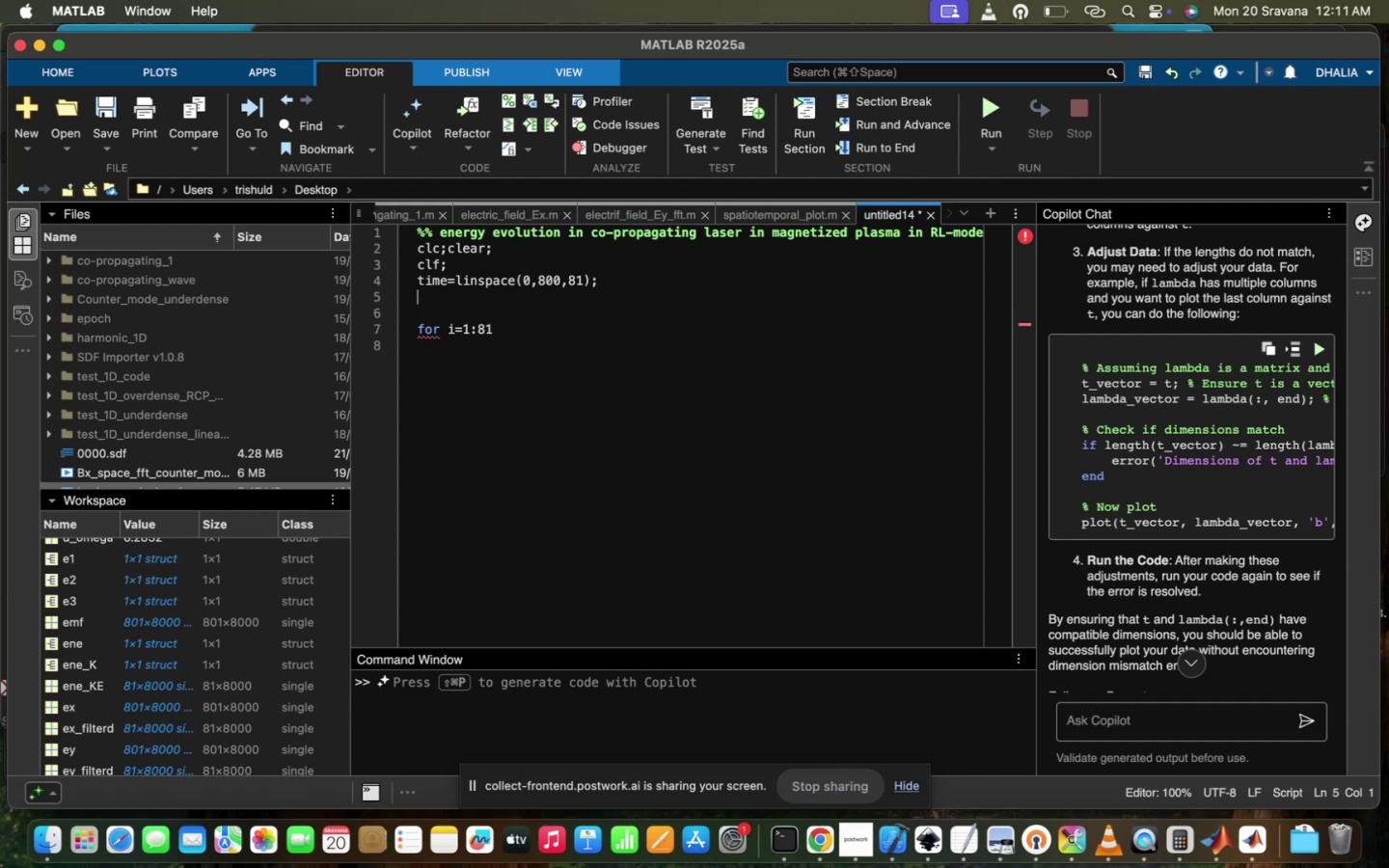 
type(KE=)
key(Backspace)
type([)
 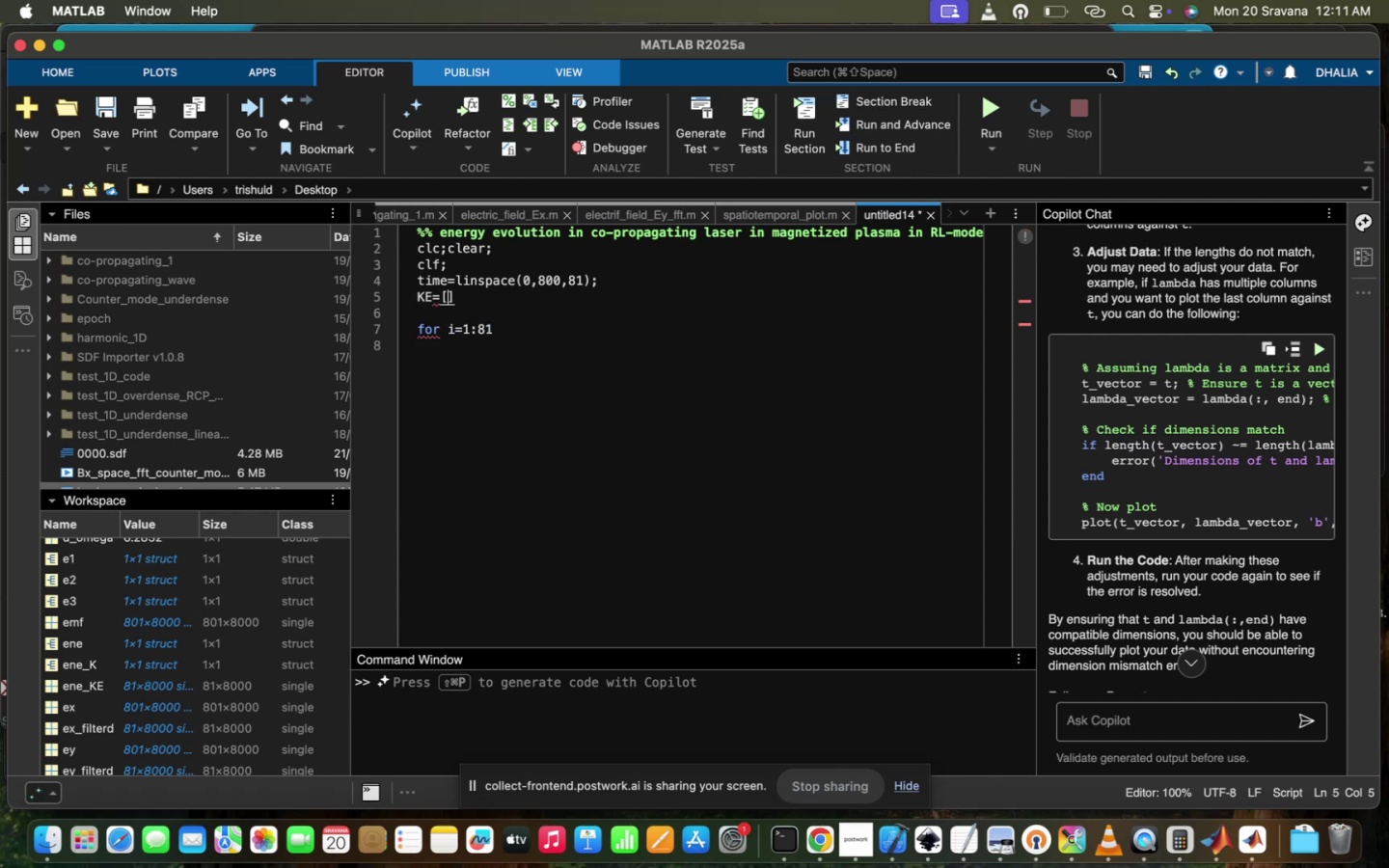 
hold_key(key=Semicolon, duration=0.41)
 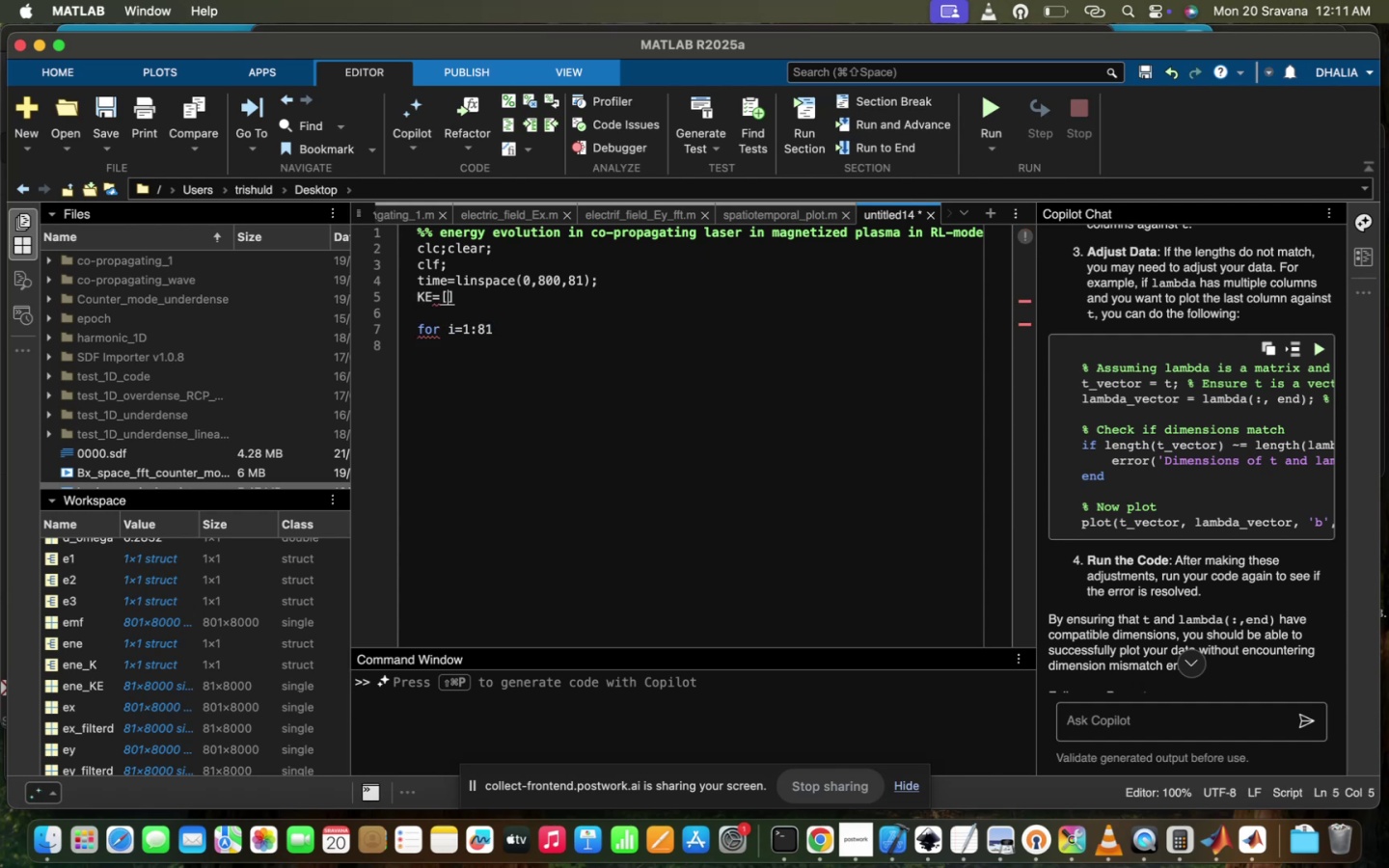 
key(ArrowRight)
 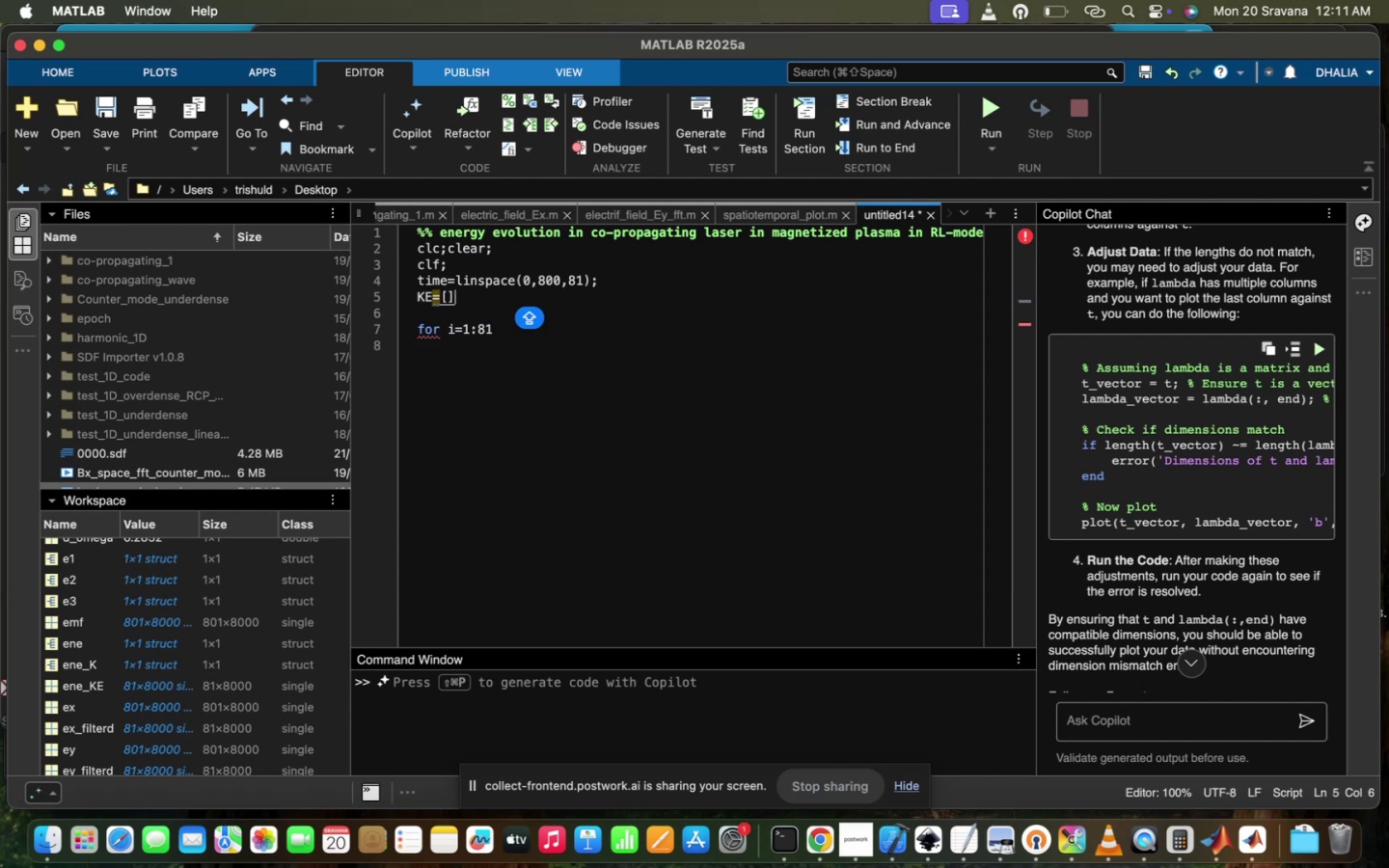 
key(Quote)
 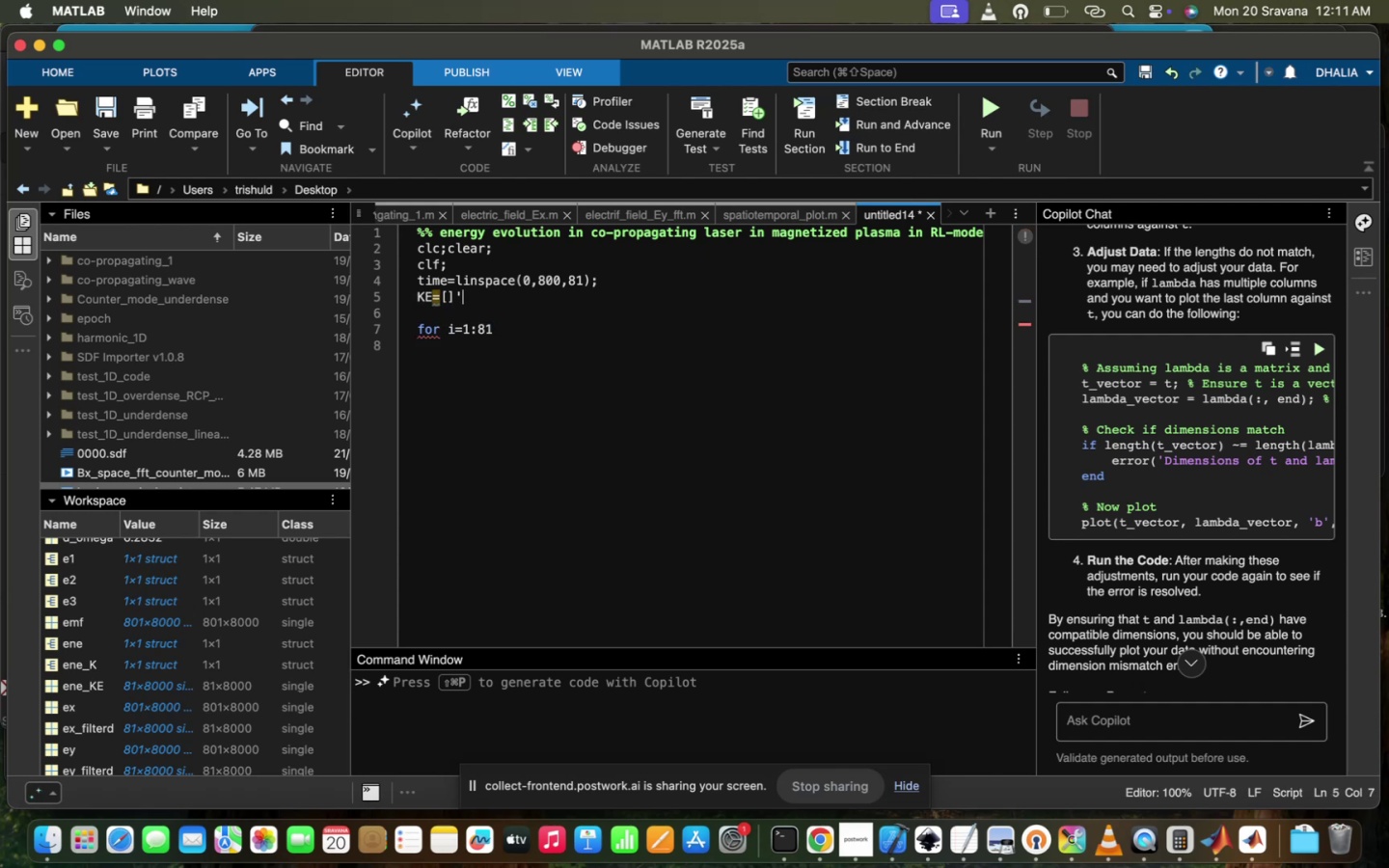 
key(Backspace)
 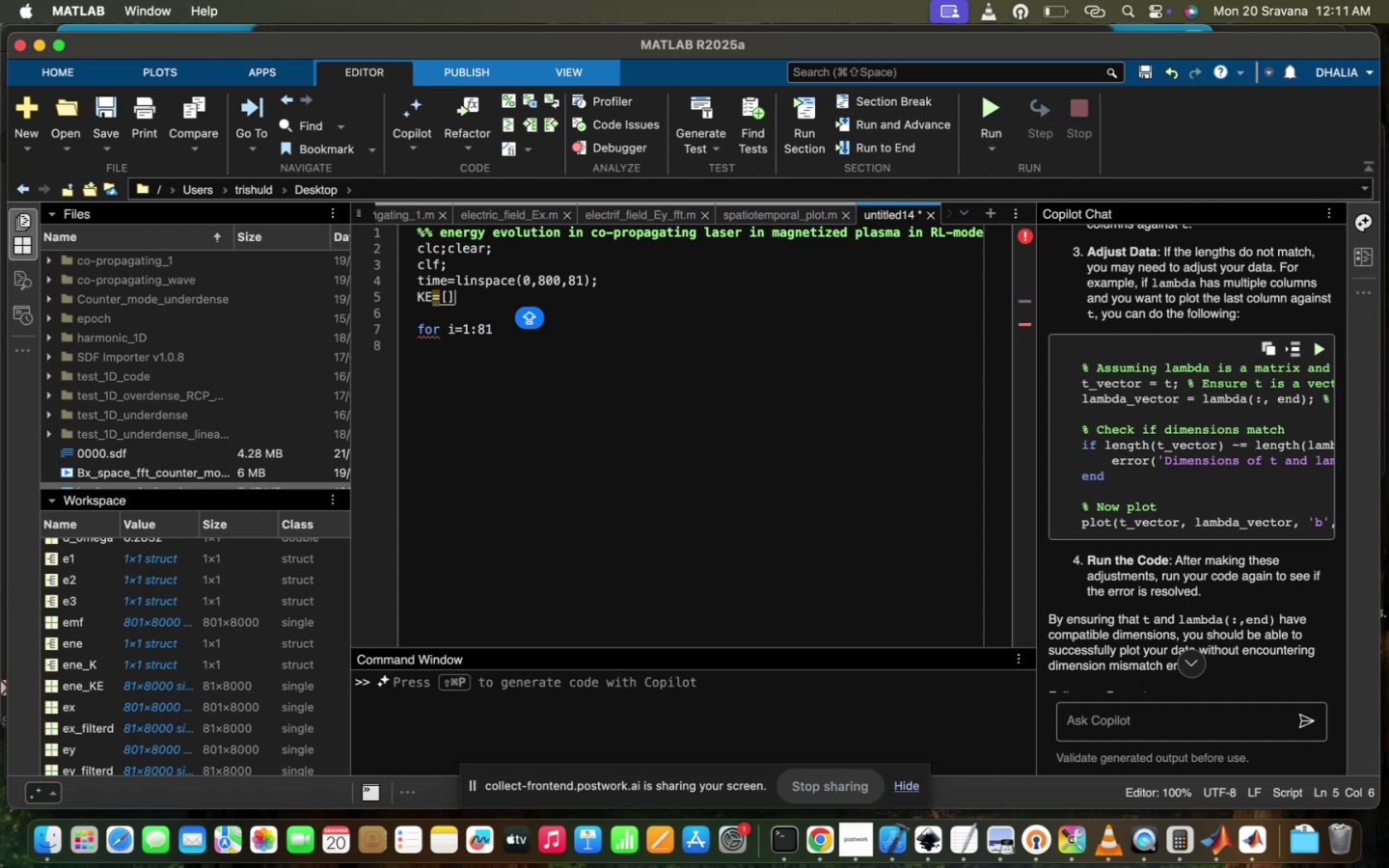 
key(Semicolon)
 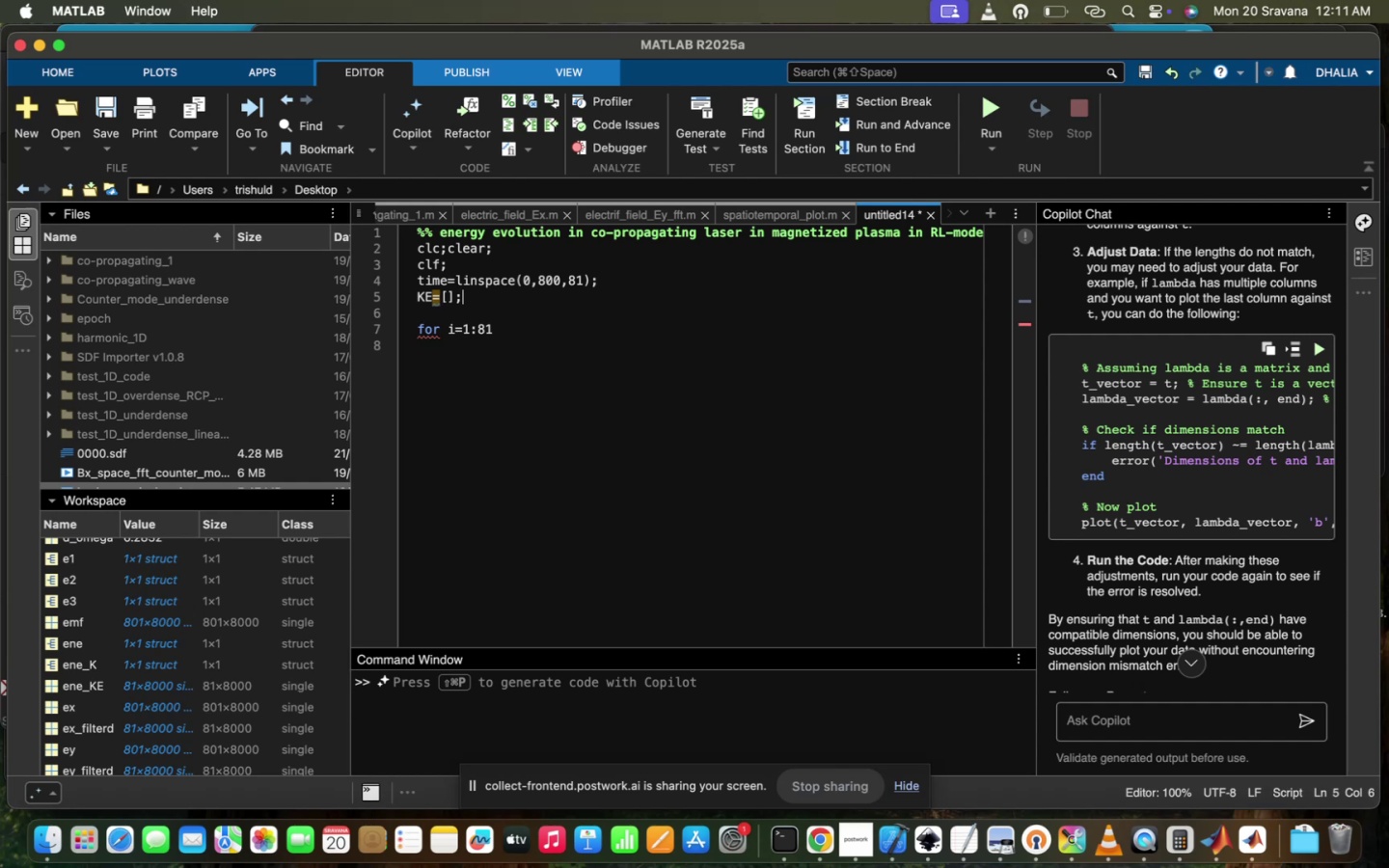 
key(Enter)
 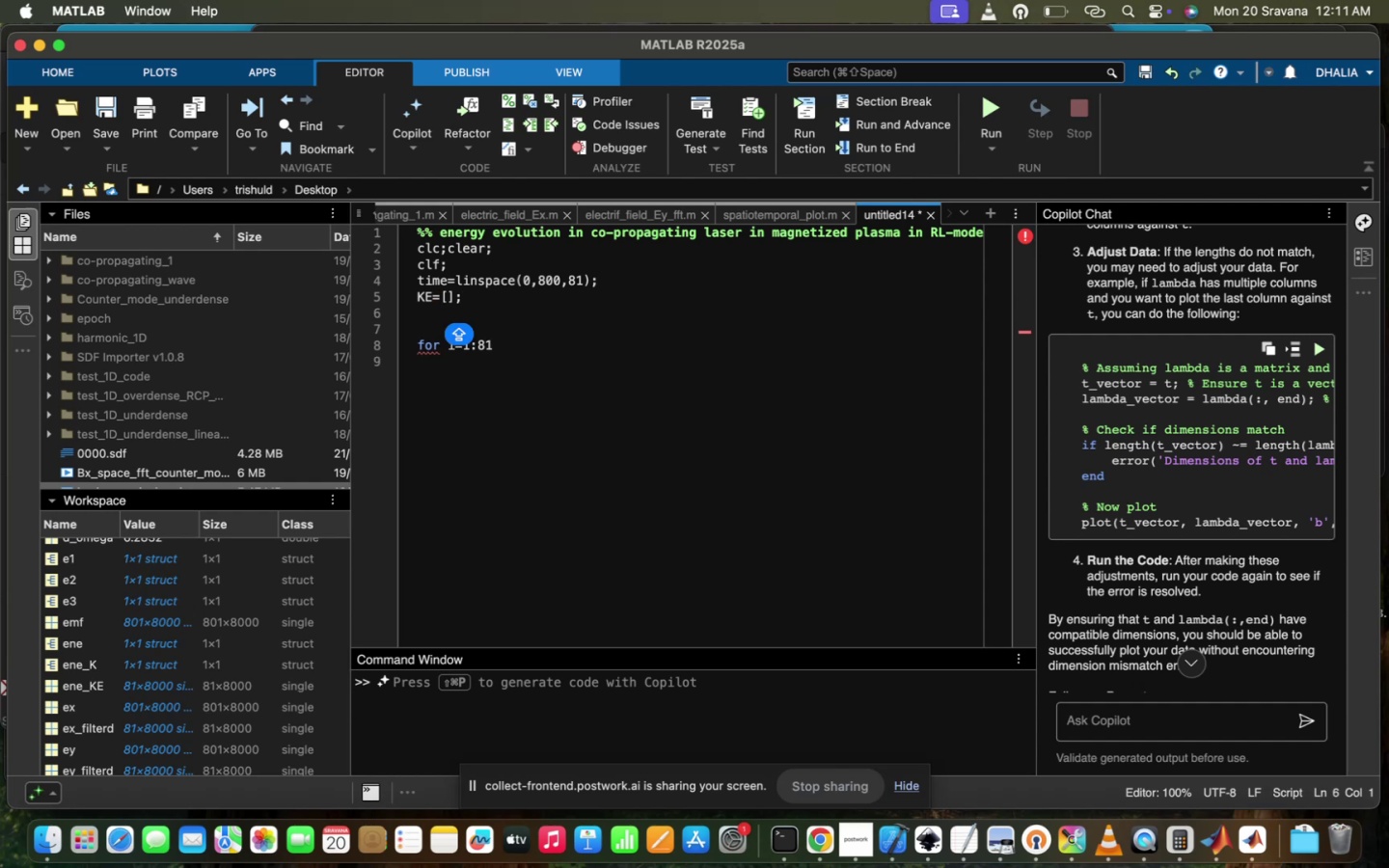 
type(Ee)
key(Backspace)
type(ne_EMF)
 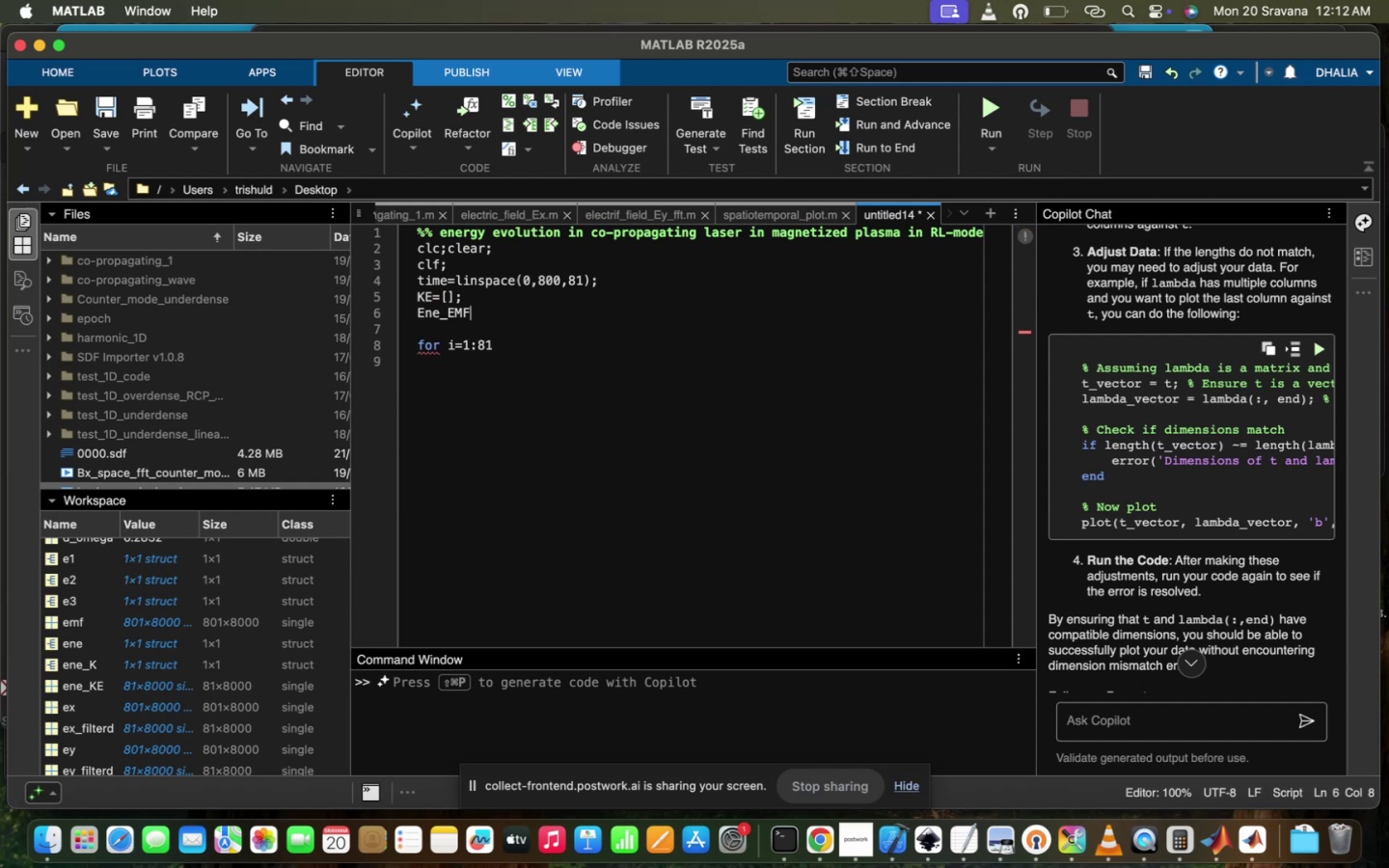 
key(ArrowLeft)
 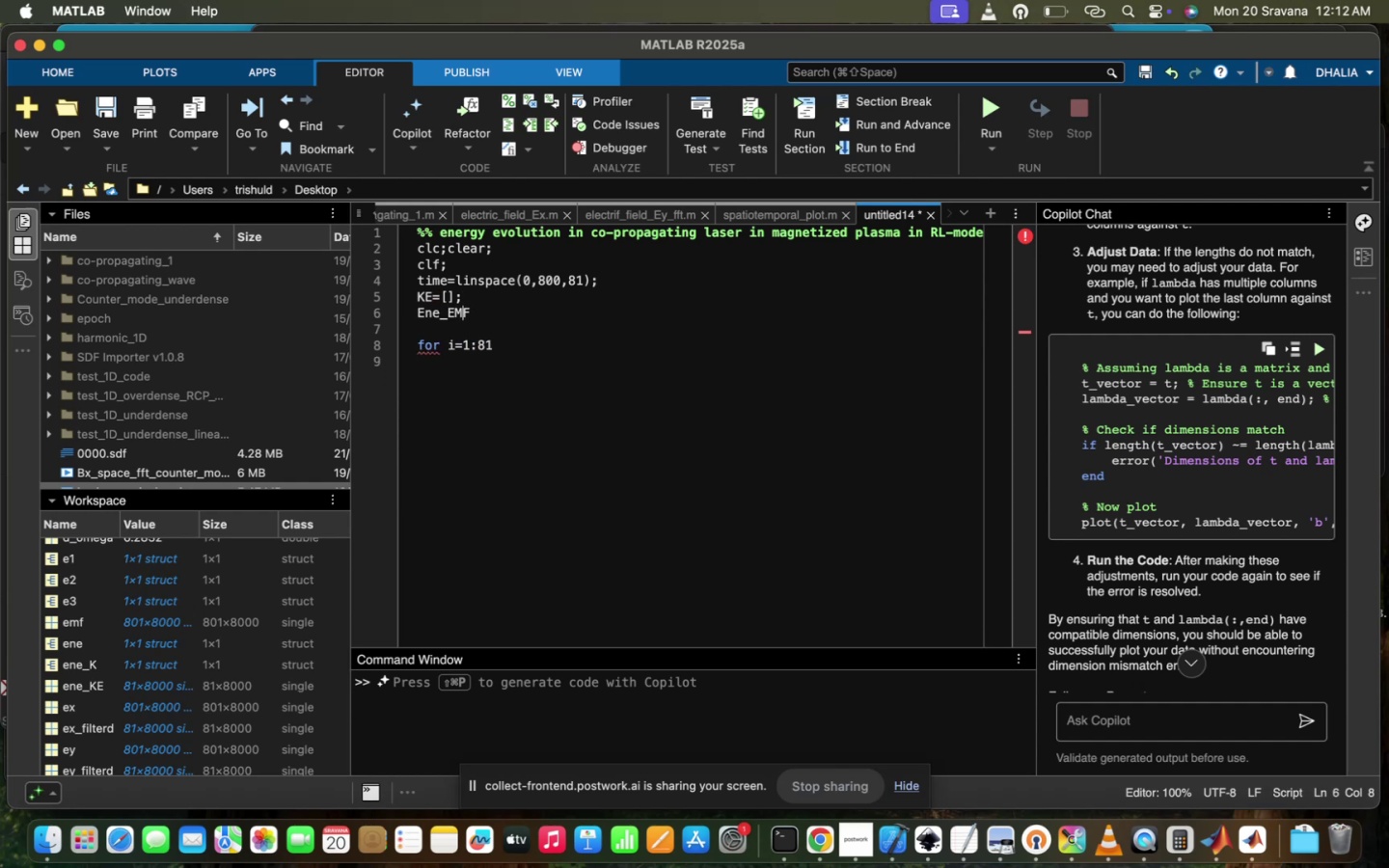 
key(ArrowLeft)
 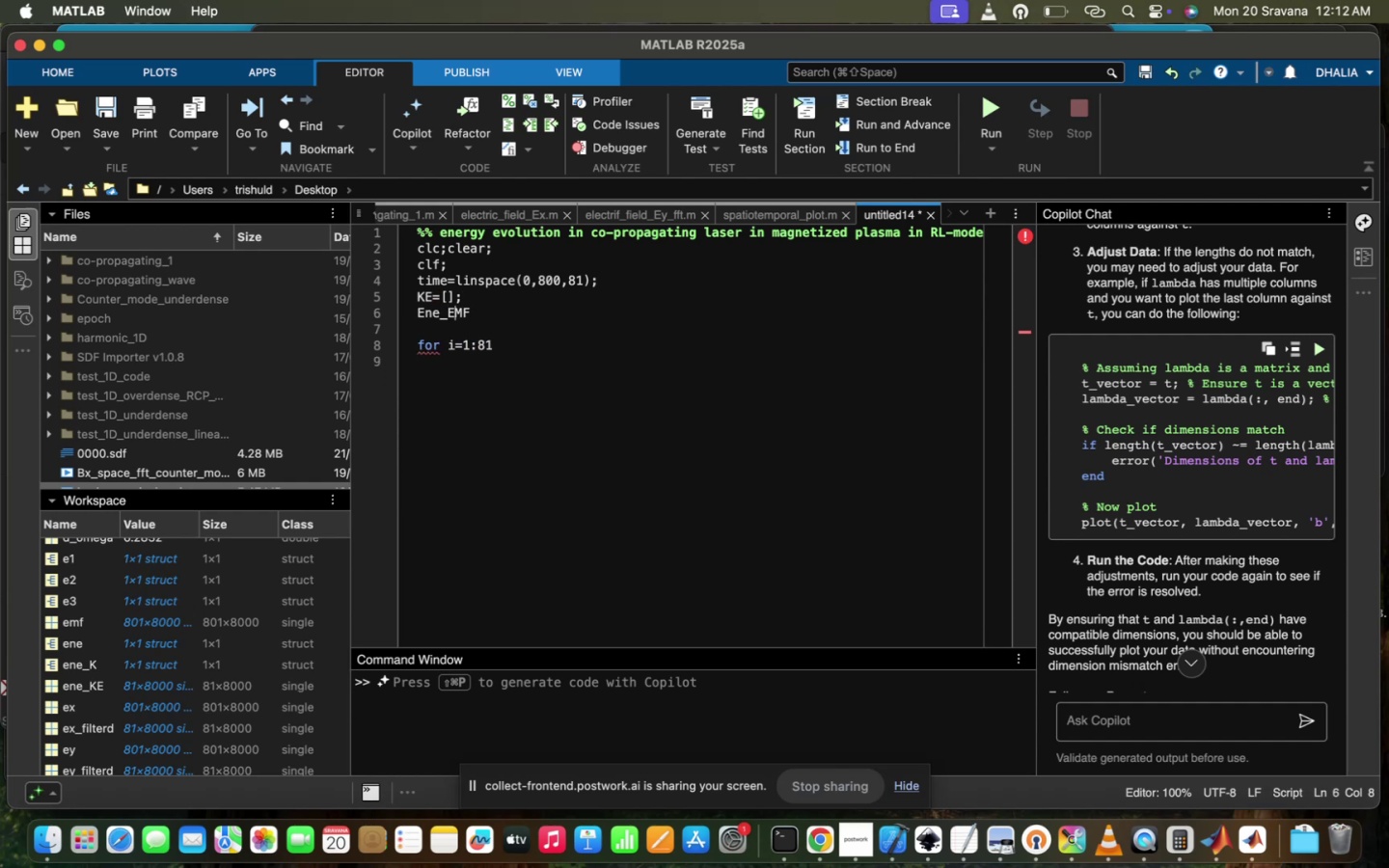 
key(ArrowLeft)
 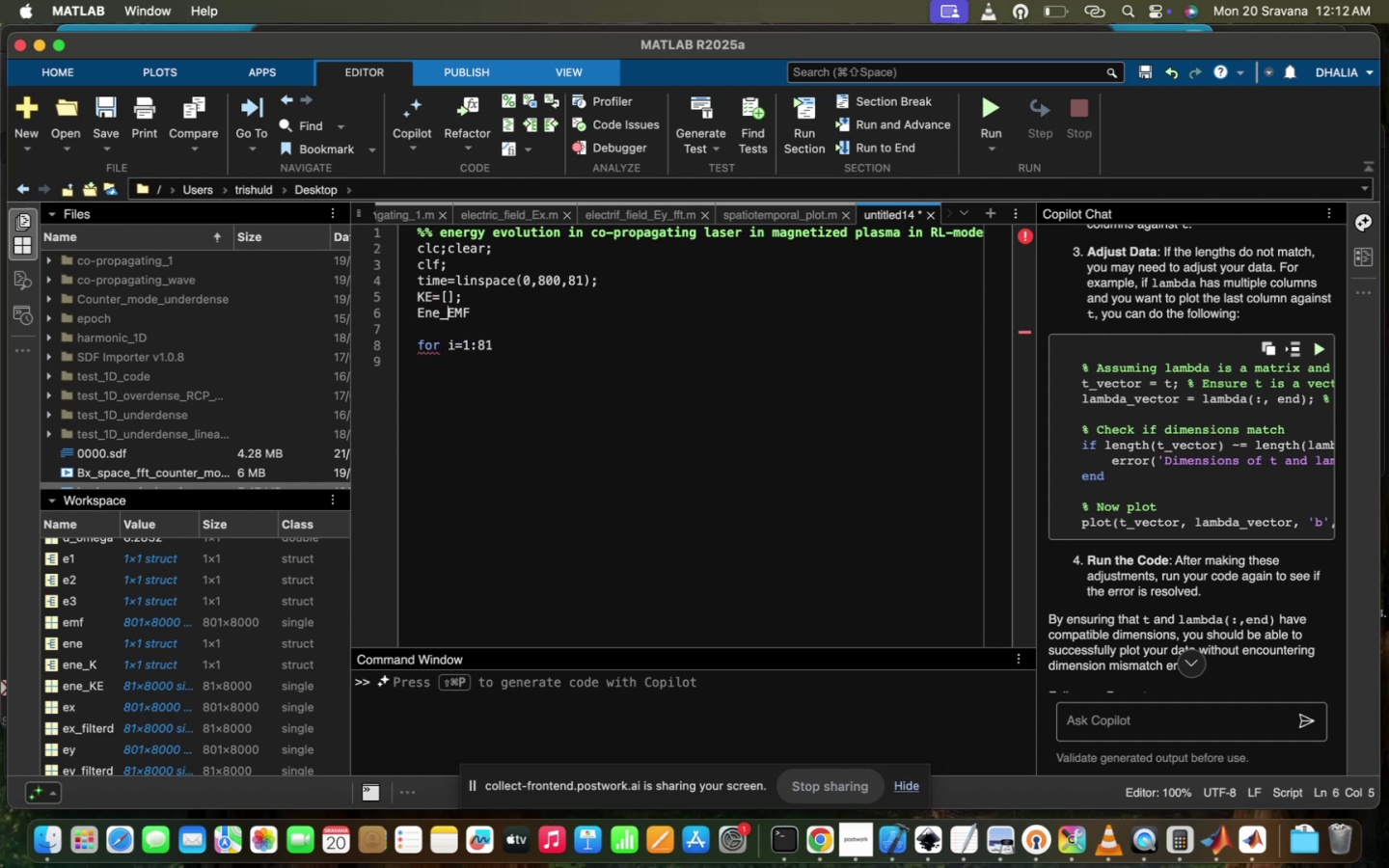 
key(Backspace)
 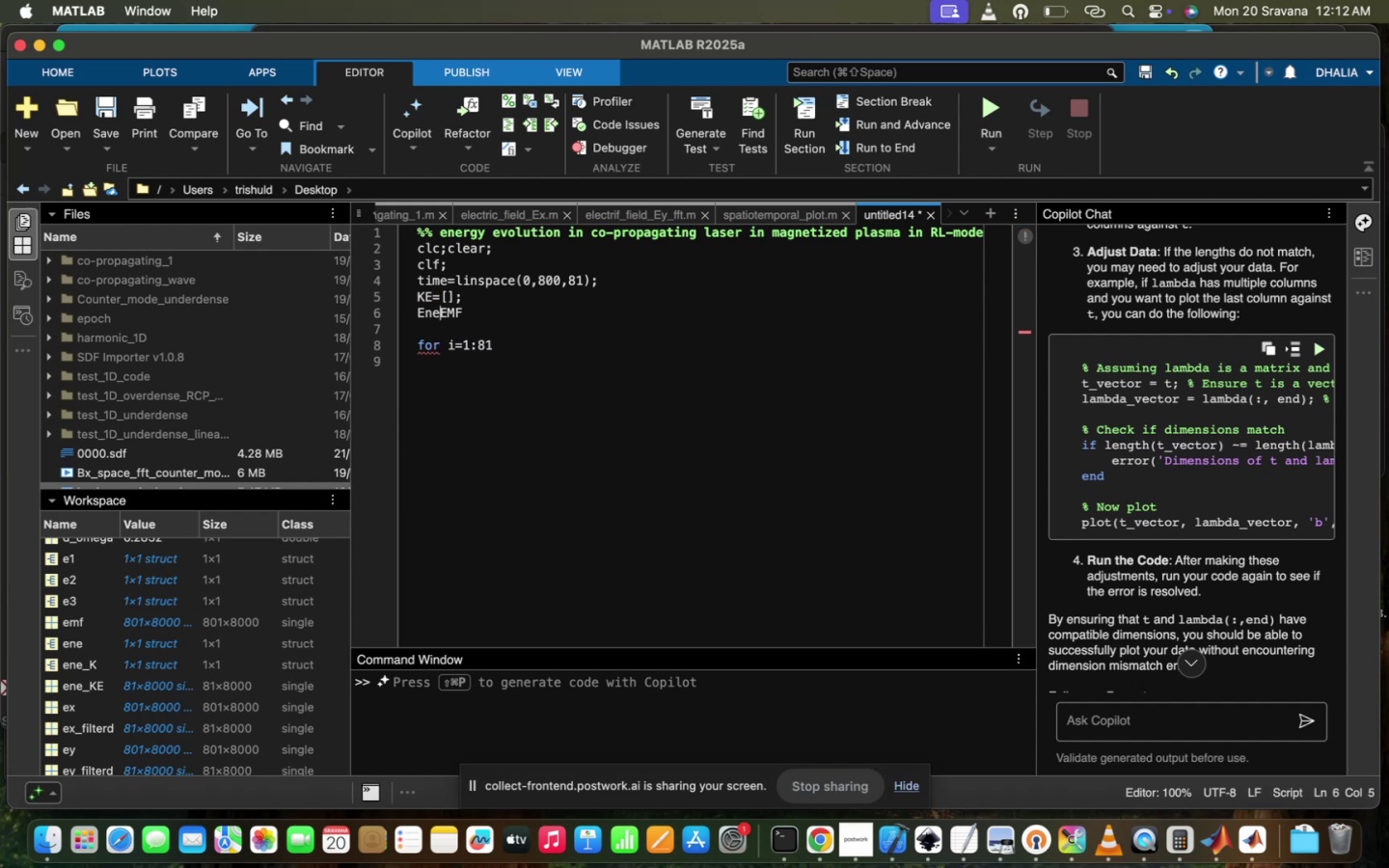 
key(Backspace)
 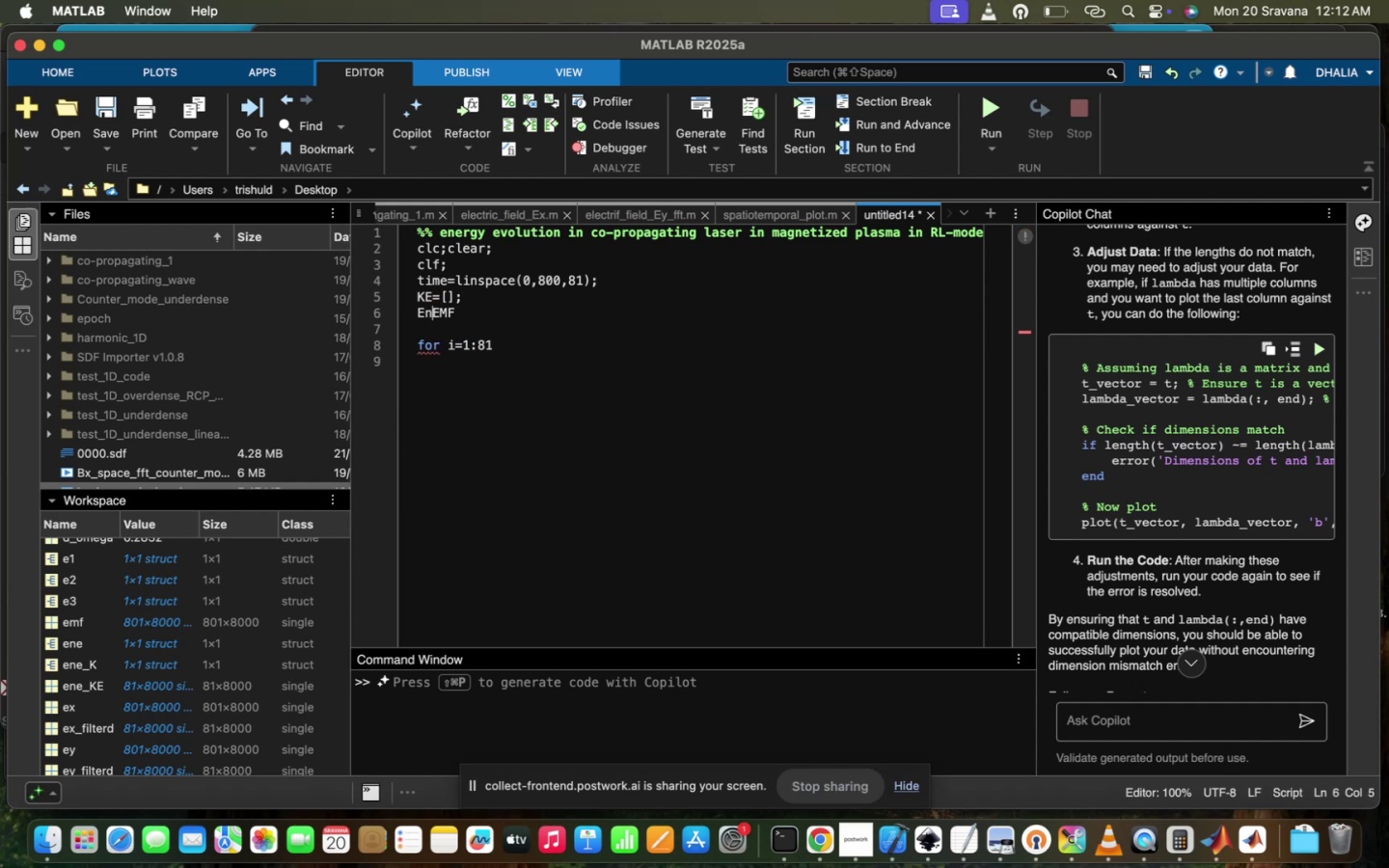 
key(Backspace)
 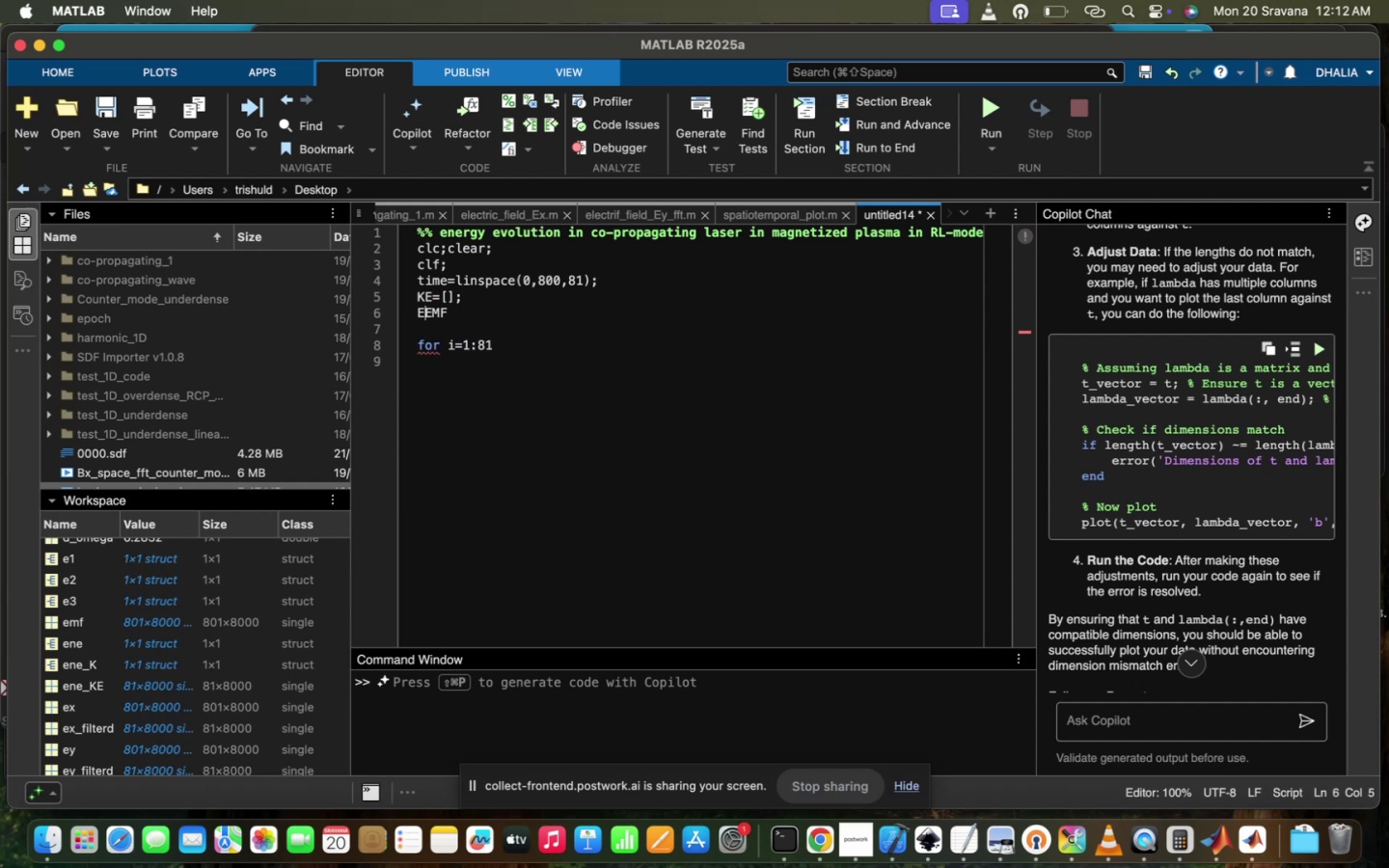 
key(Backspace)
 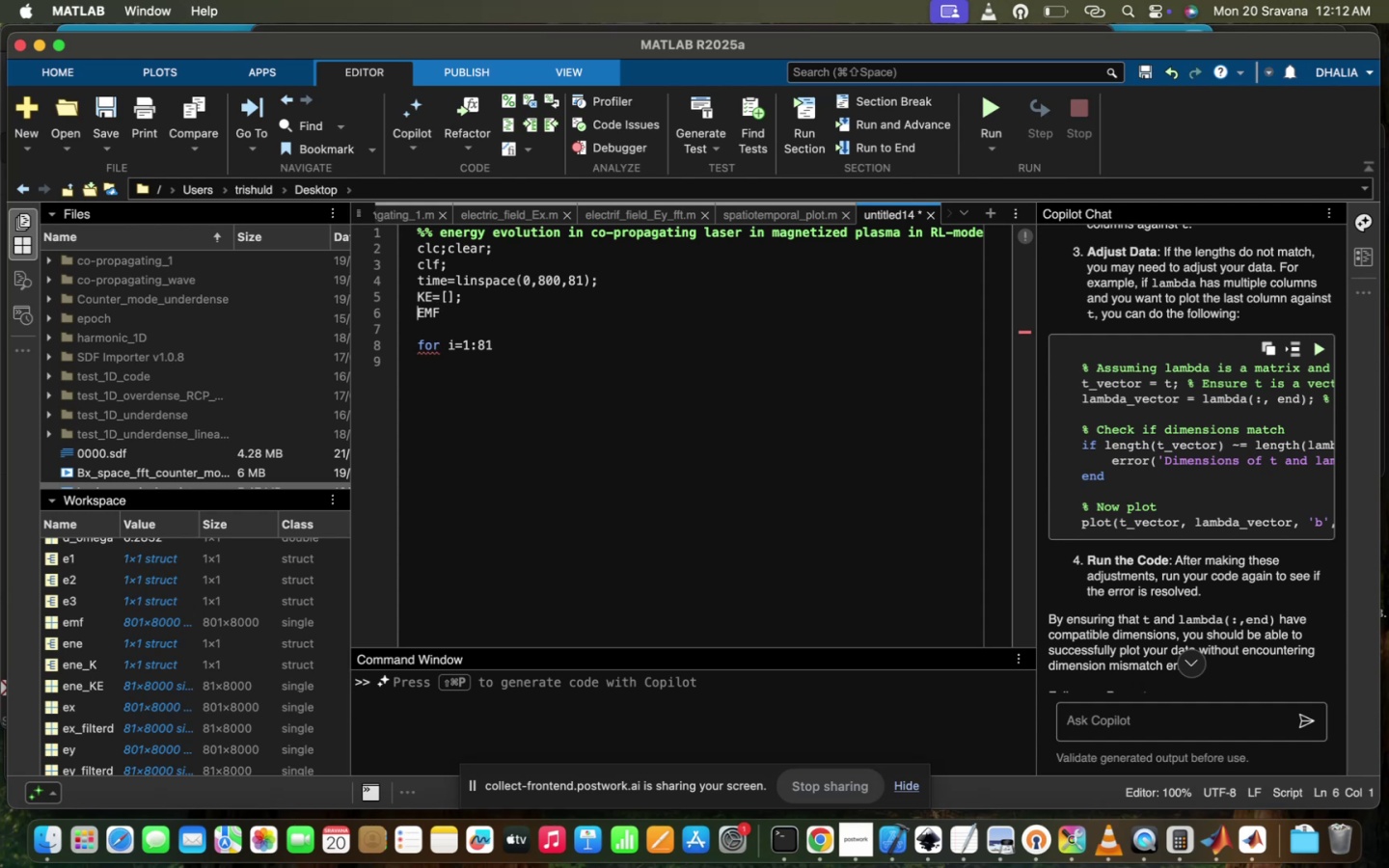 
hold_key(key=ArrowRight, duration=0.33)
 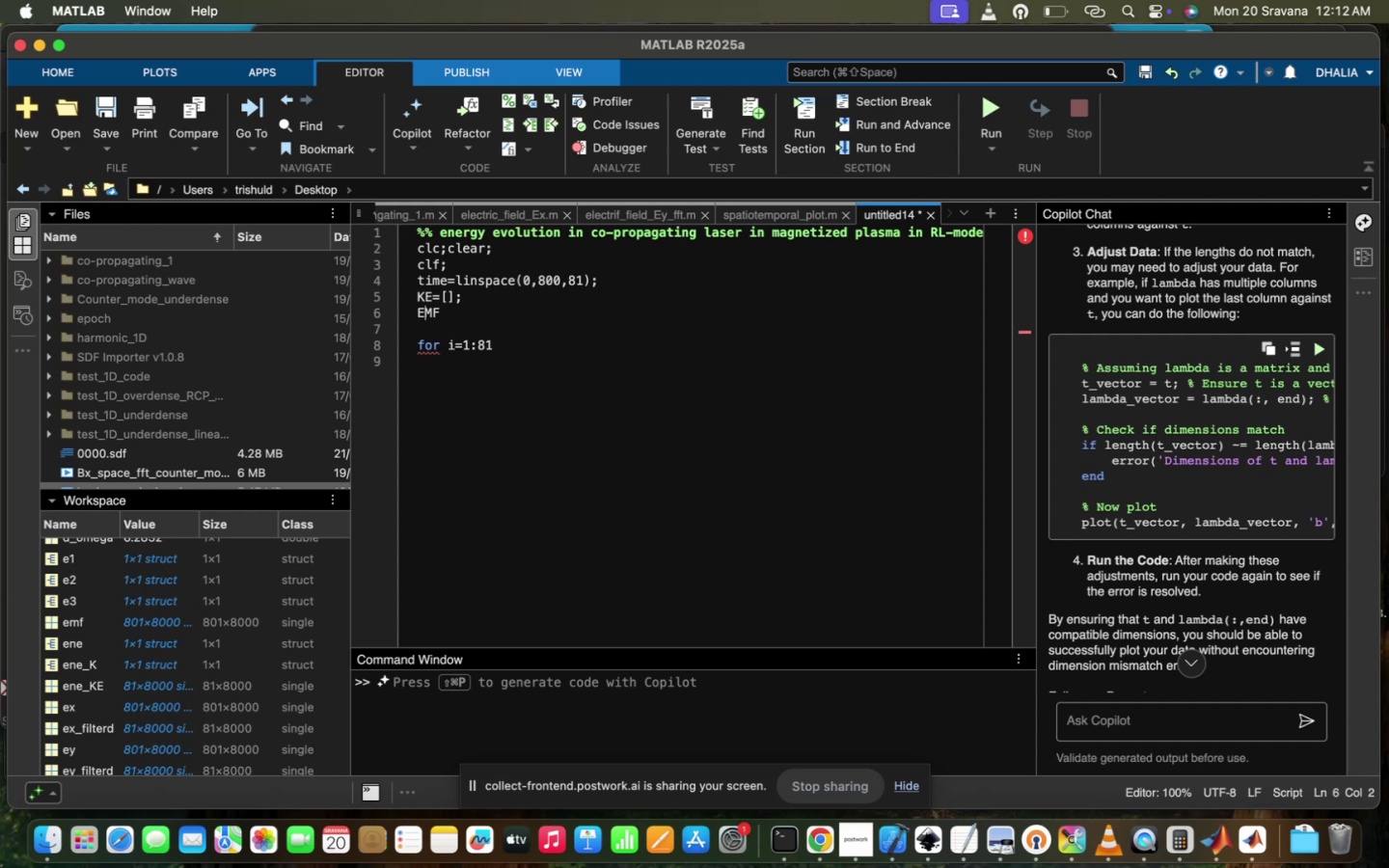 
key(ArrowRight)
 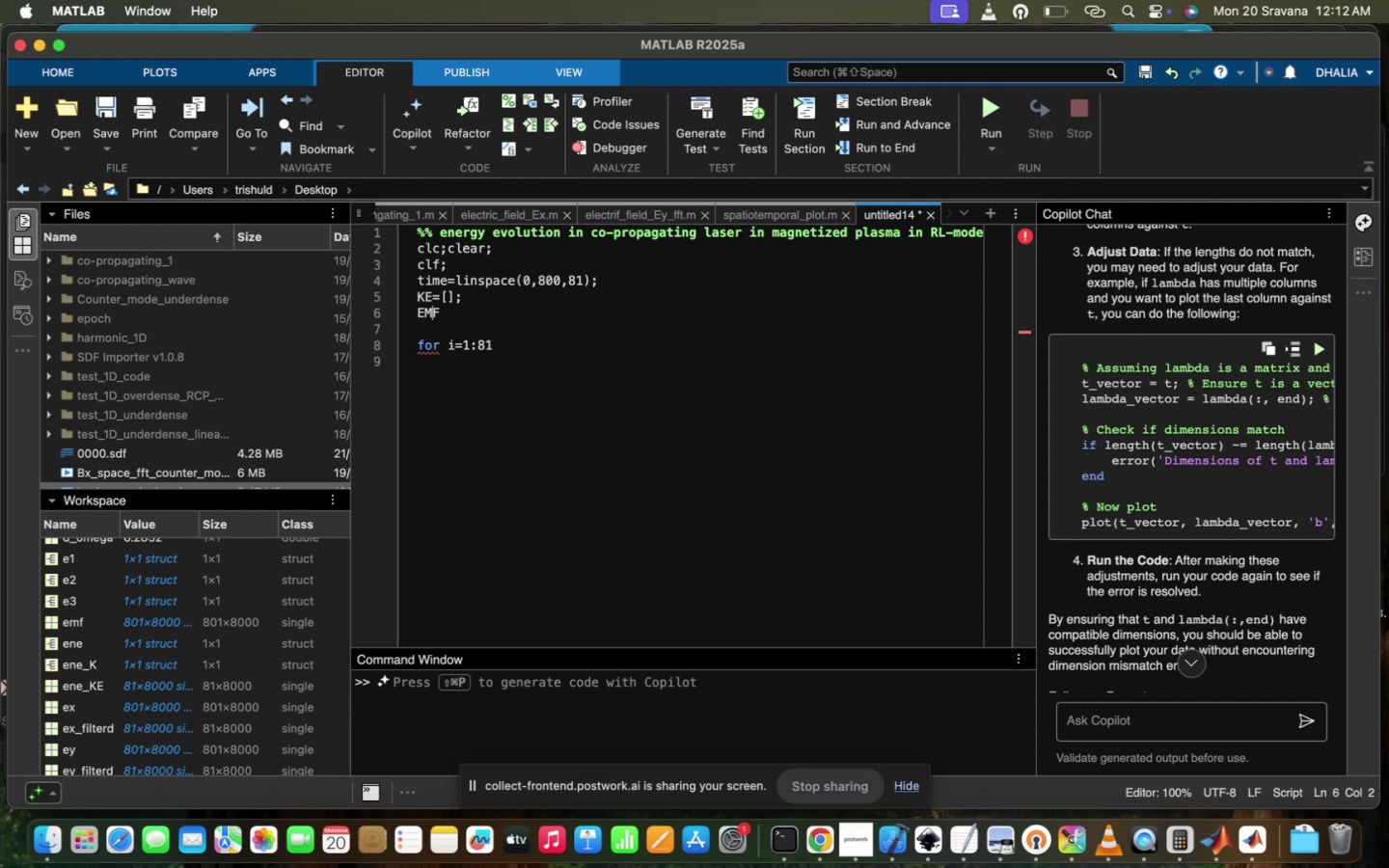 
key(ArrowRight)
 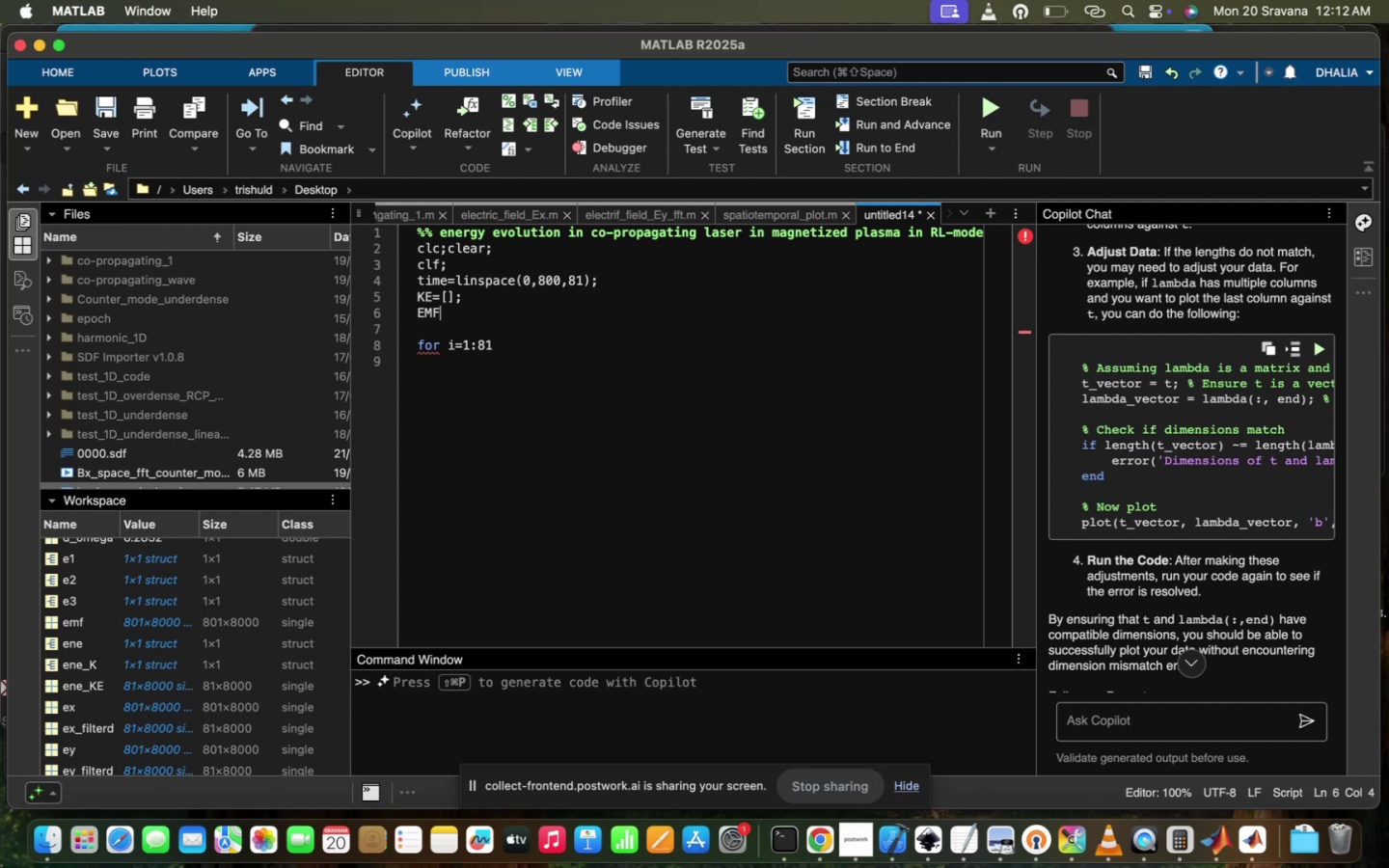 
key(Space)
 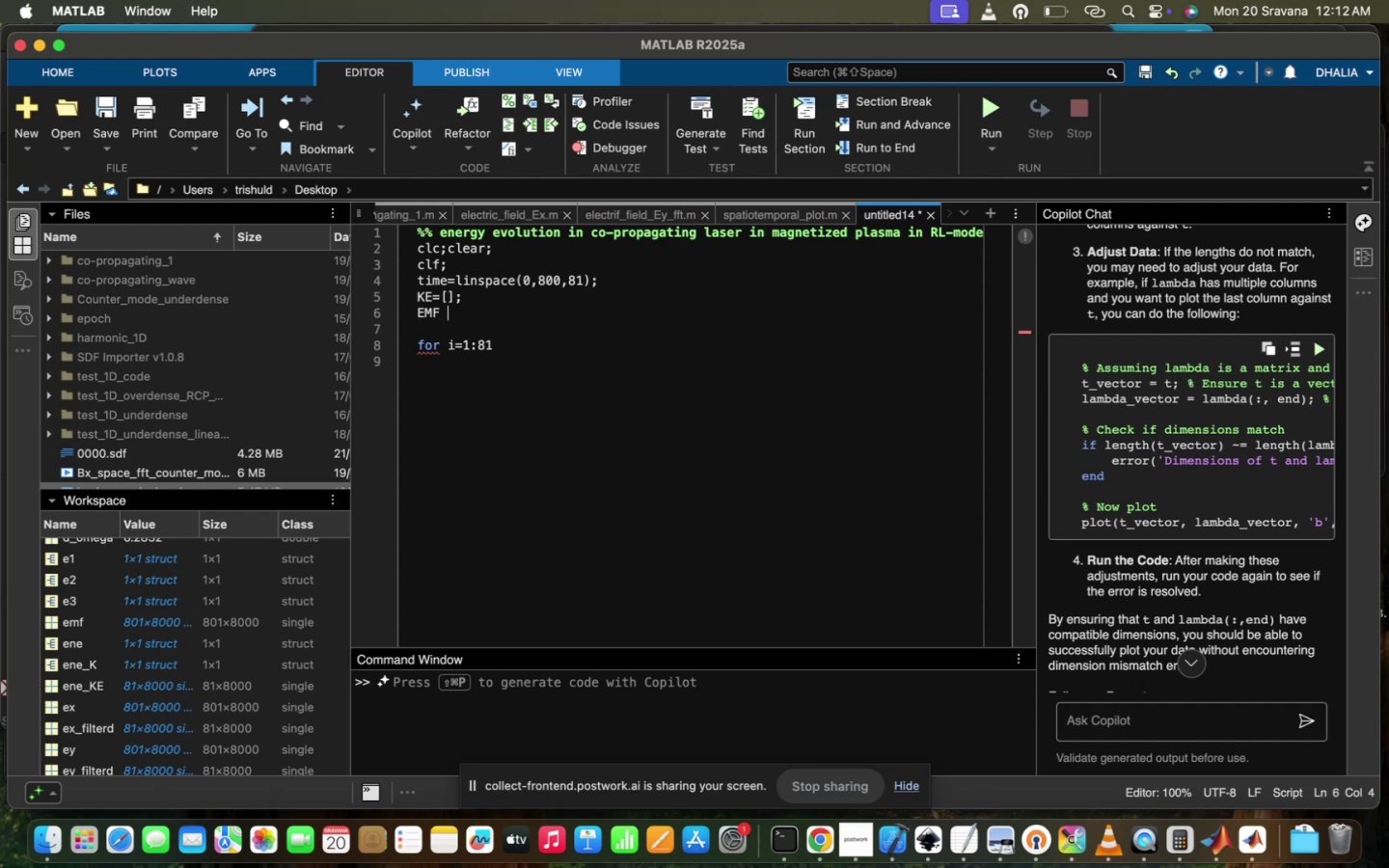 
key(Equal)
 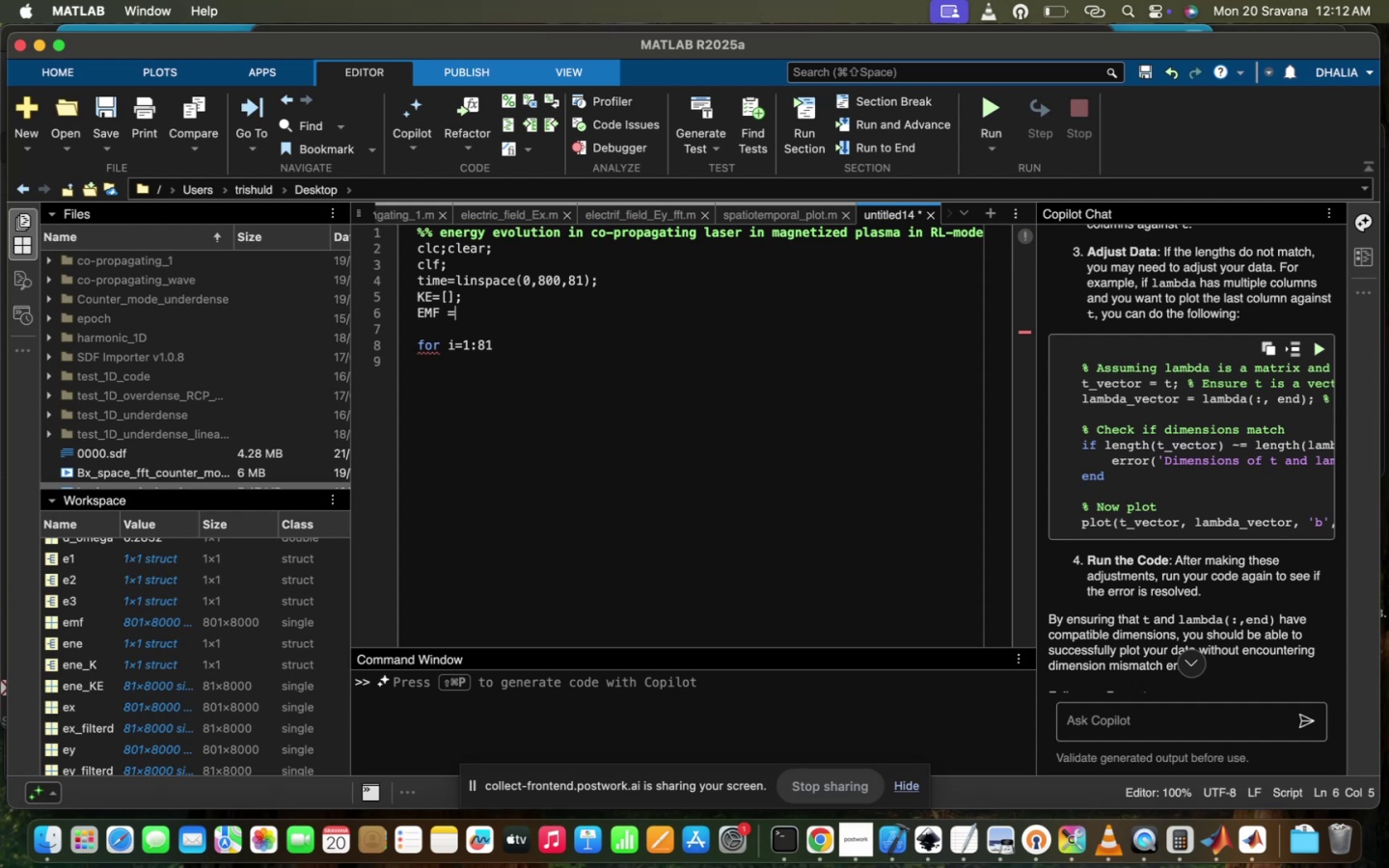 
key(BracketLeft)
 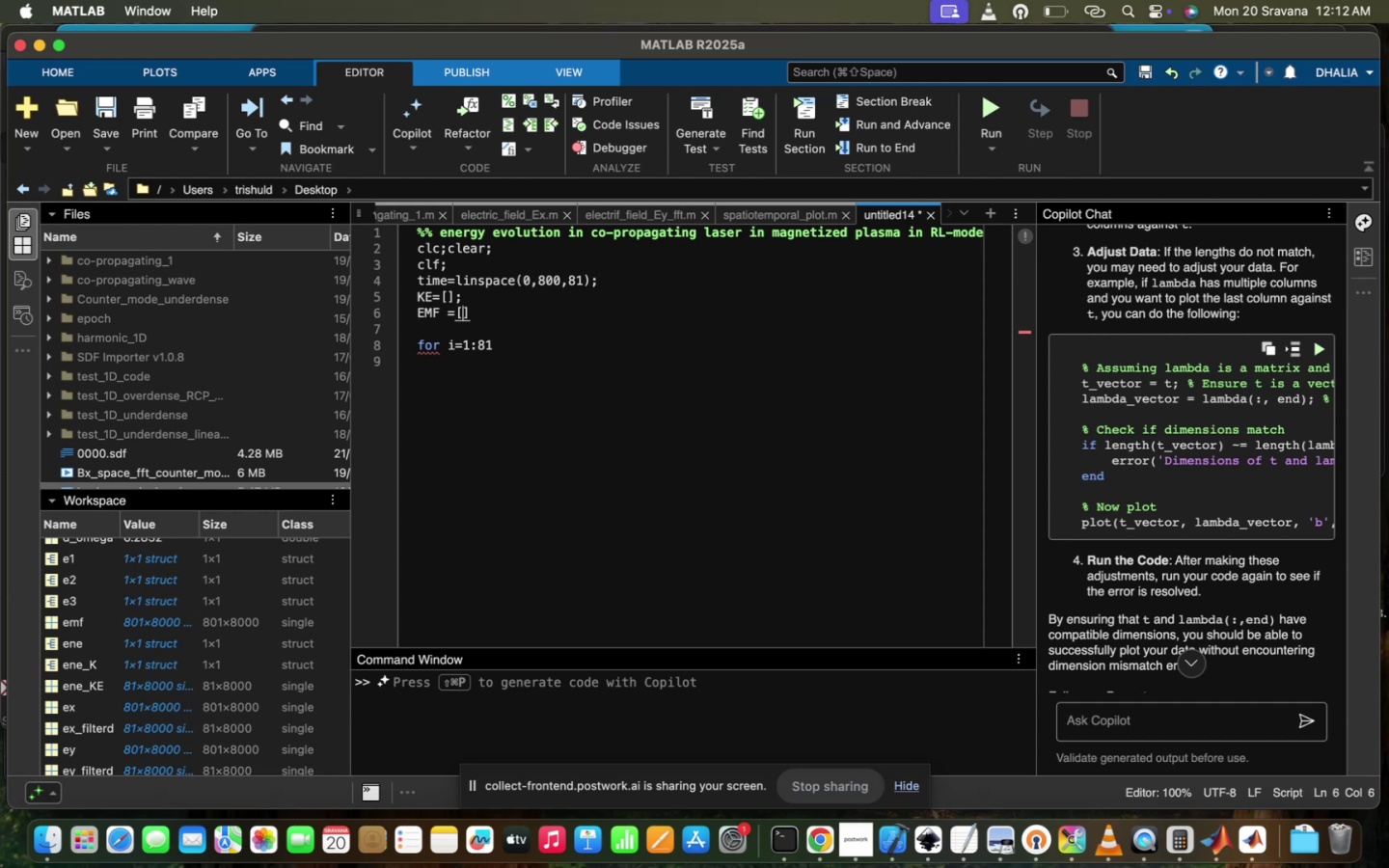 
key(BracketRight)
 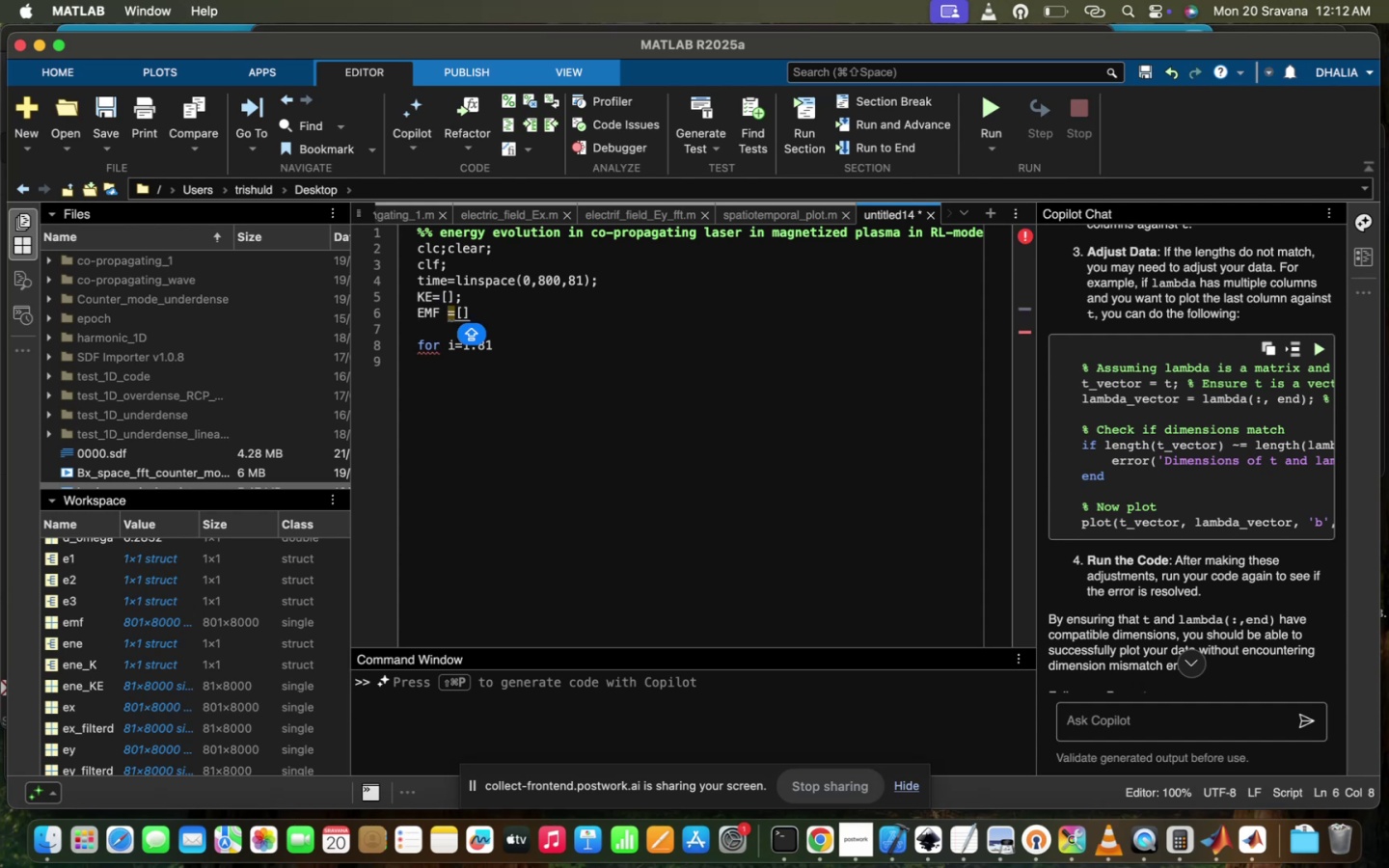 
key(Semicolon)
 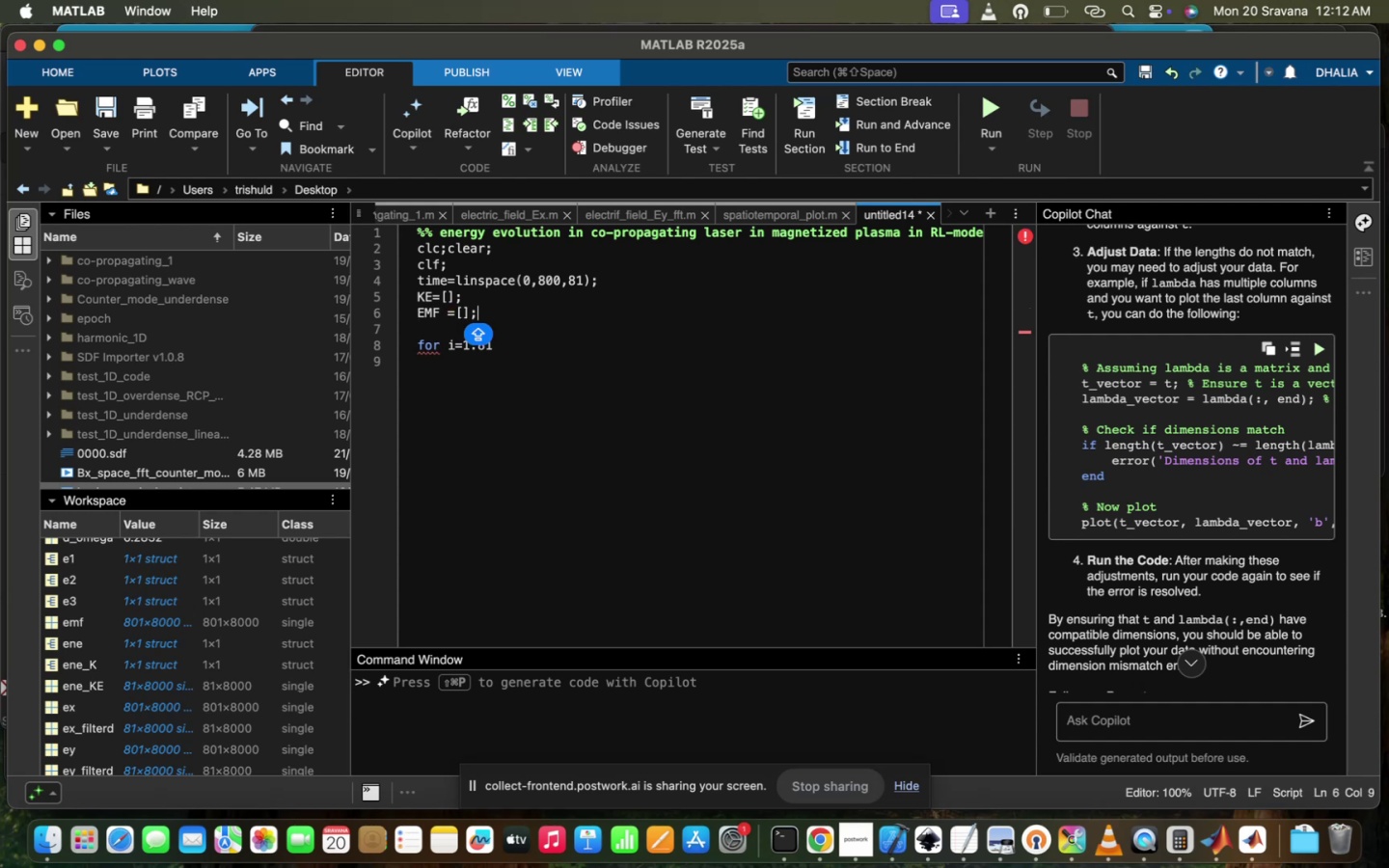 
left_click([550, 341])
 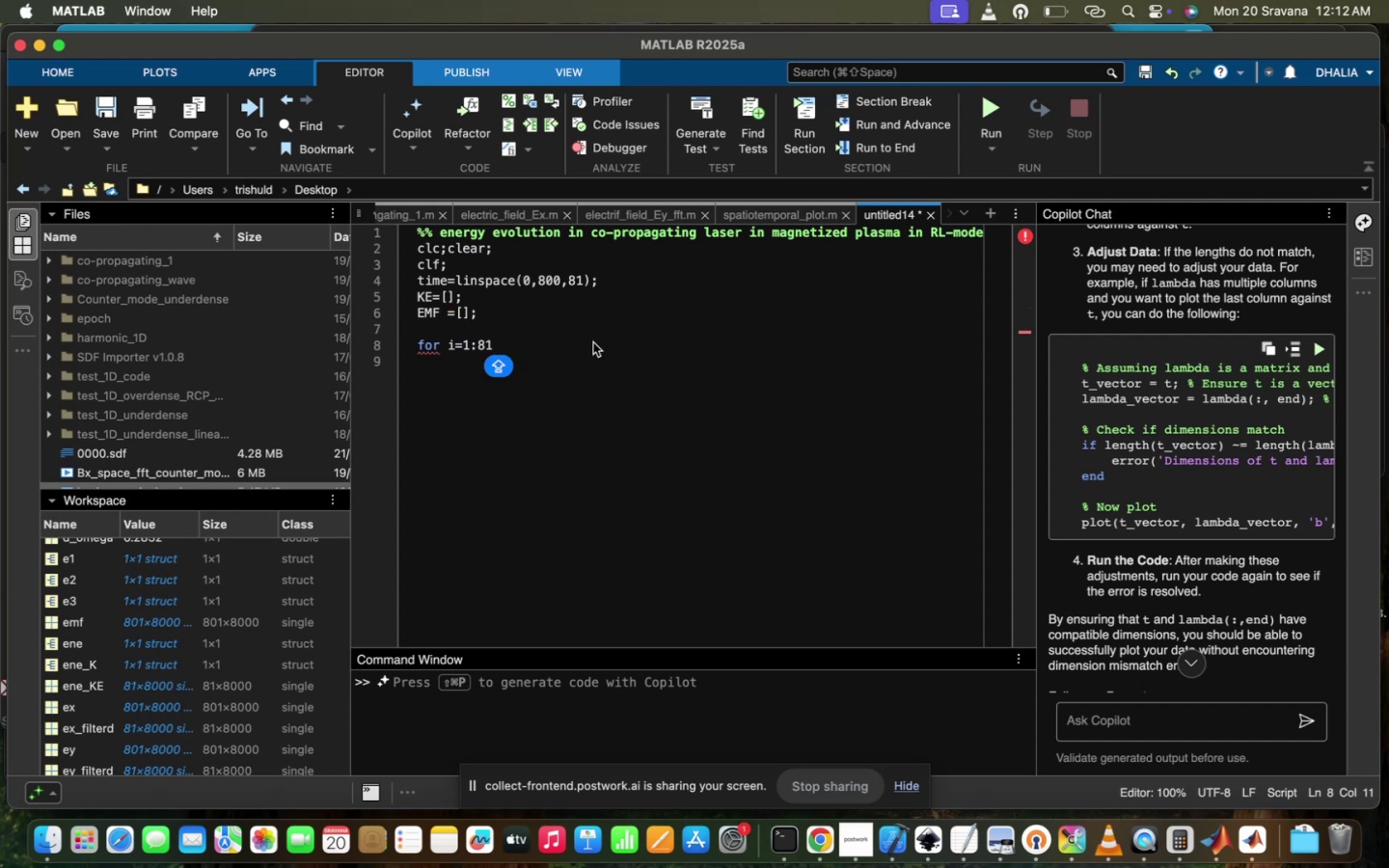 
scroll: coordinate [593, 342], scroll_direction: down, amount: 13.0
 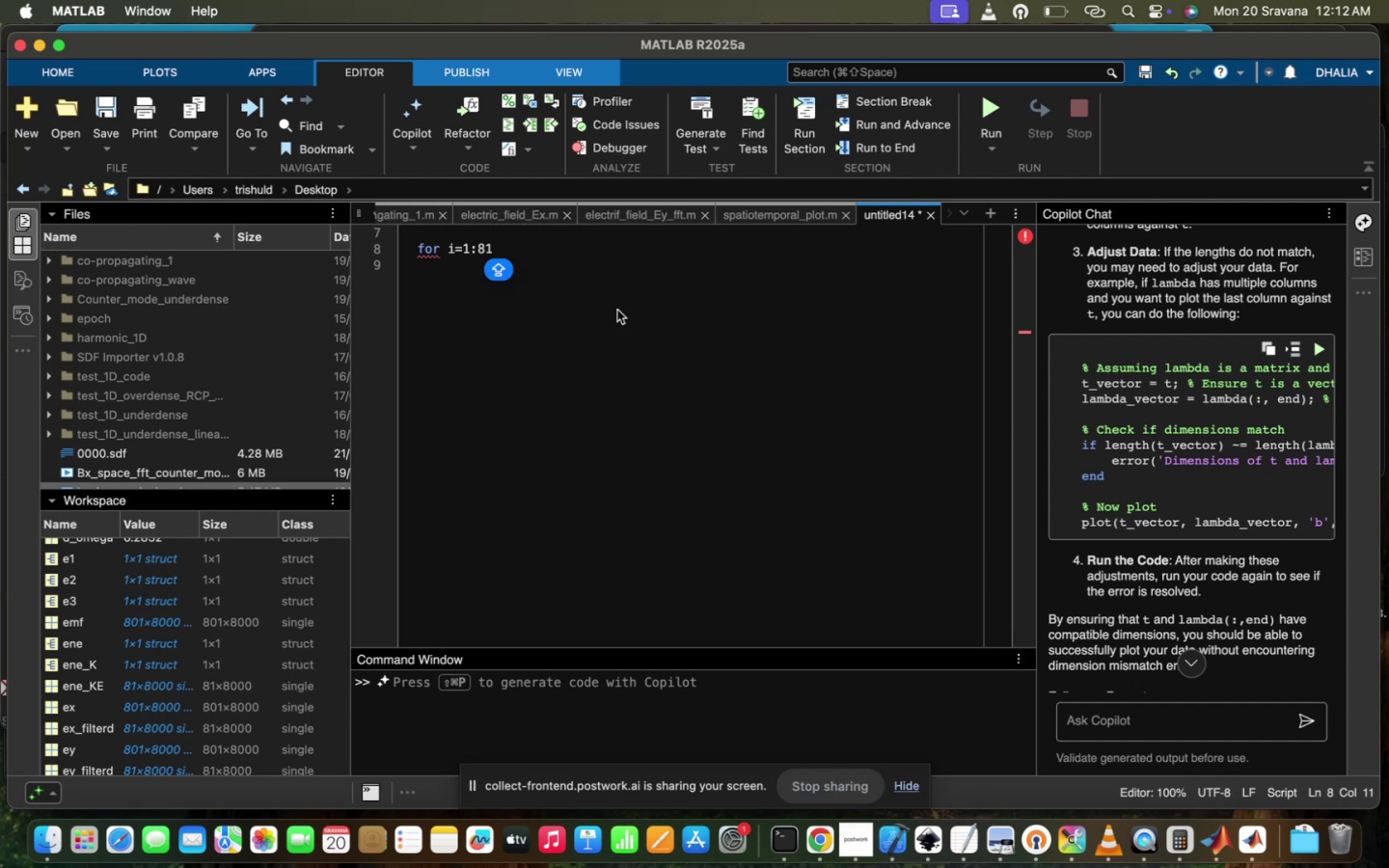 
left_click([539, 359])
 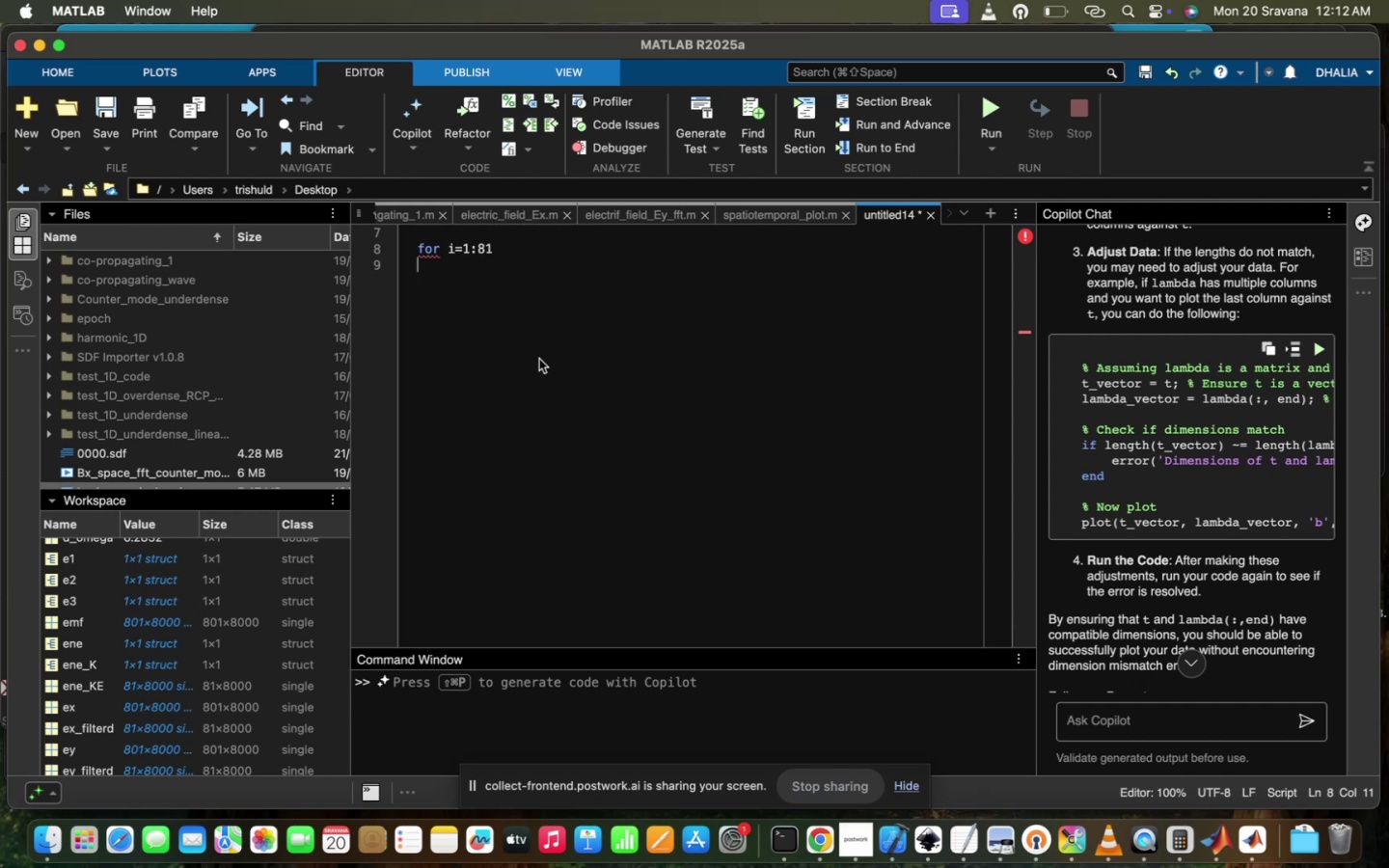 
scroll: coordinate [539, 359], scroll_direction: up, amount: 27.0
 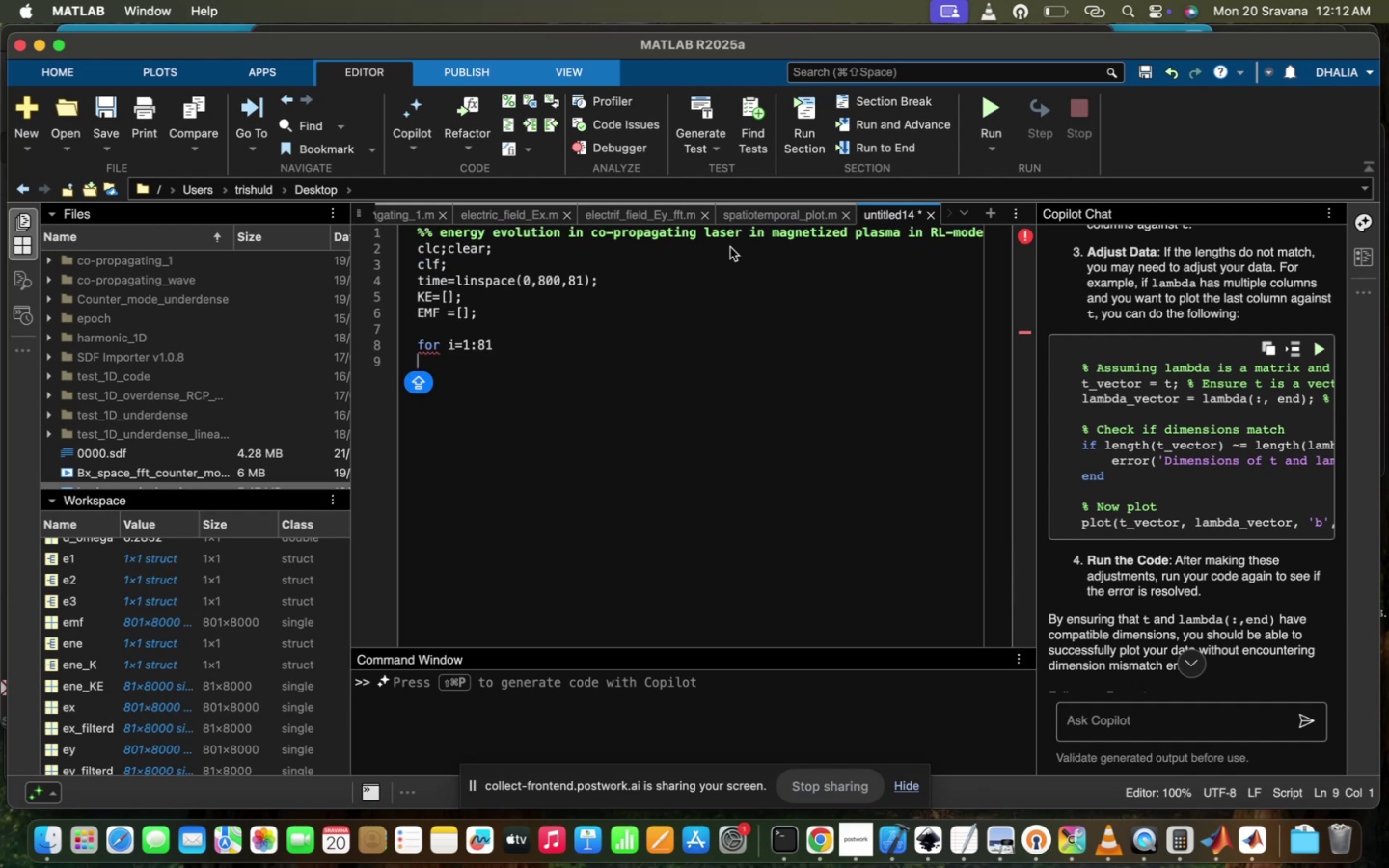 
left_click([799, 207])
 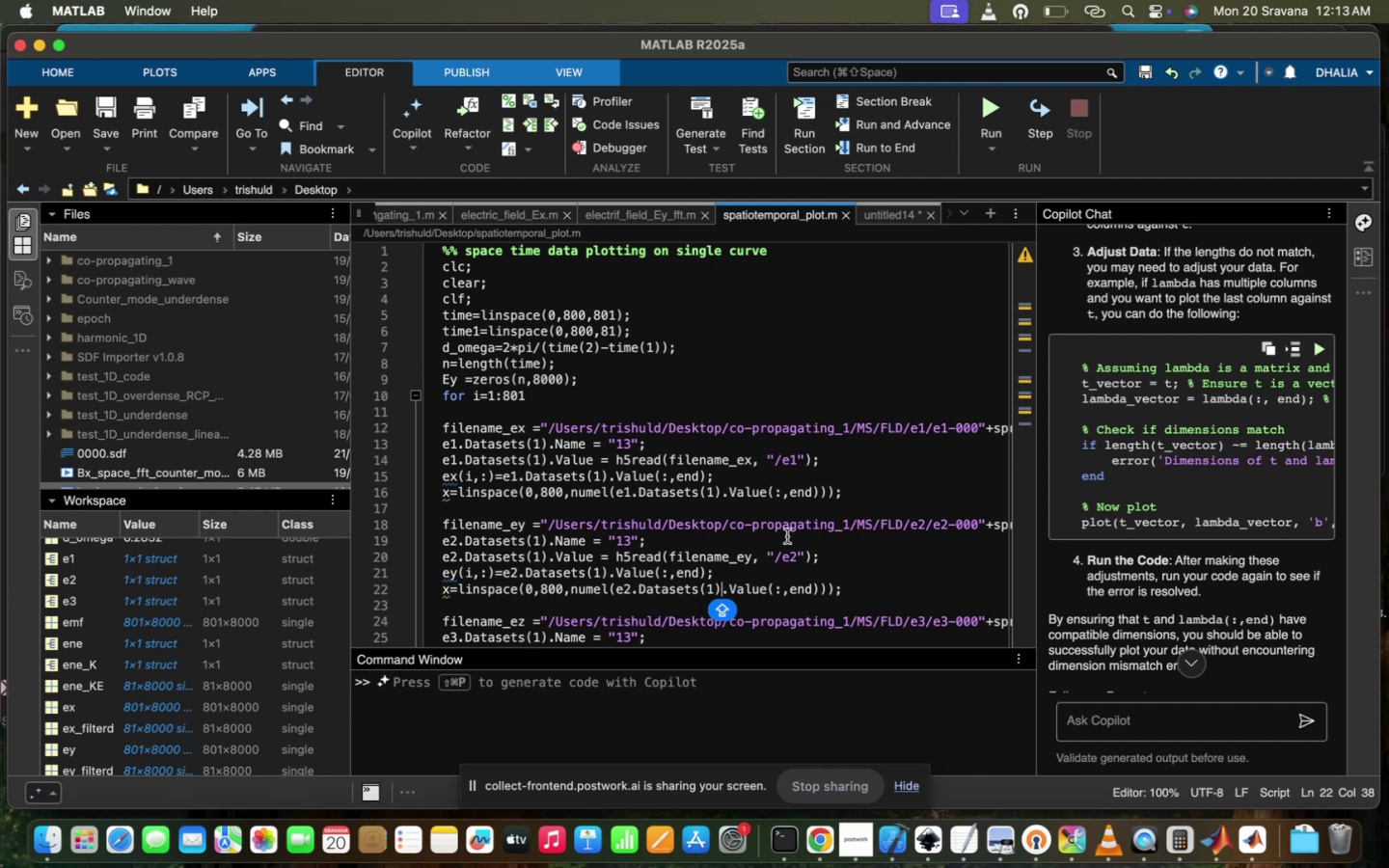 
wait(64.35)
 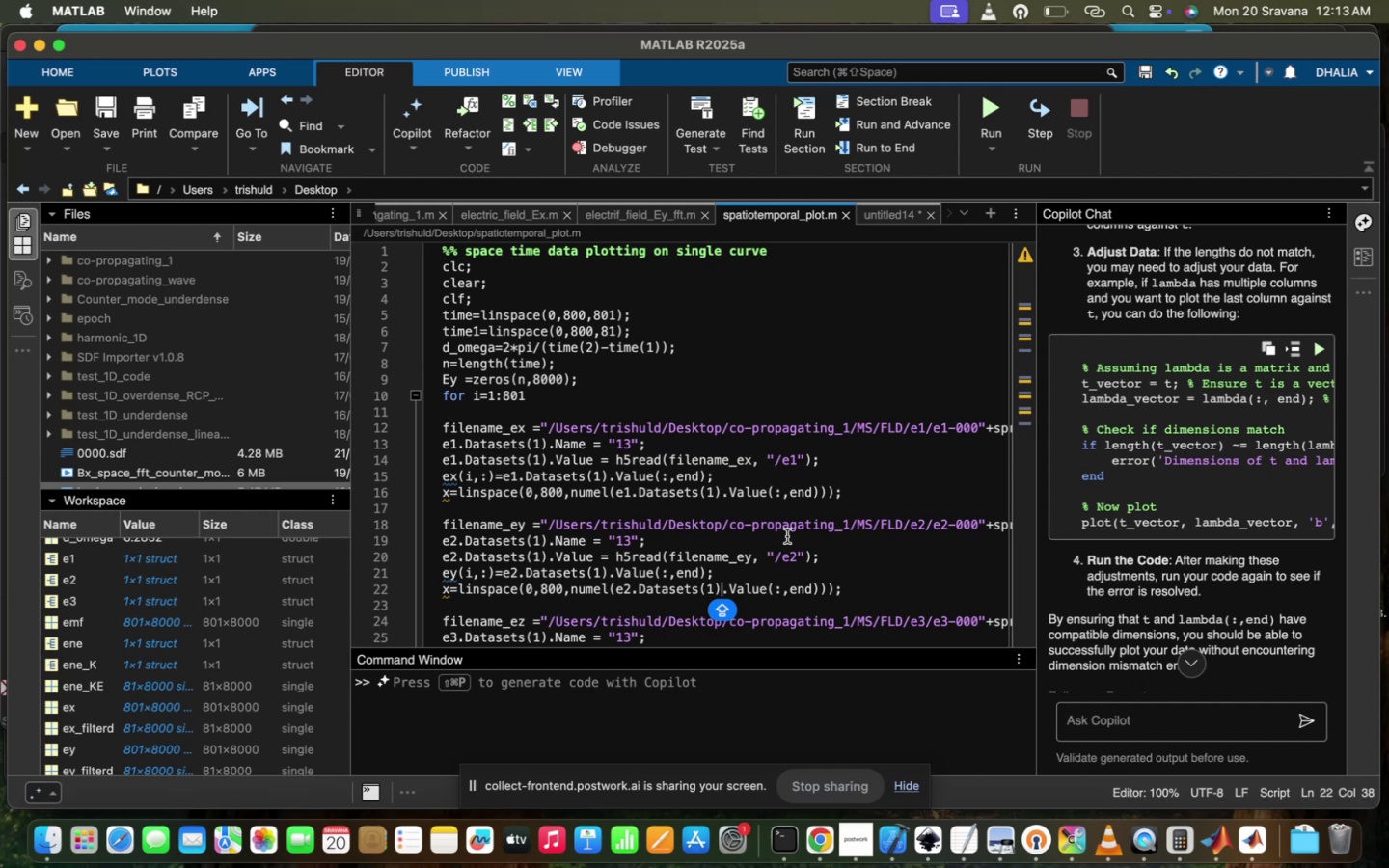 
scroll: coordinate [787, 536], scroll_direction: down, amount: 4.0
 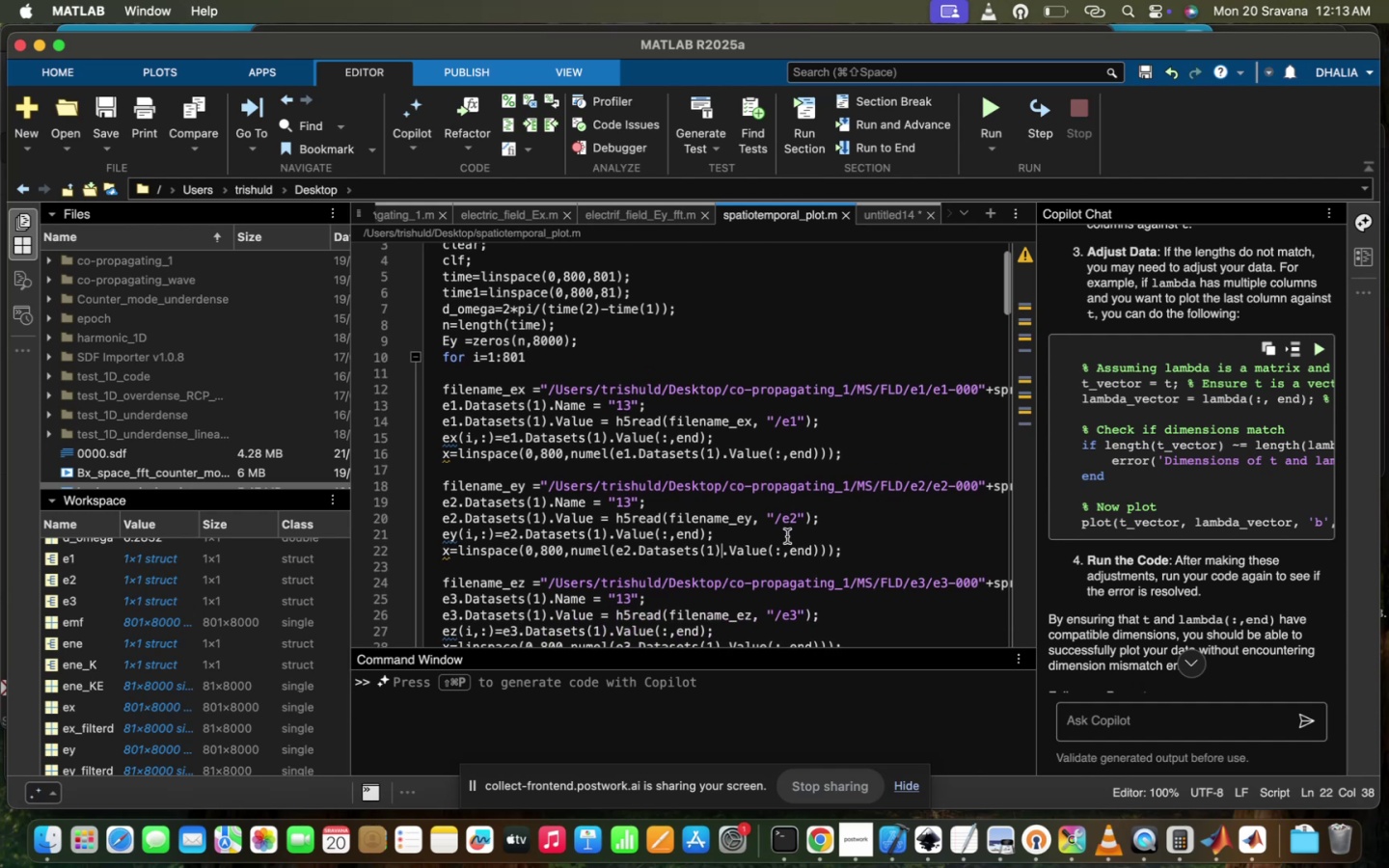 
scroll: coordinate [787, 536], scroll_direction: up, amount: 6.0
 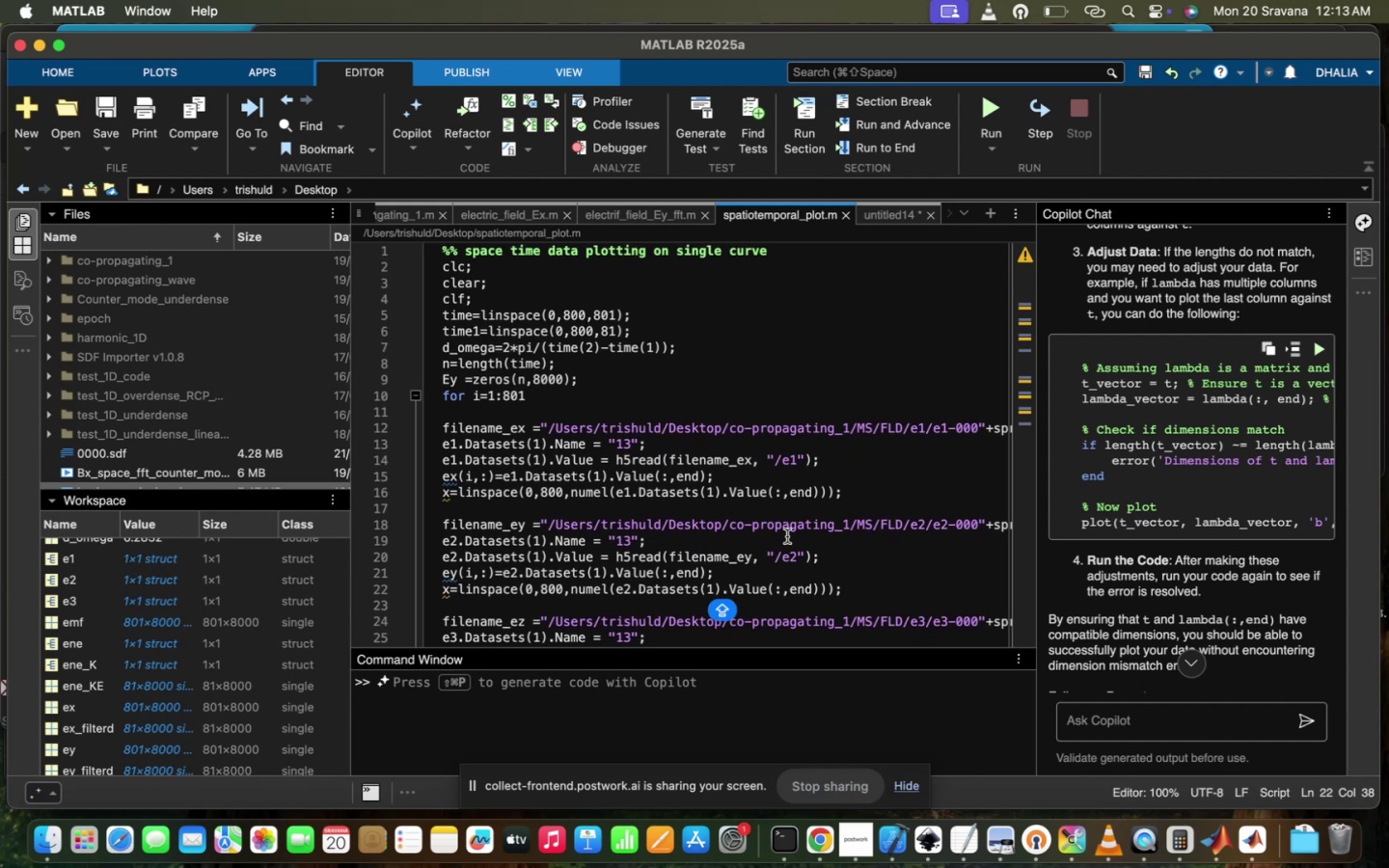 
scroll: coordinate [787, 536], scroll_direction: down, amount: 6.0
 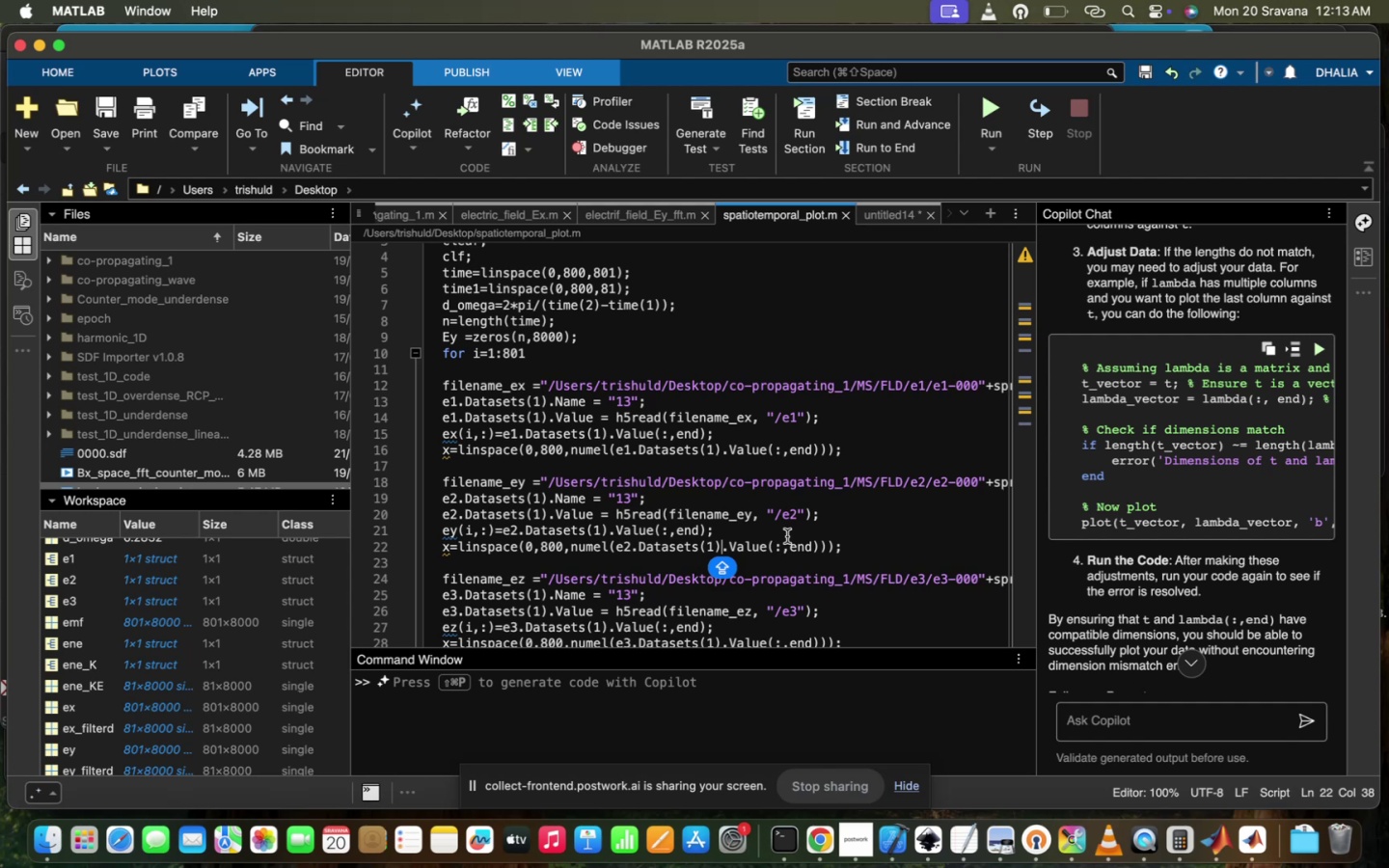 
wait(23.2)
 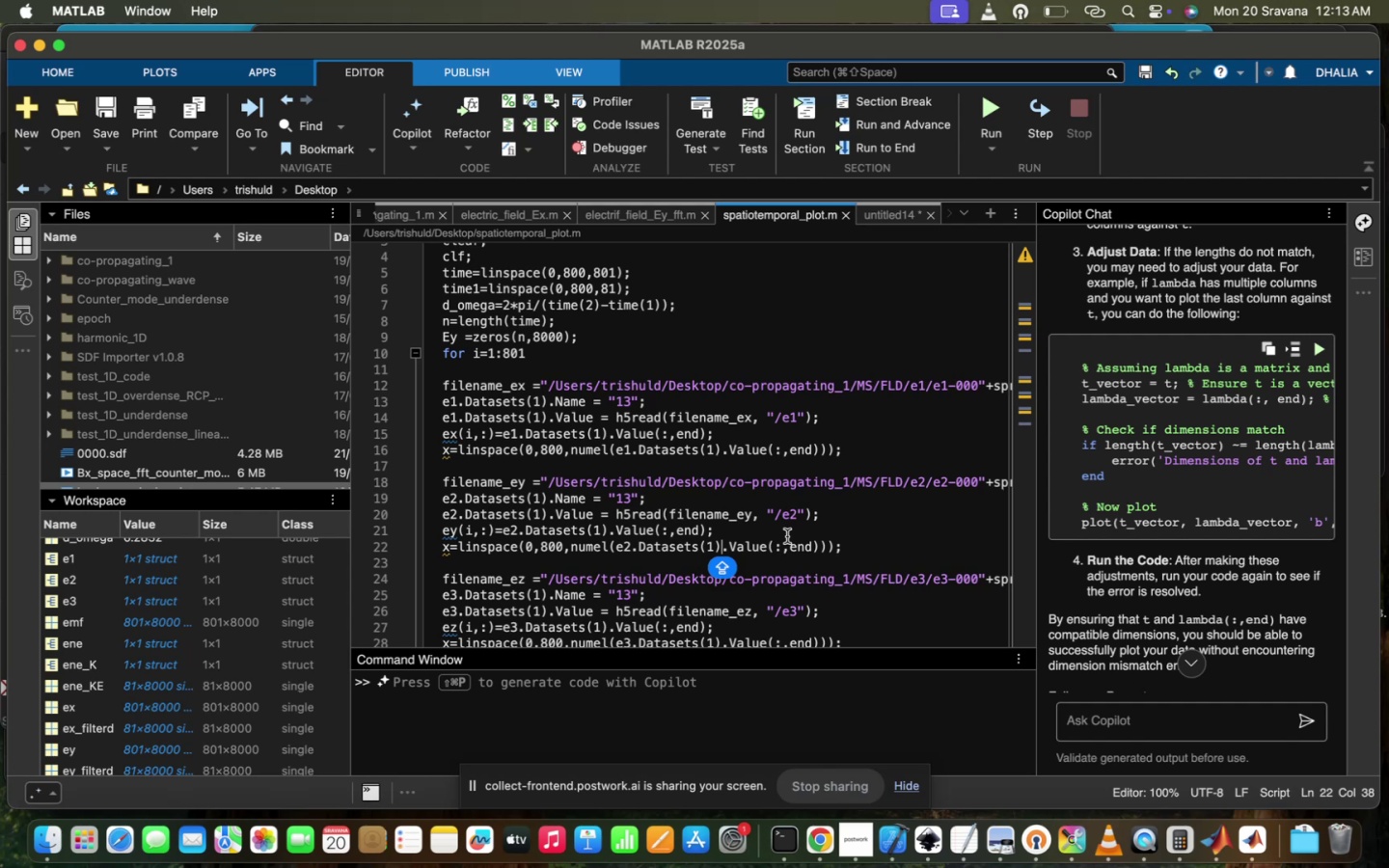 
left_click([887, 207])
 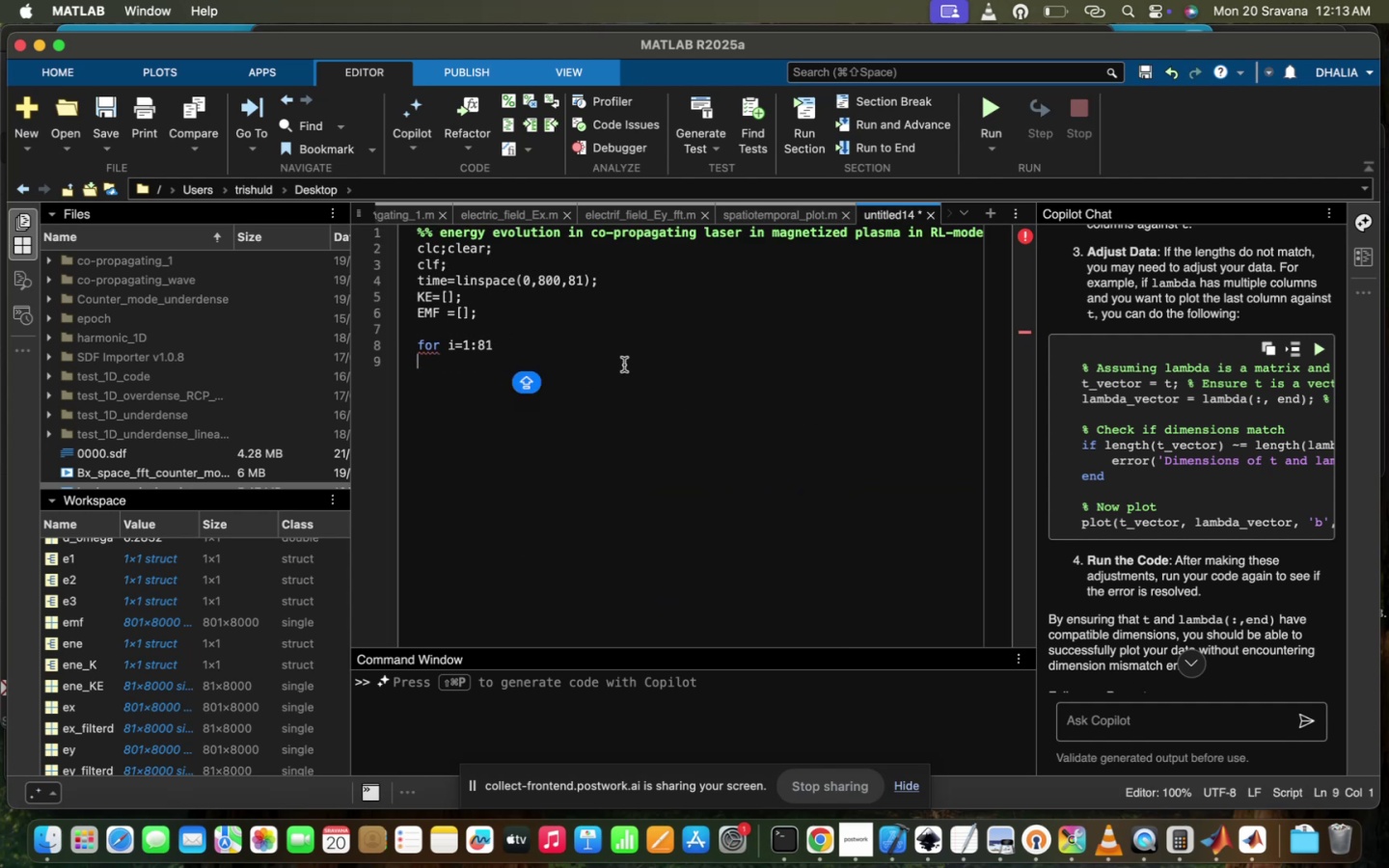 
key(Enter)
 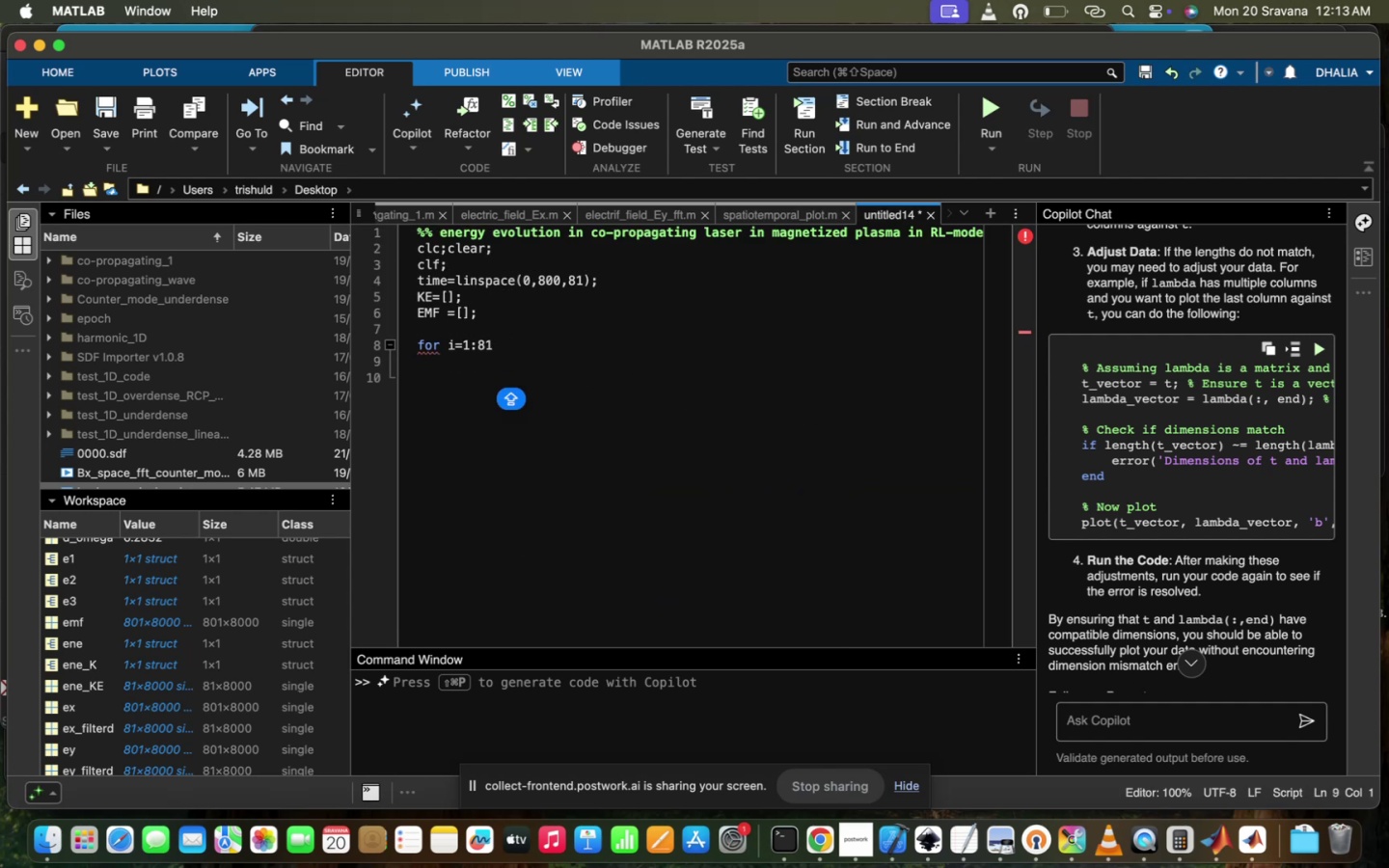 
key(Backspace)
key(Backspace)
key(Backspace)
key(Backspace)
type(FILR)
key(Backspace)
key(Backspace)
key(Backspace)
key(Backspace)
type(filename=)
 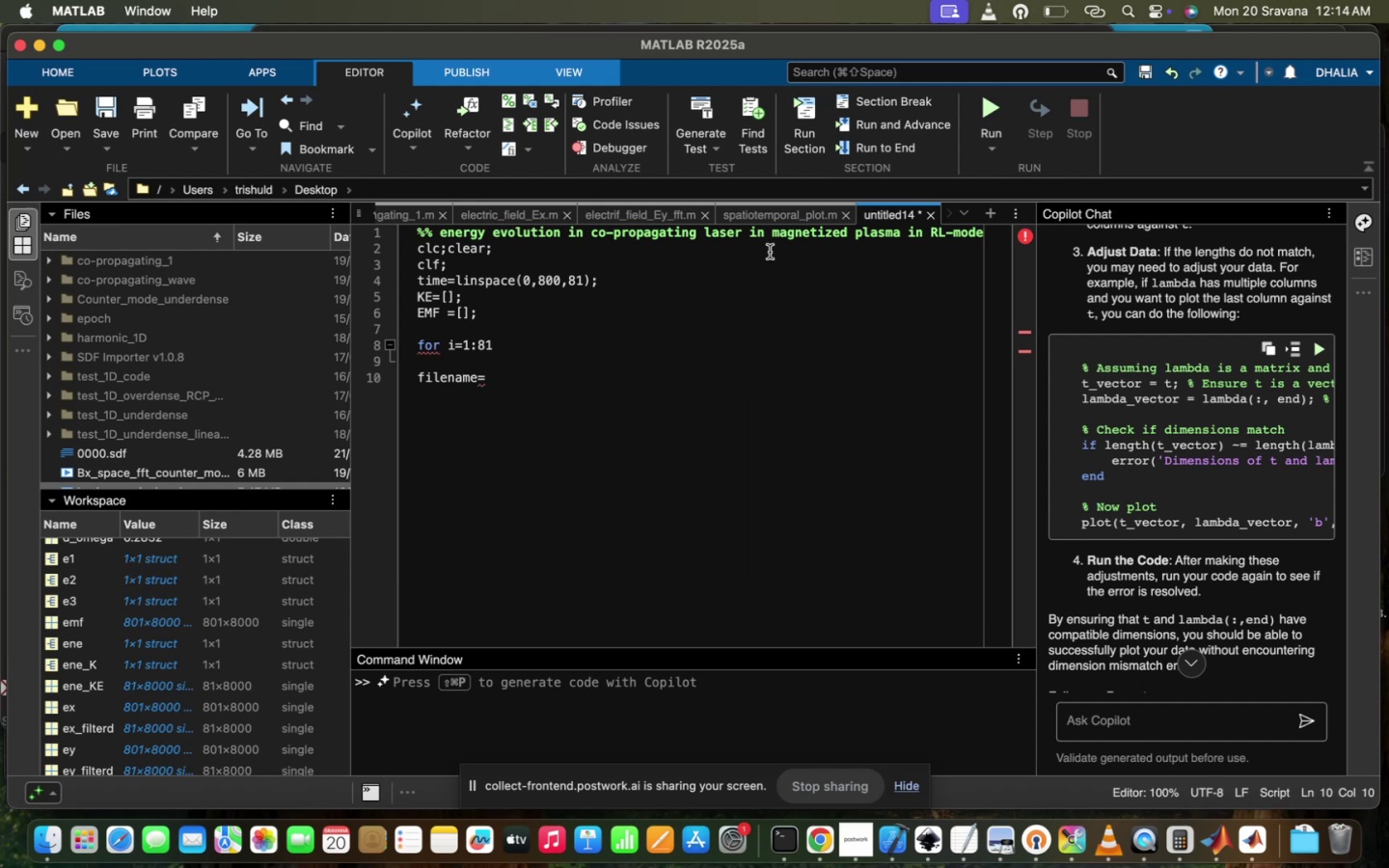 
left_click([619, 216])
 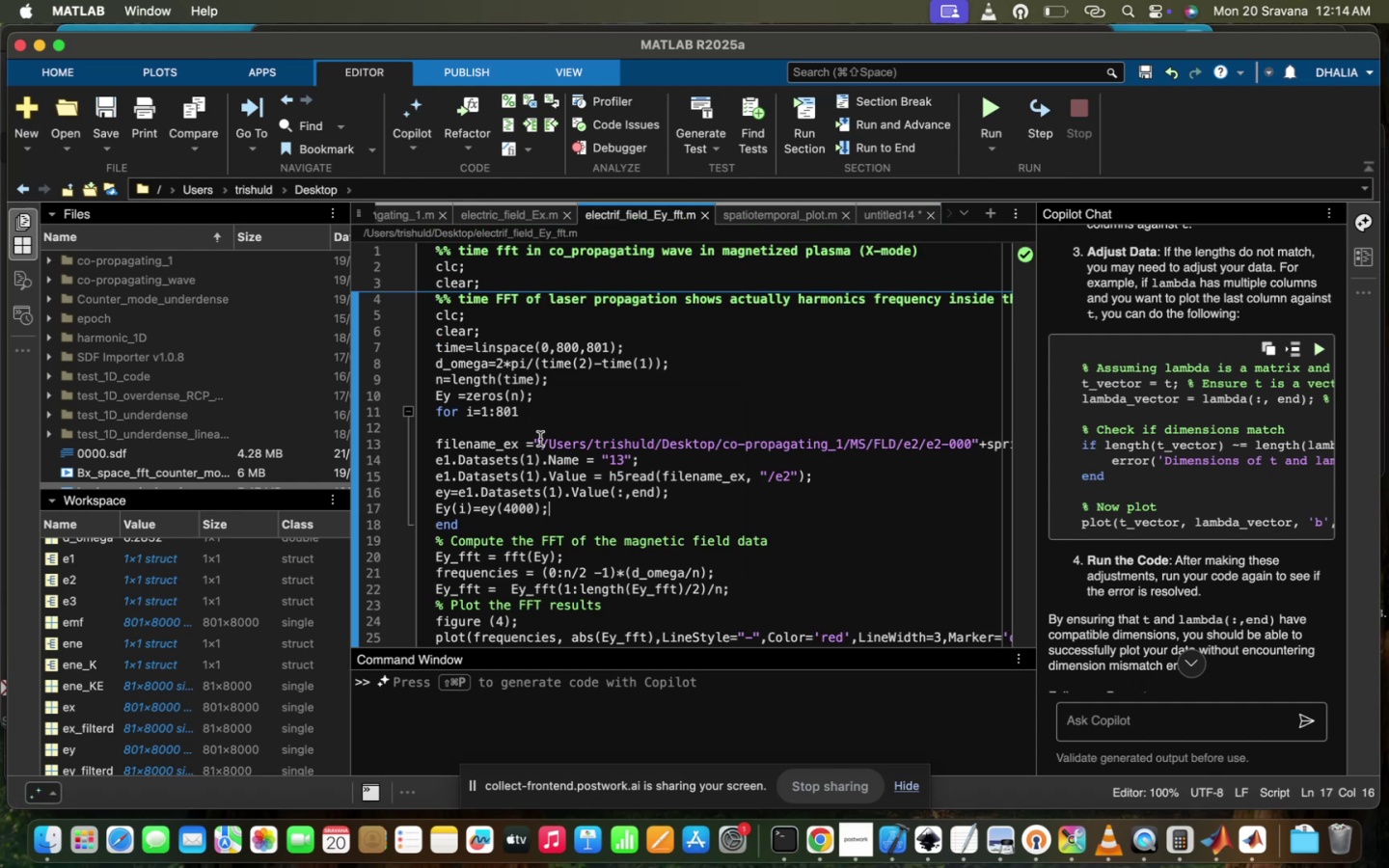 
left_click_drag(start_coordinate=[533, 444], to_coordinate=[688, 466])
 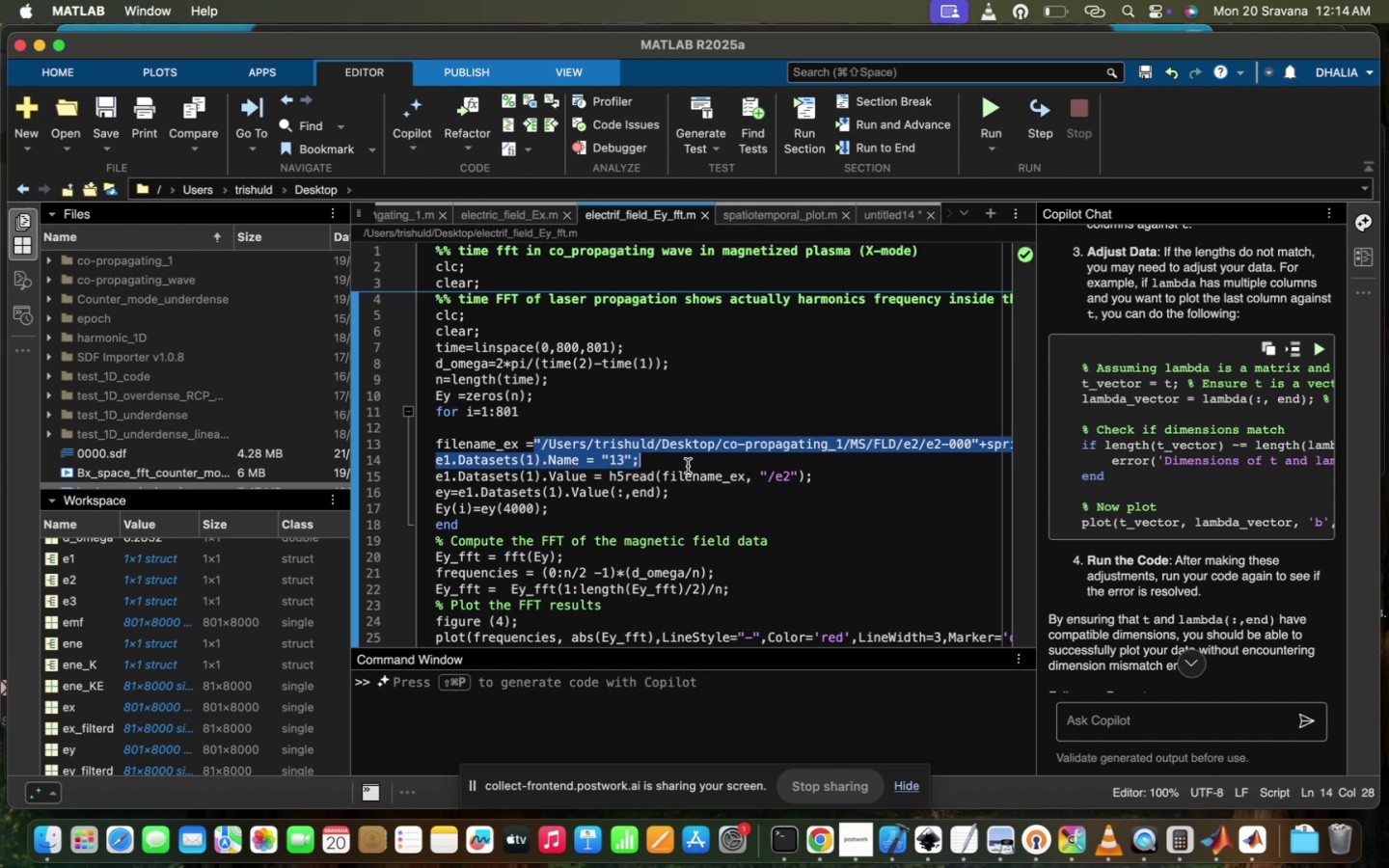 
scroll: coordinate [688, 466], scroll_direction: down, amount: 29.0
 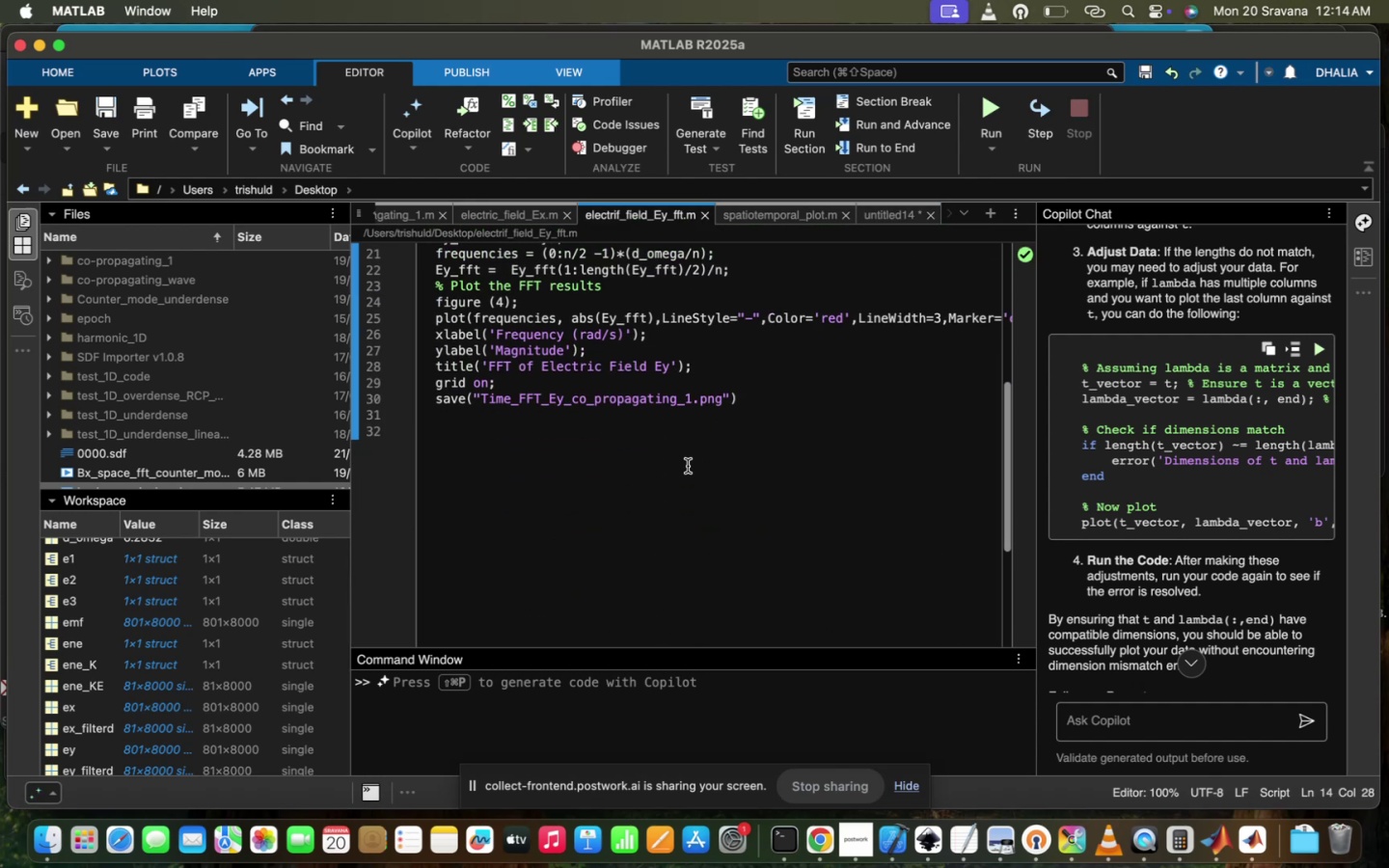 
scroll: coordinate [688, 466], scroll_direction: up, amount: 33.0
 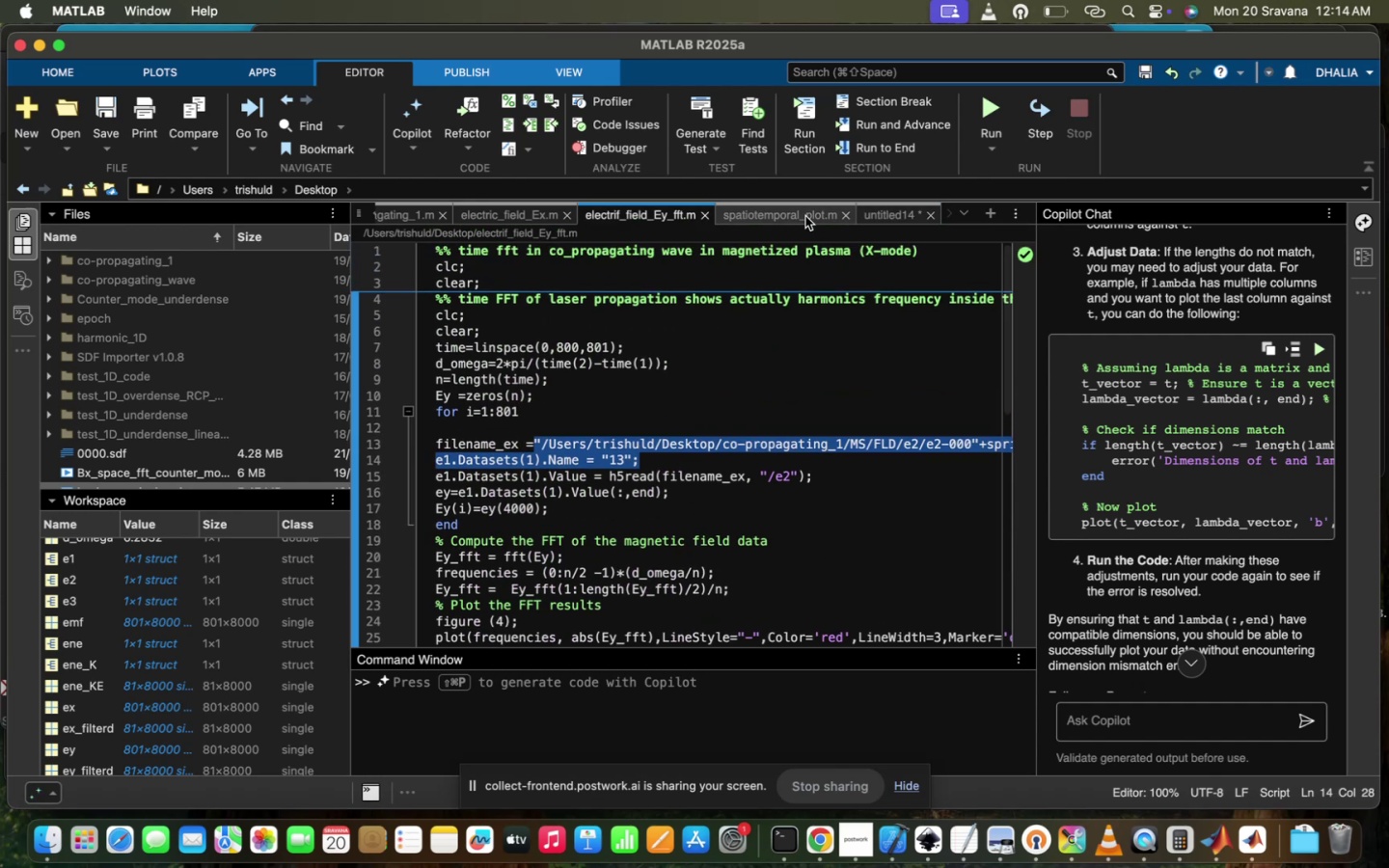 
left_click([805, 216])
 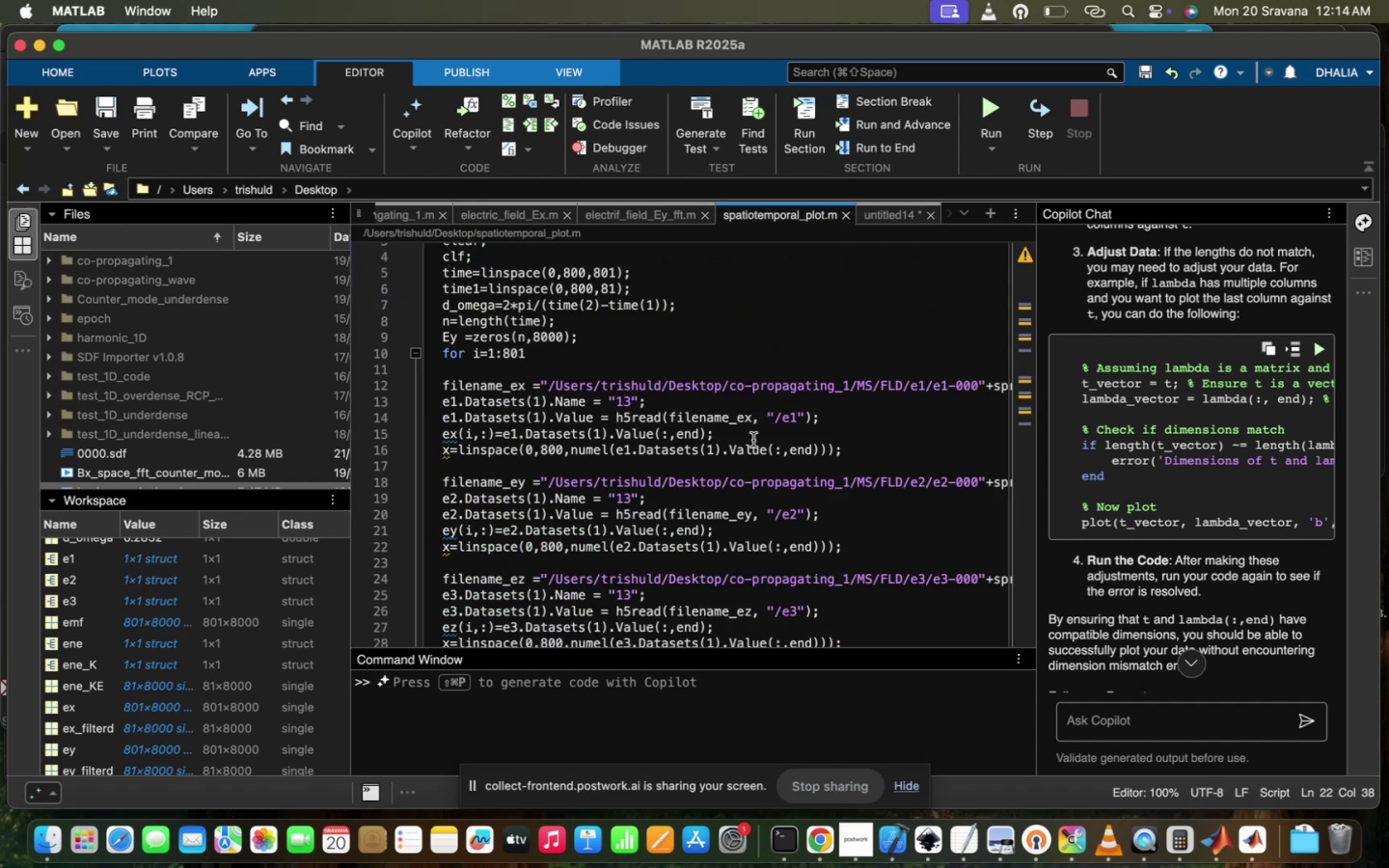 
scroll: coordinate [762, 458], scroll_direction: up, amount: 1.0
 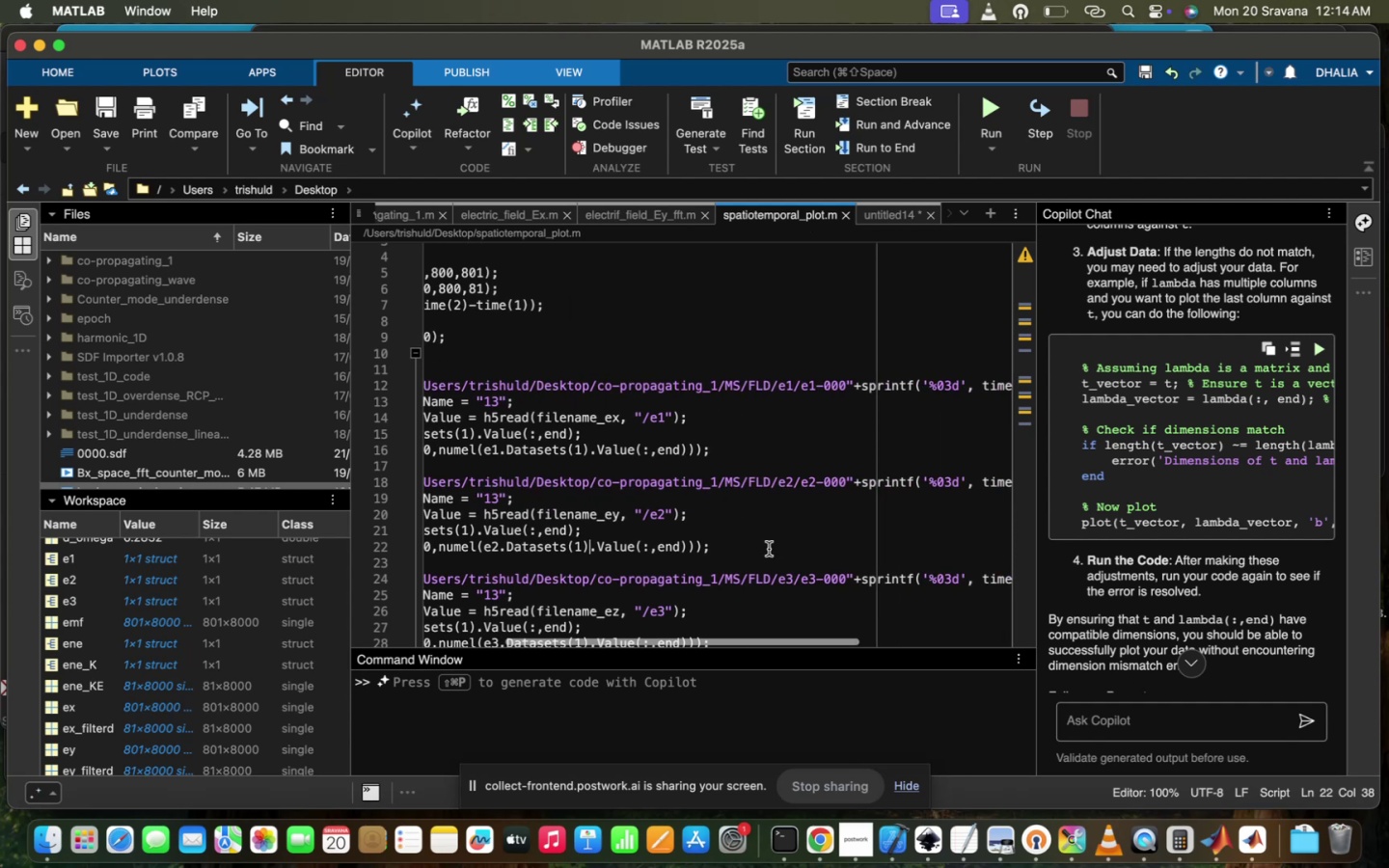 
scroll: coordinate [770, 574], scroll_direction: down, amount: 40.0
 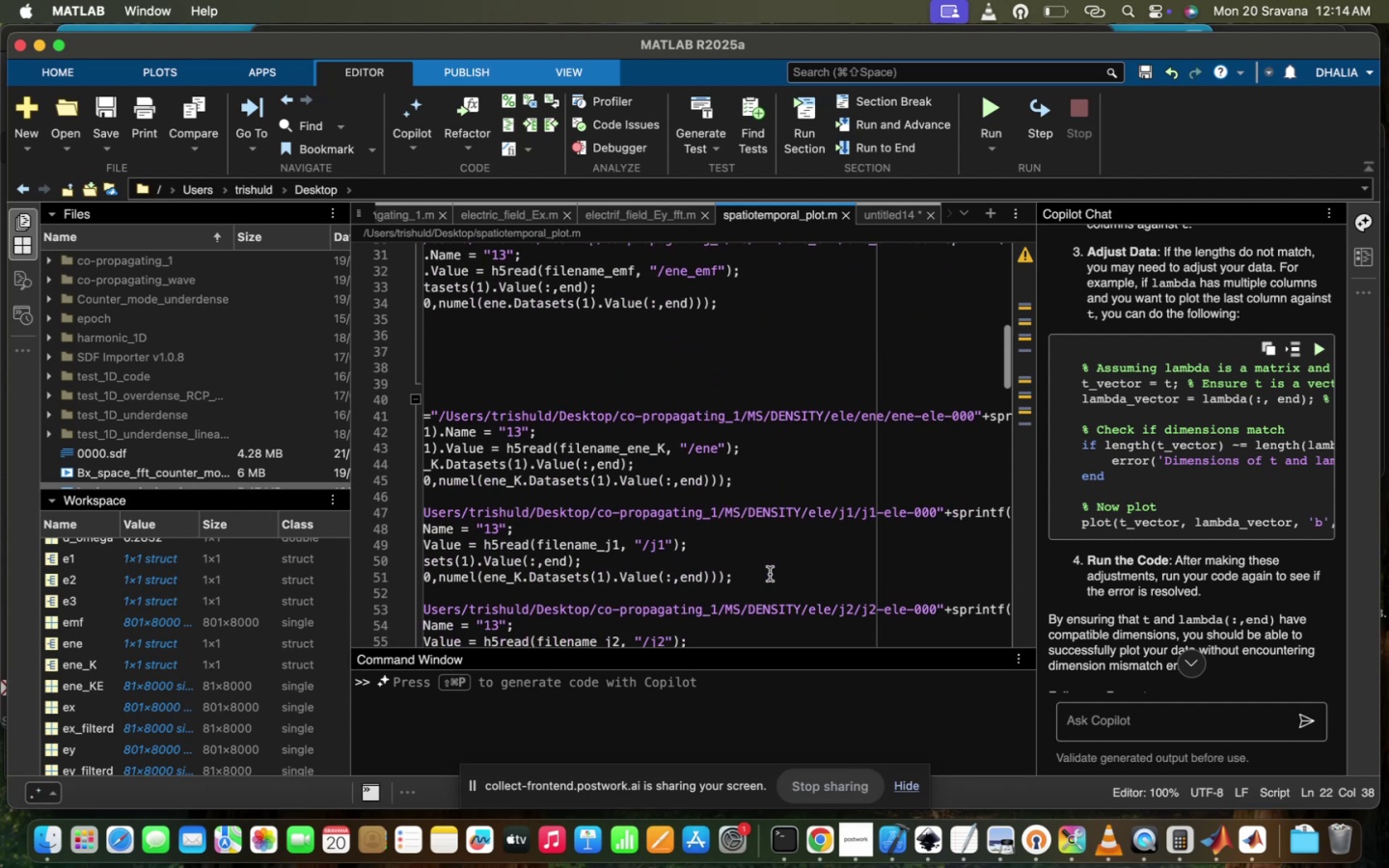 
scroll: coordinate [780, 560], scroll_direction: up, amount: 50.0
 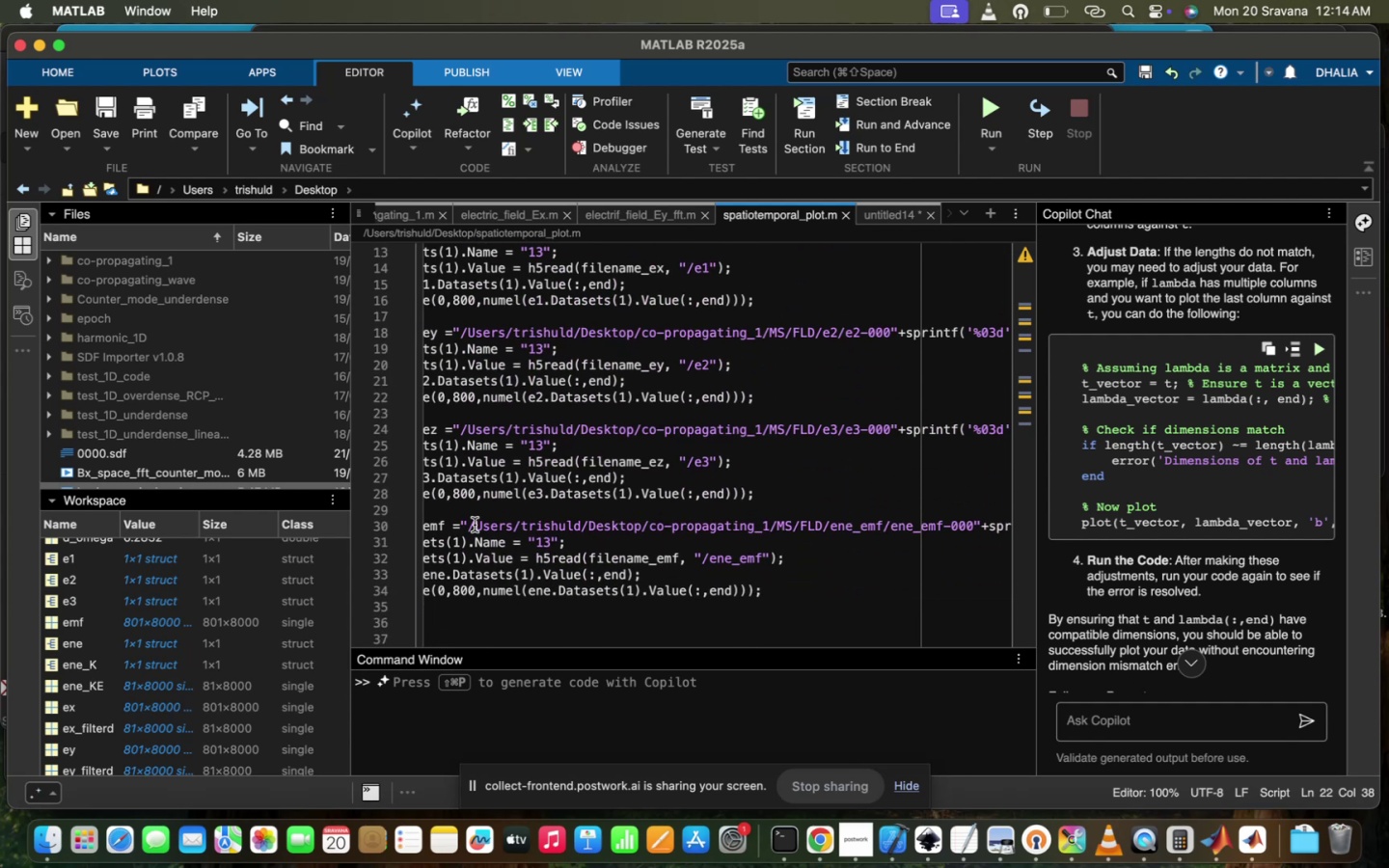 
left_click_drag(start_coordinate=[459, 524], to_coordinate=[1013, 527])
 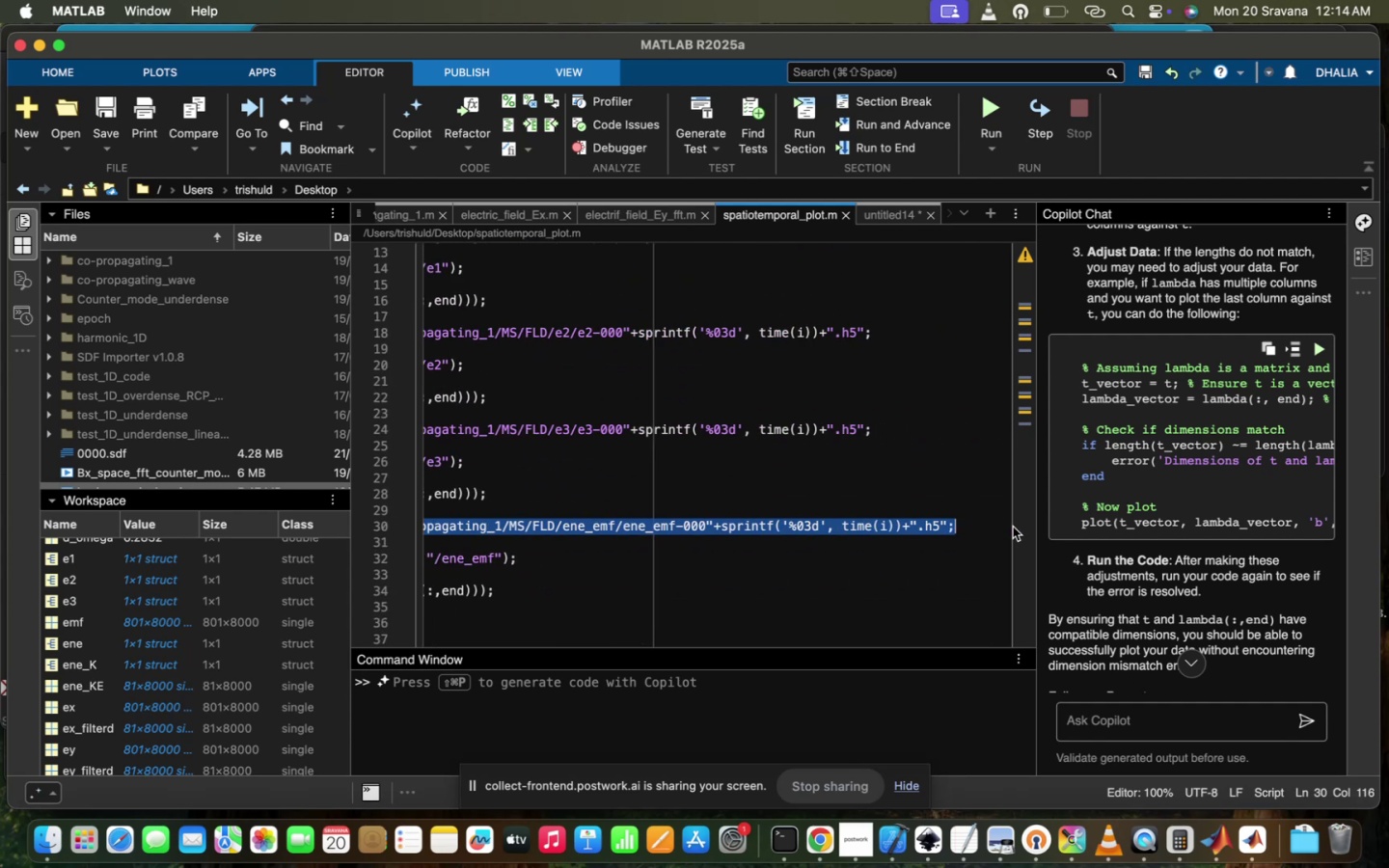 
key(Meta+C)
 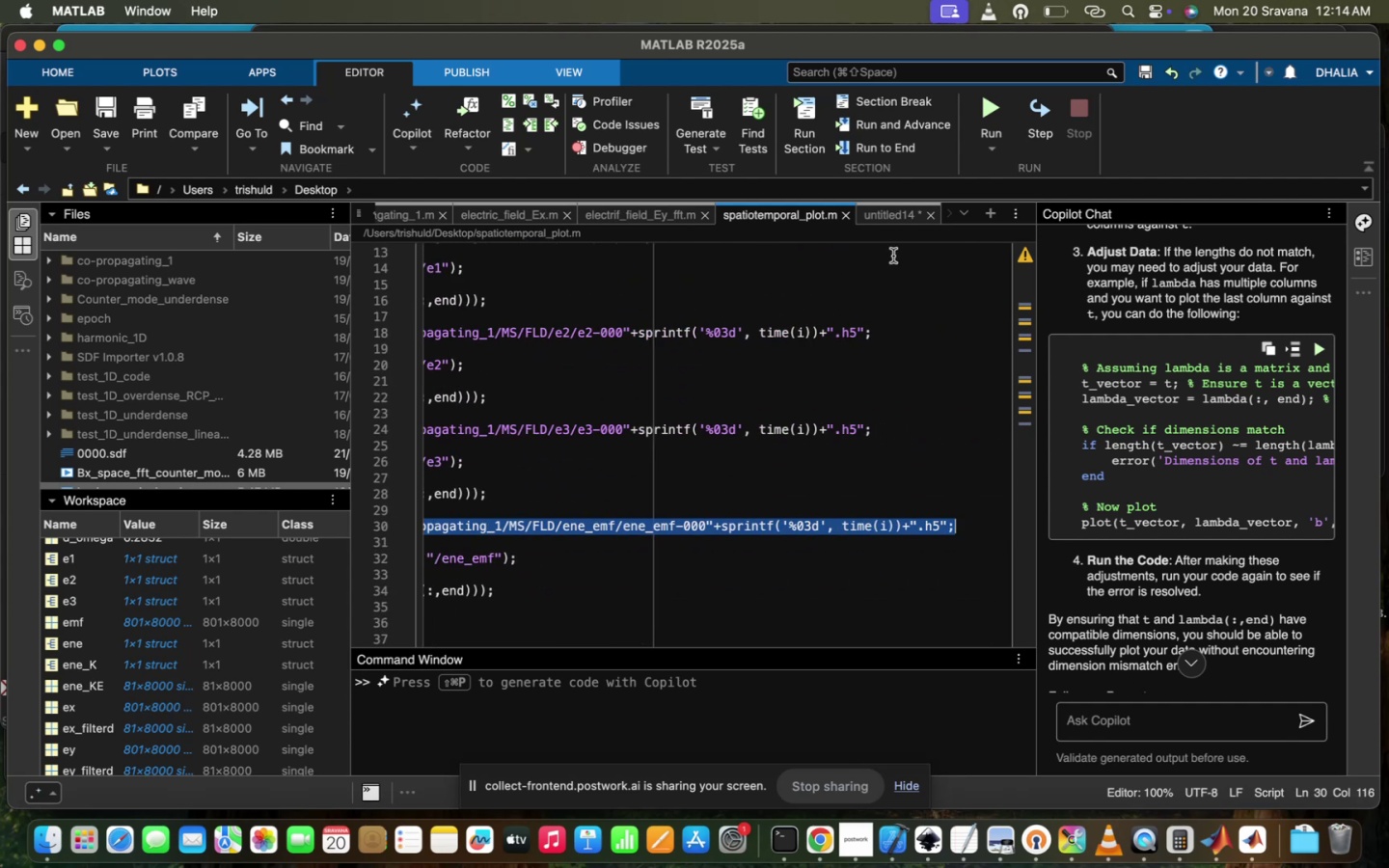 
left_click([884, 231])
 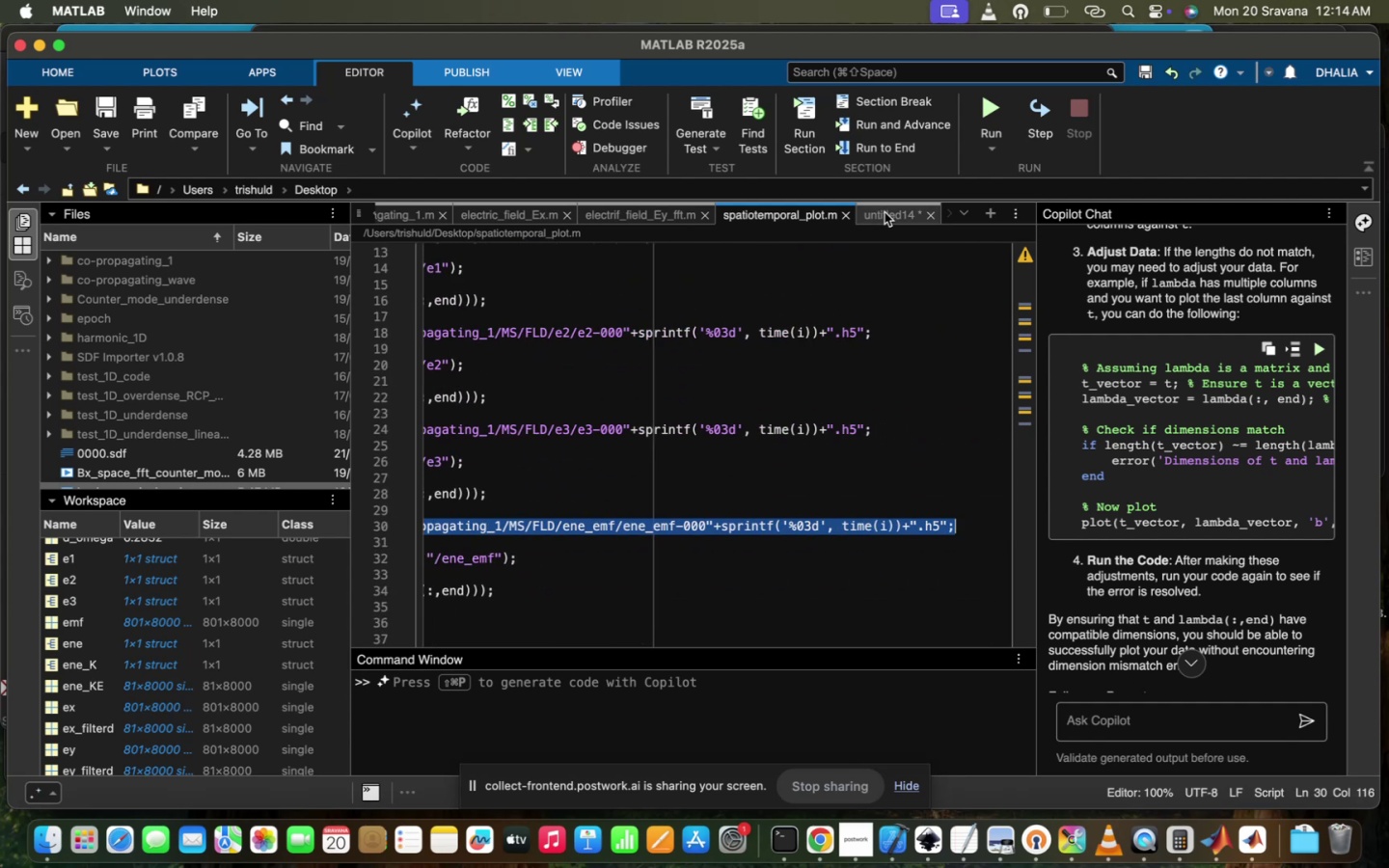 
left_click([885, 212])
 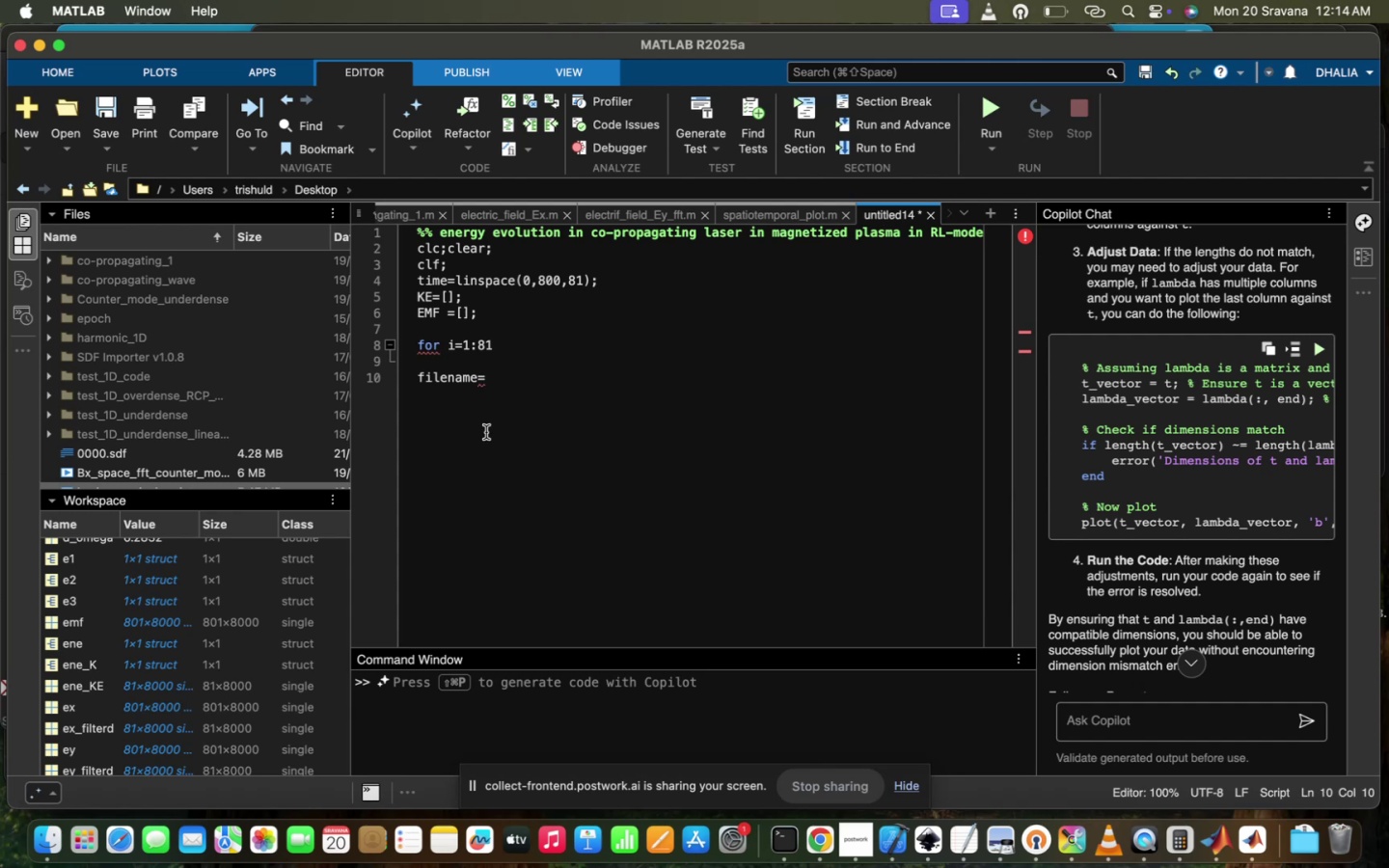 
key(Meta+V)
 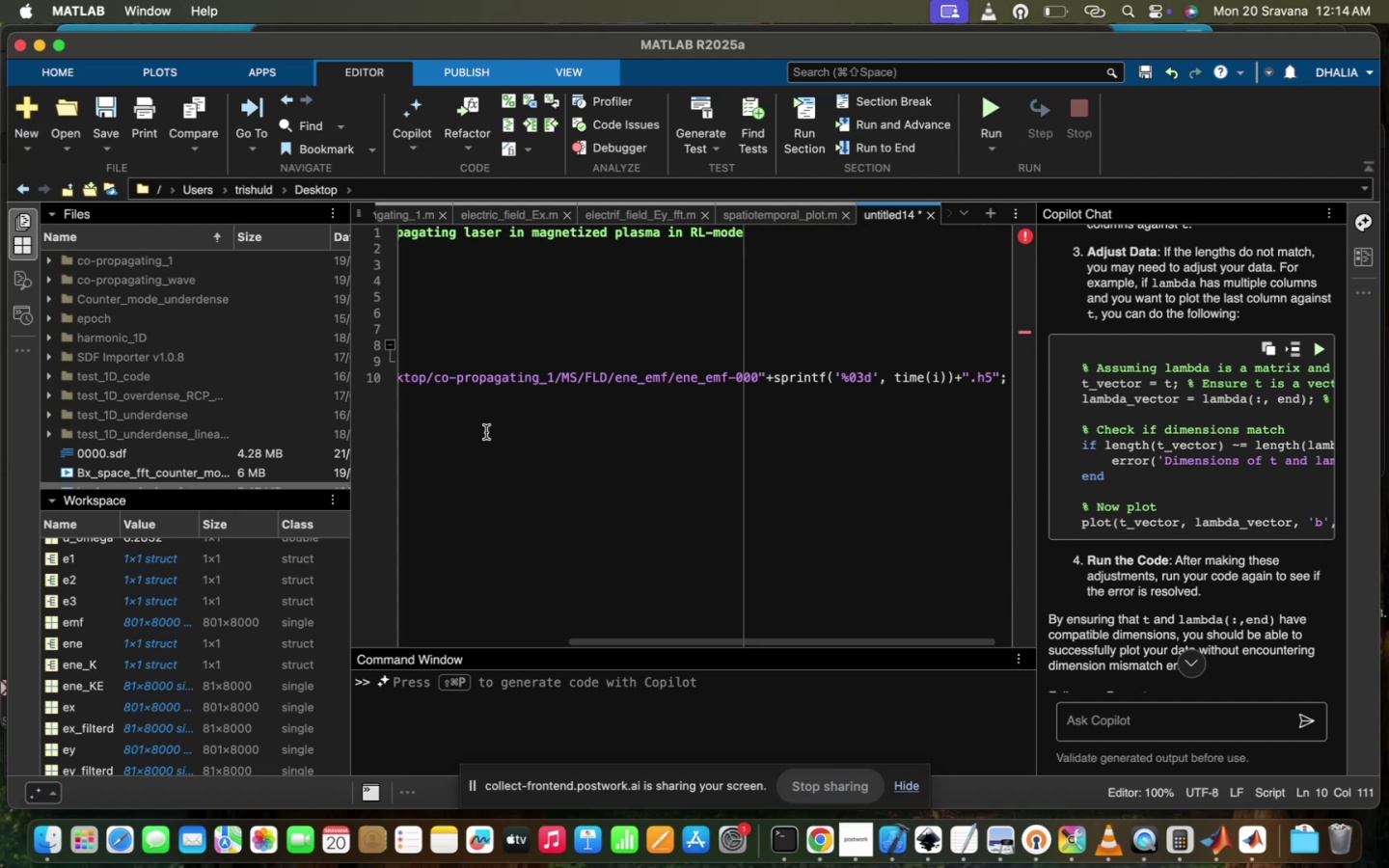 
scroll: coordinate [619, 433], scroll_direction: down, amount: 112.0
 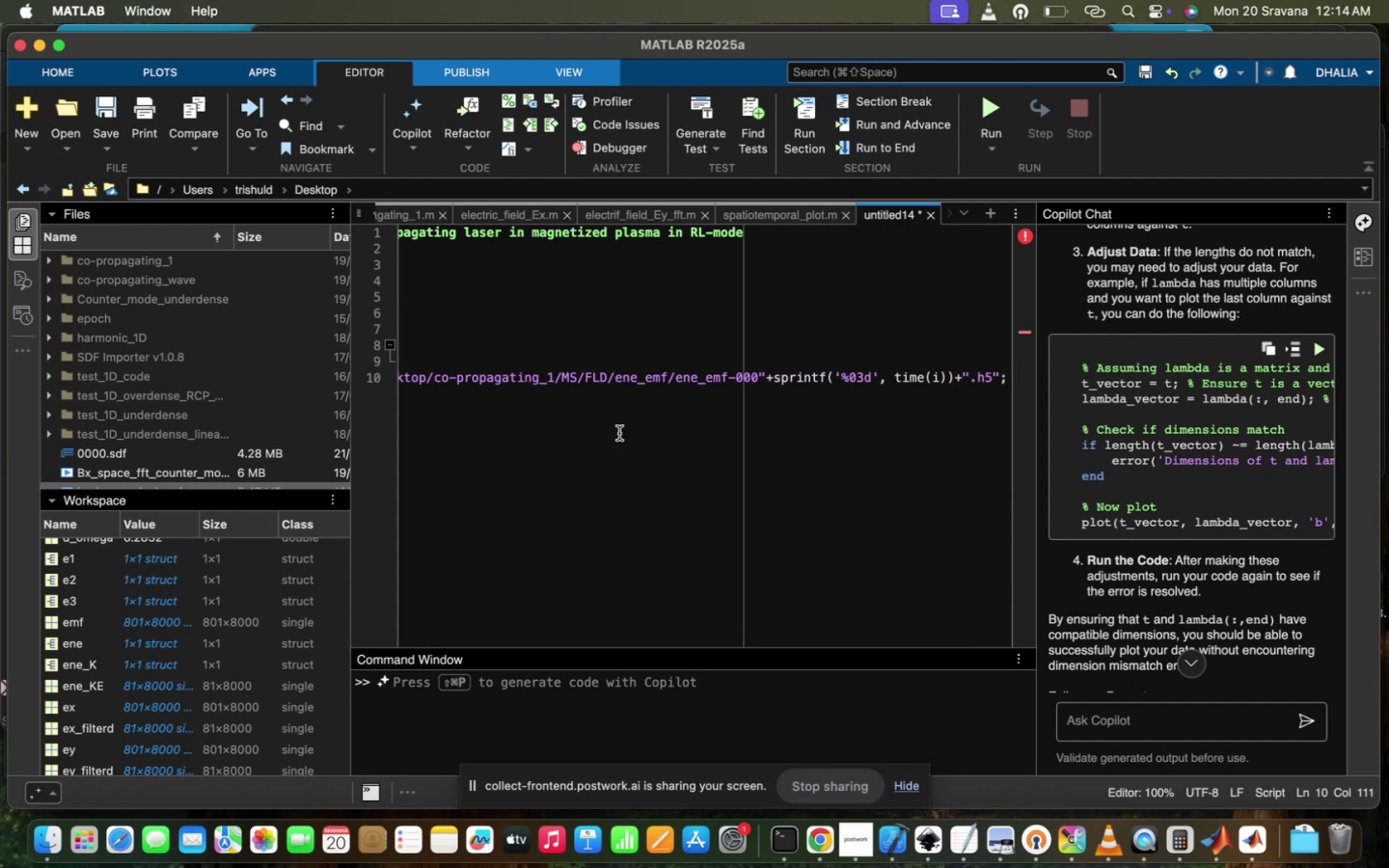 
key(Enter)
 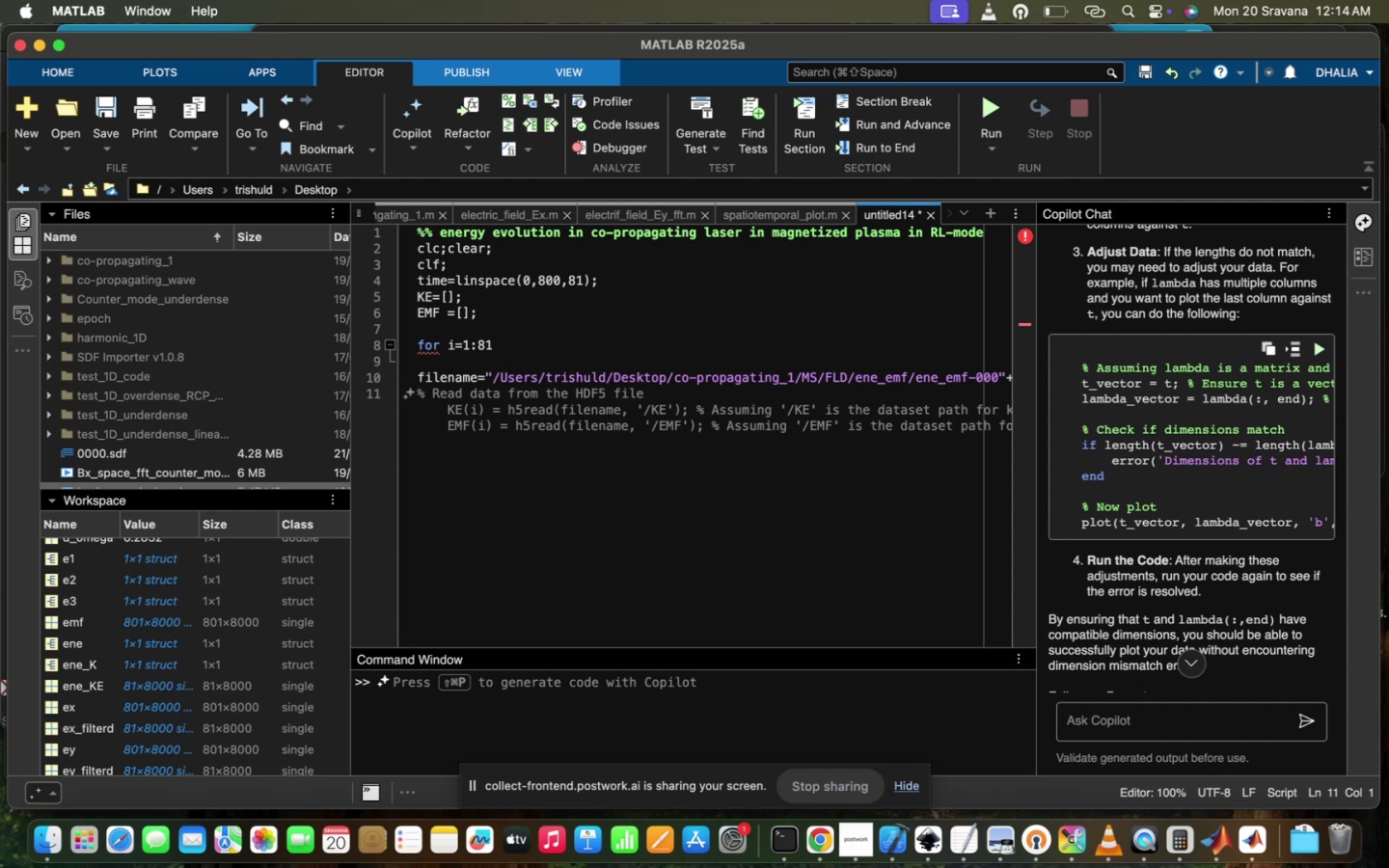 
wait(6.6)
 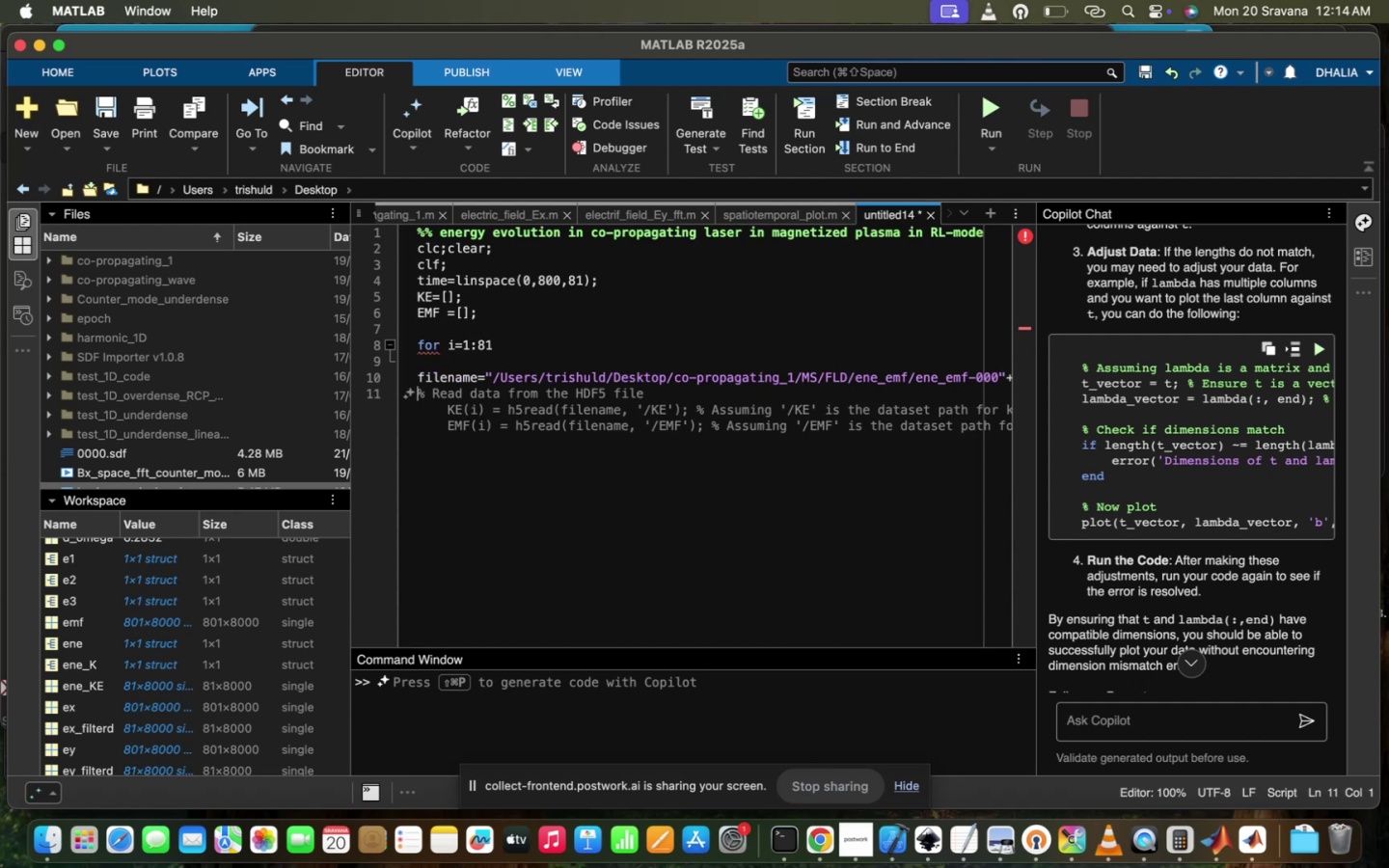 
left_click([477, 379])
 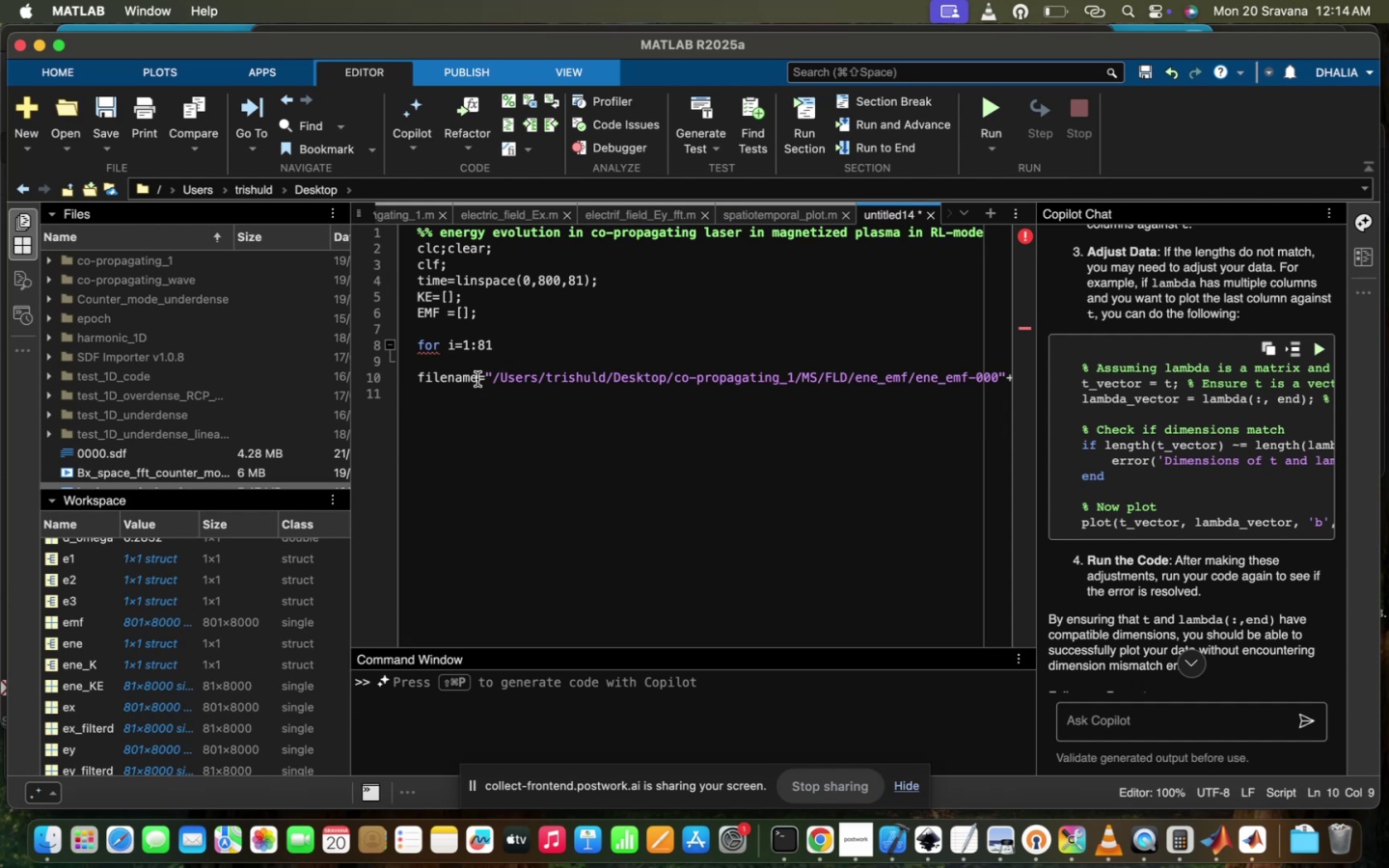 
type(_KE)
 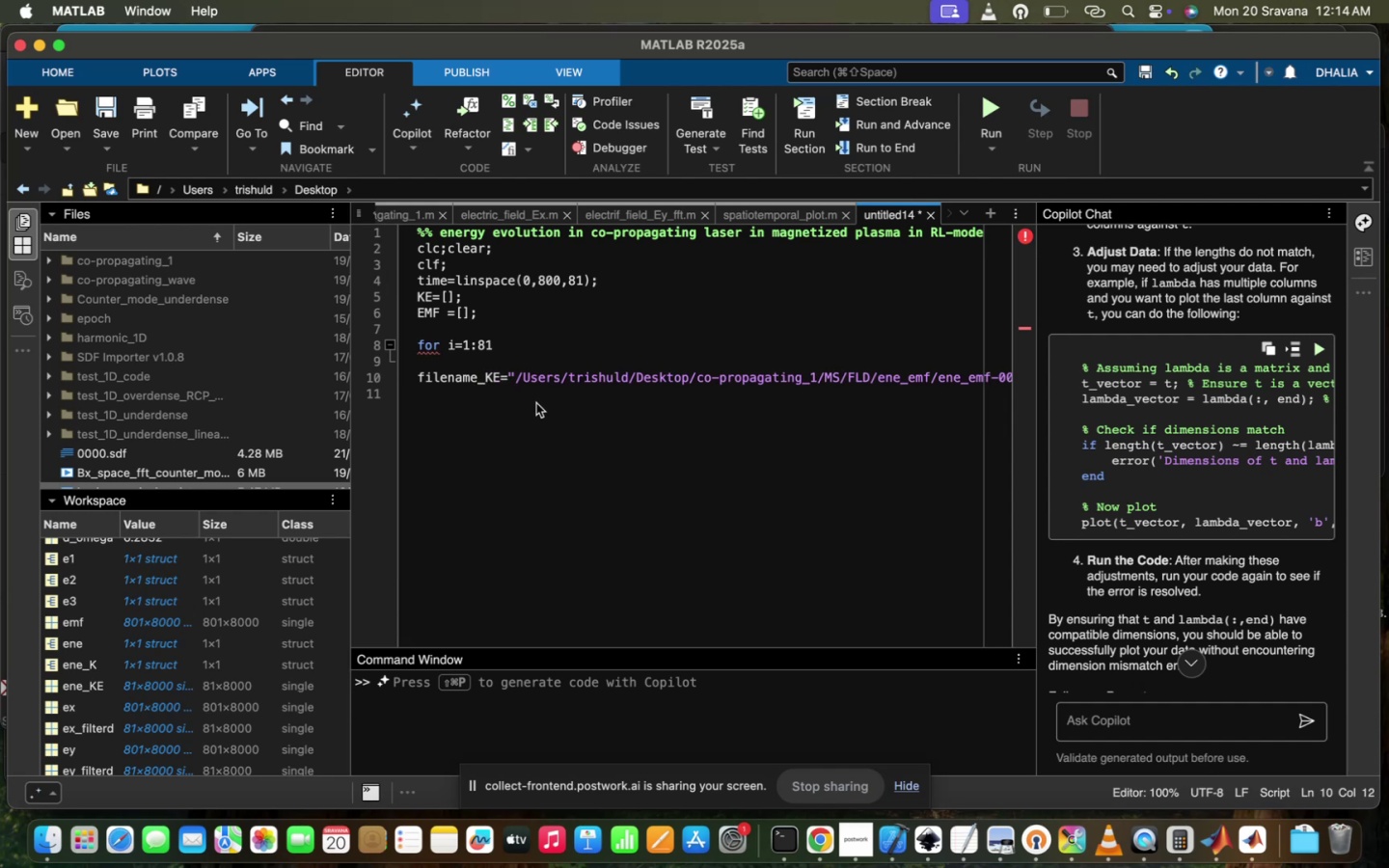 
scroll: coordinate [599, 406], scroll_direction: down, amount: 205.0
 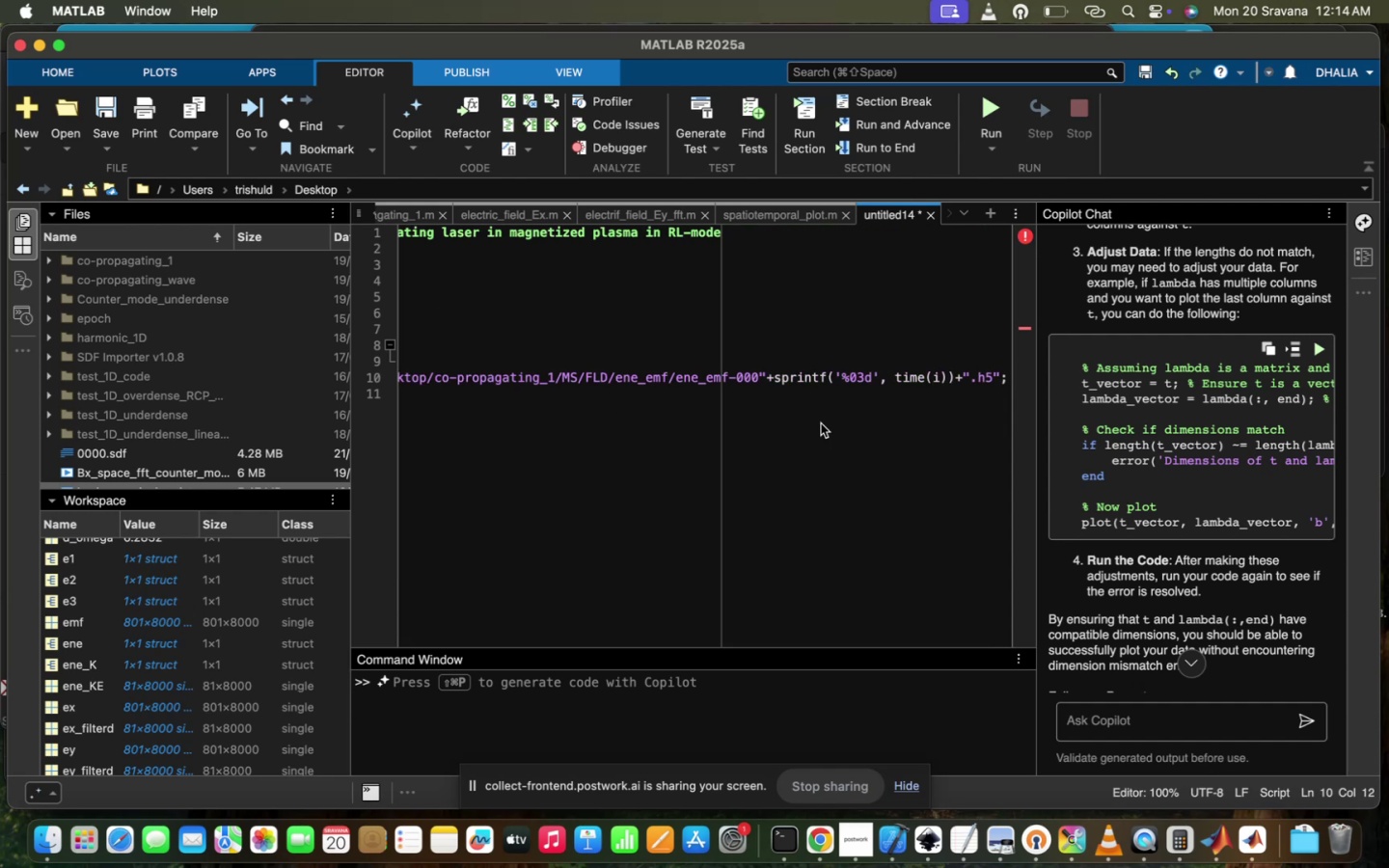 
scroll: coordinate [821, 423], scroll_direction: up, amount: 17.0
 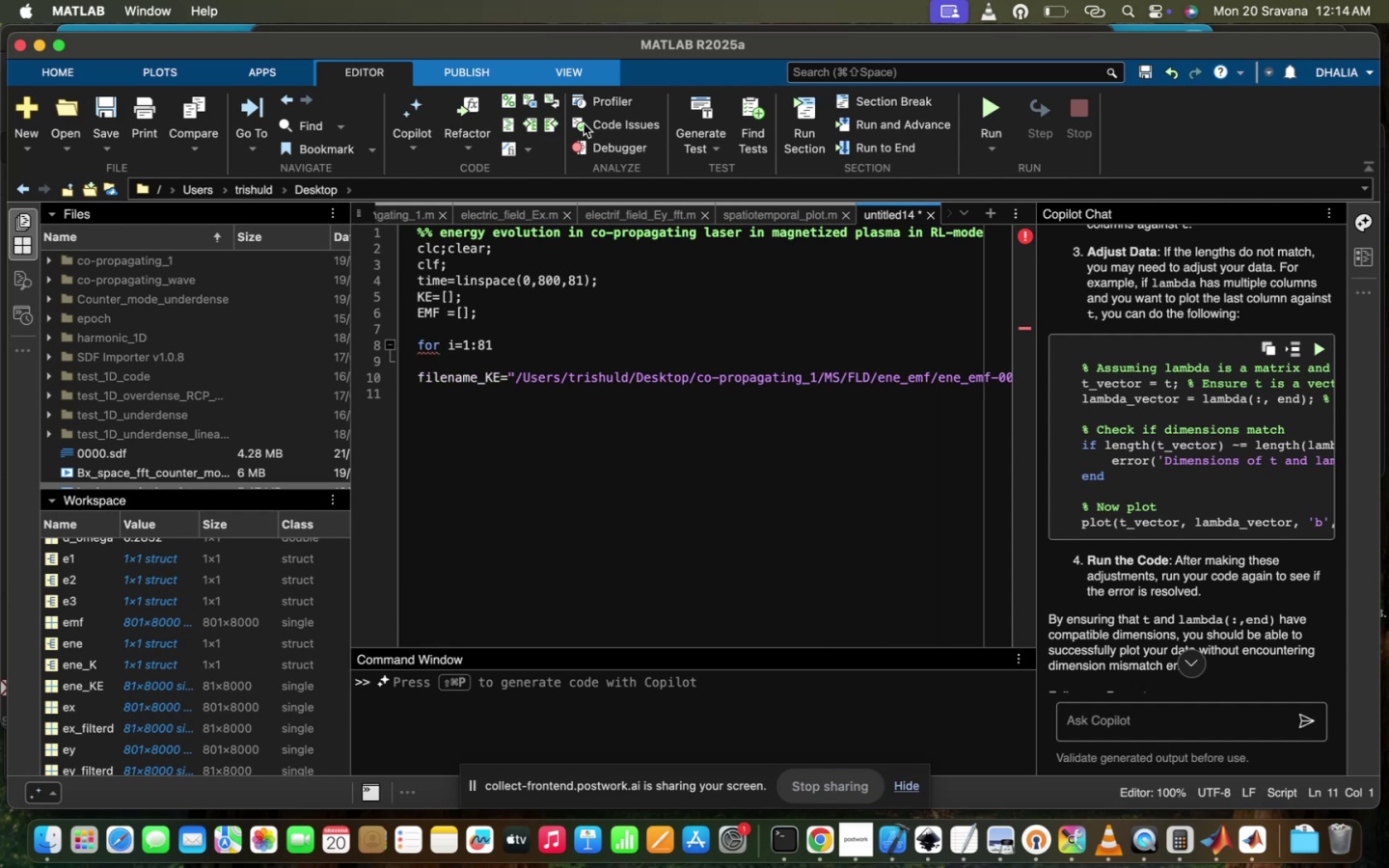 
left_click([791, 216])
 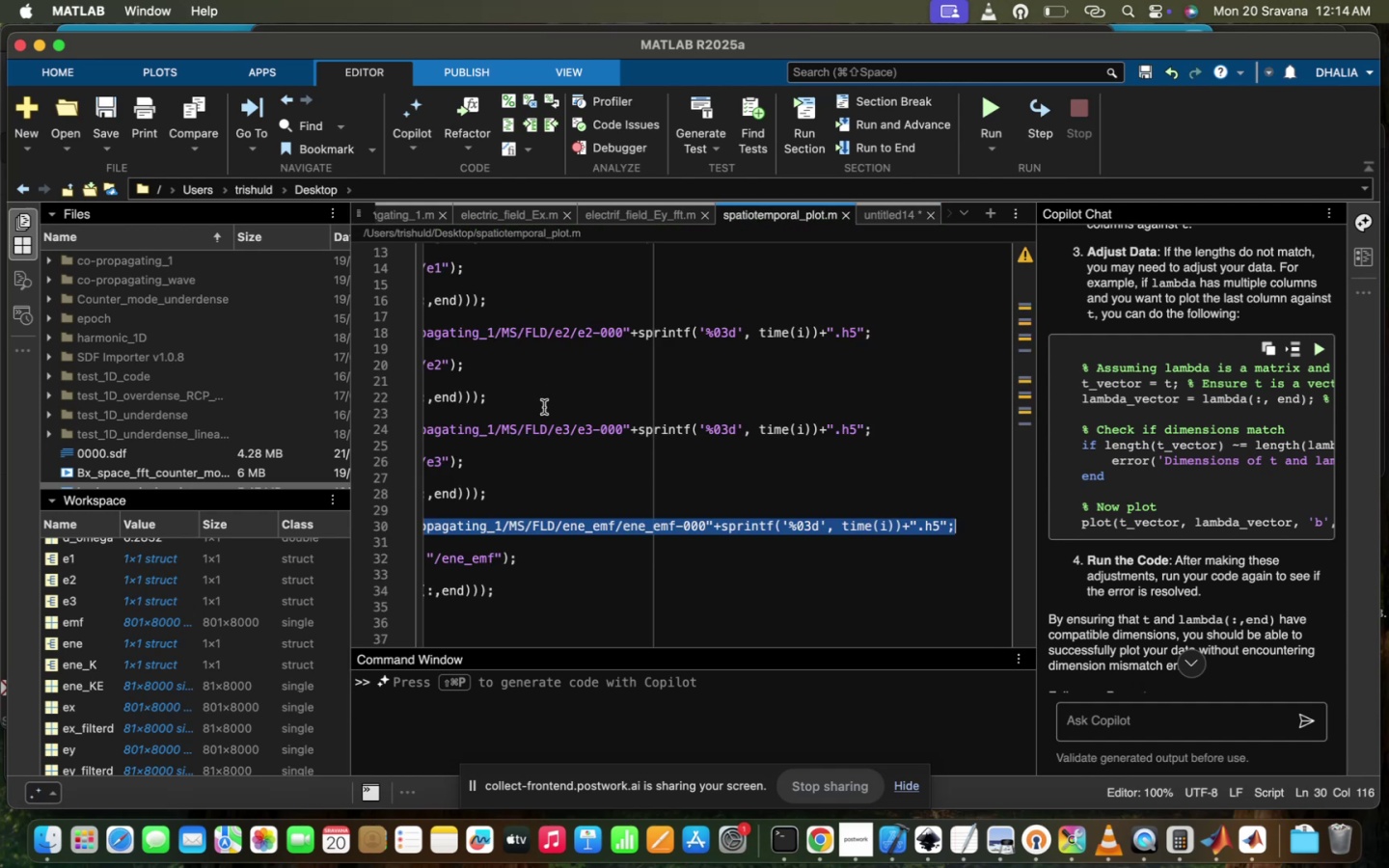 
scroll: coordinate [544, 407], scroll_direction: up, amount: 45.0
 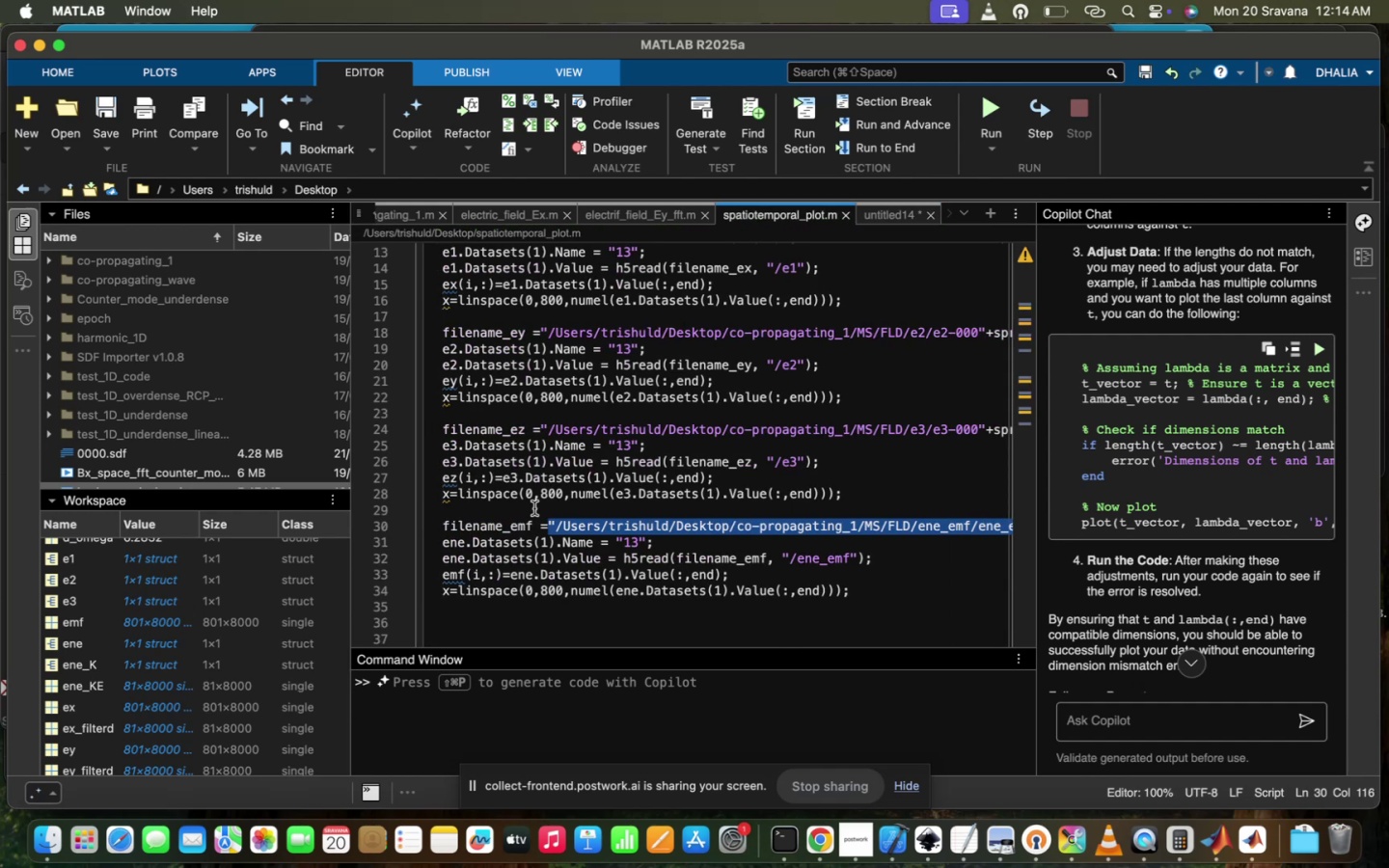 
left_click_drag(start_coordinate=[438, 543], to_coordinate=[776, 581])
 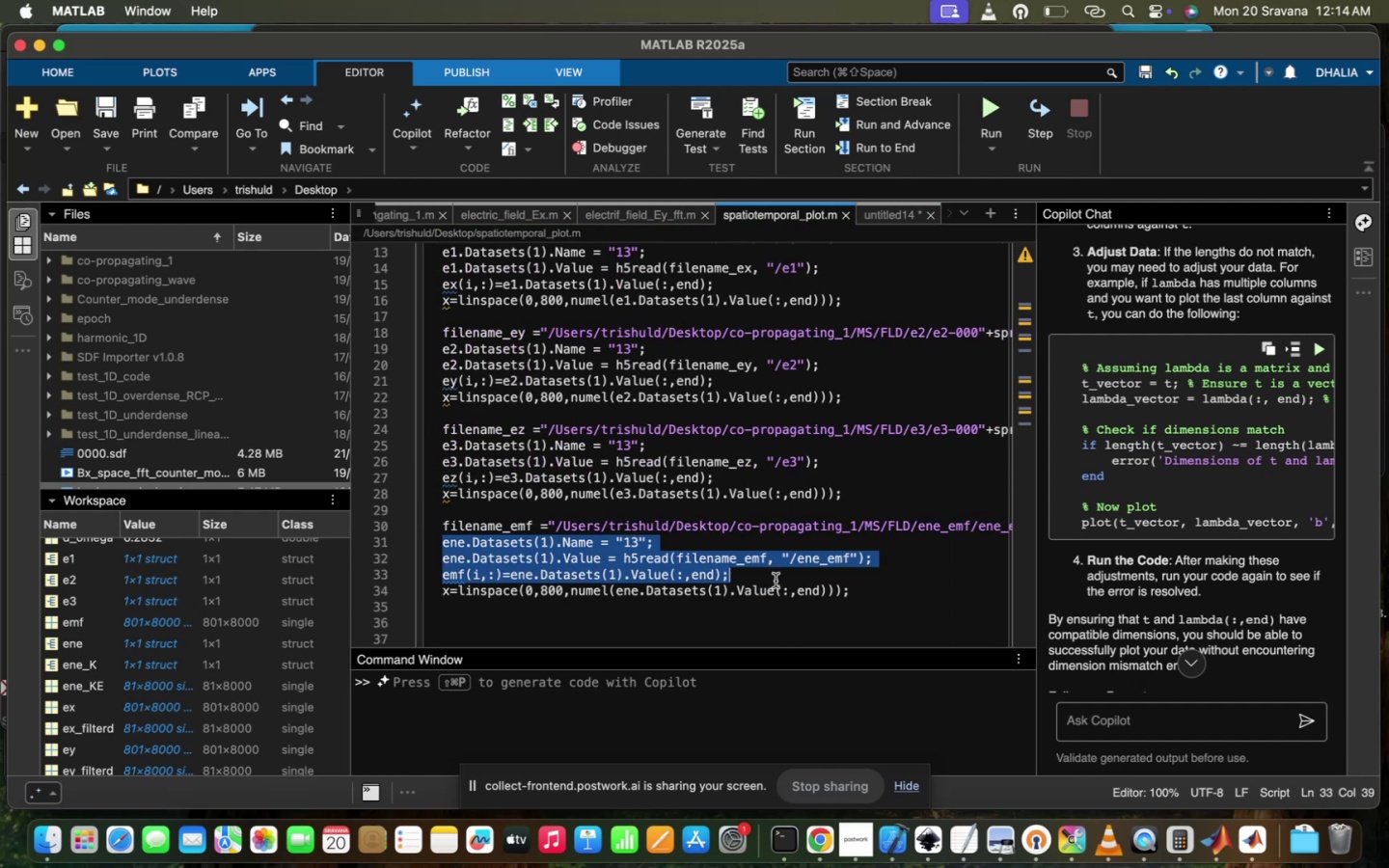 
key(Meta+C)
 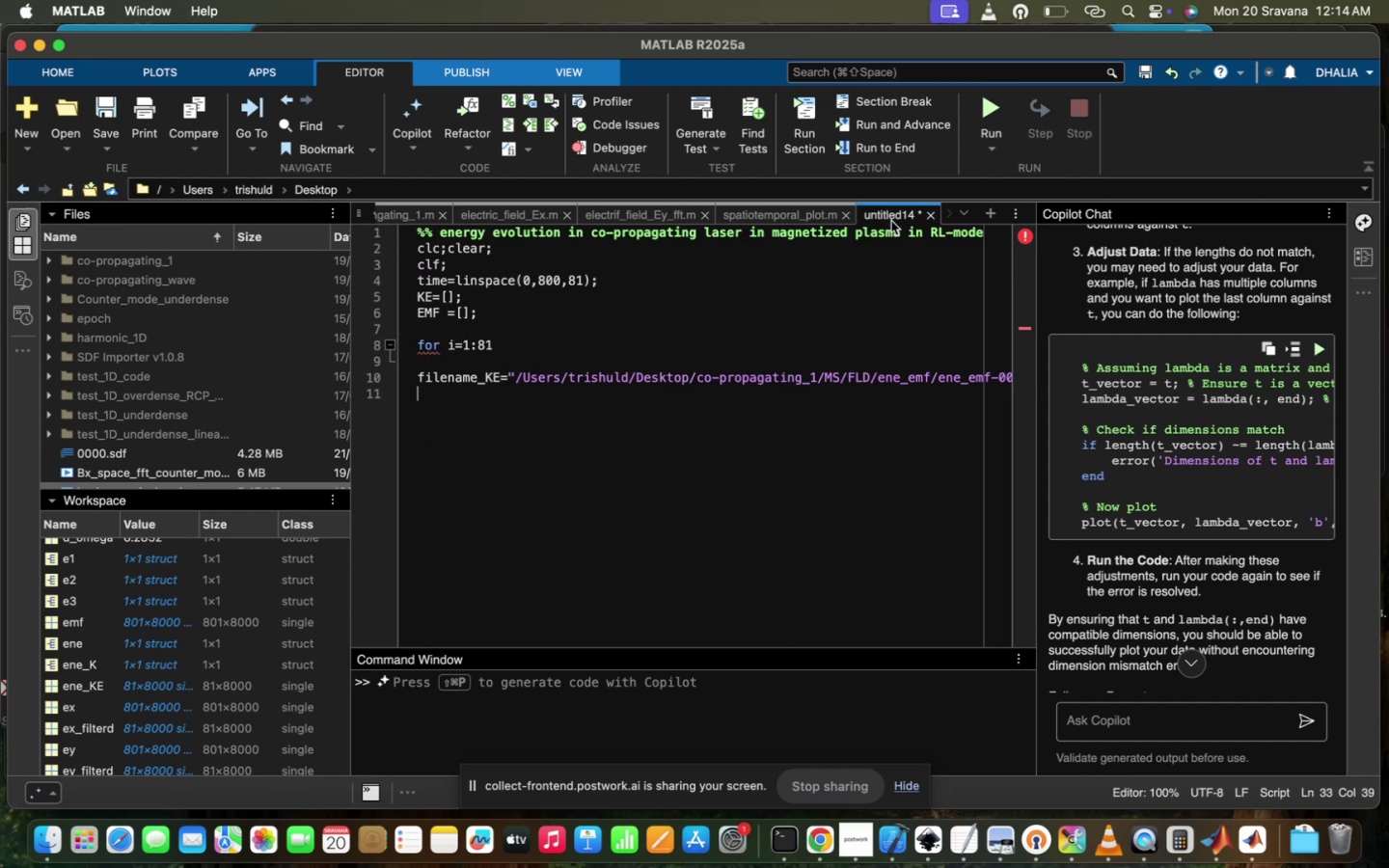 
key(Meta+V)
 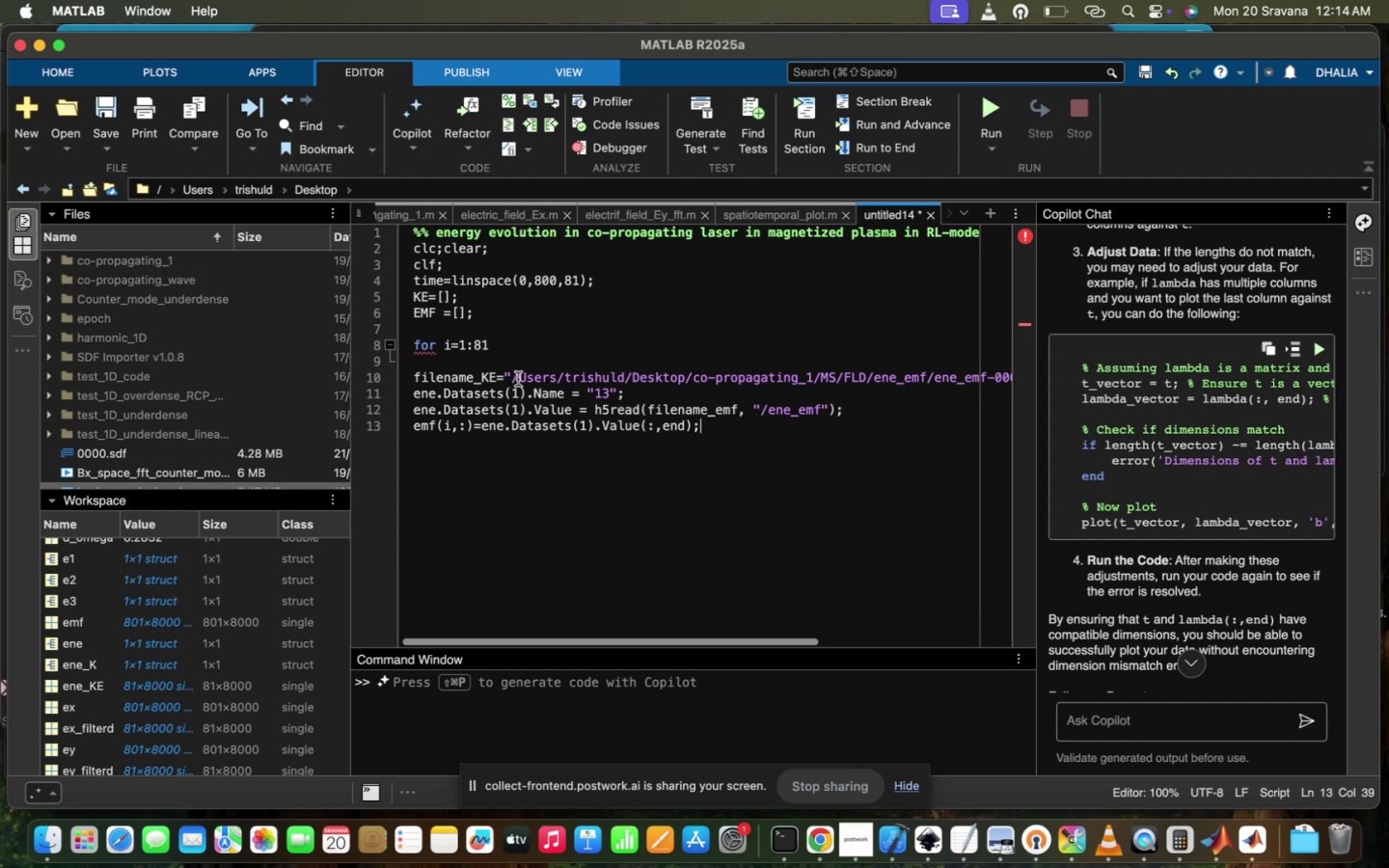 
left_click([492, 370])
 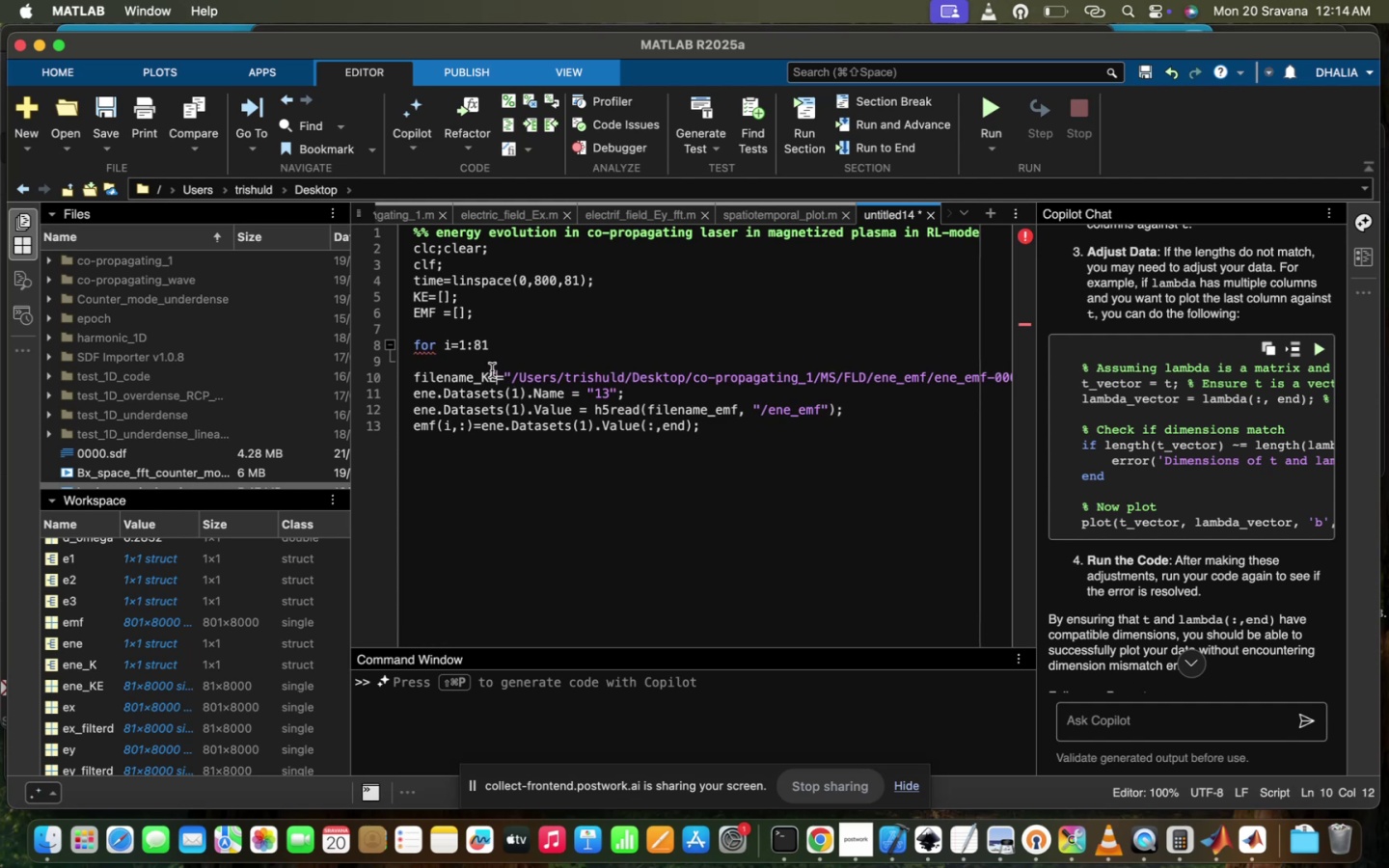 
key(Backspace)
key(Backspace)
type(ene)
 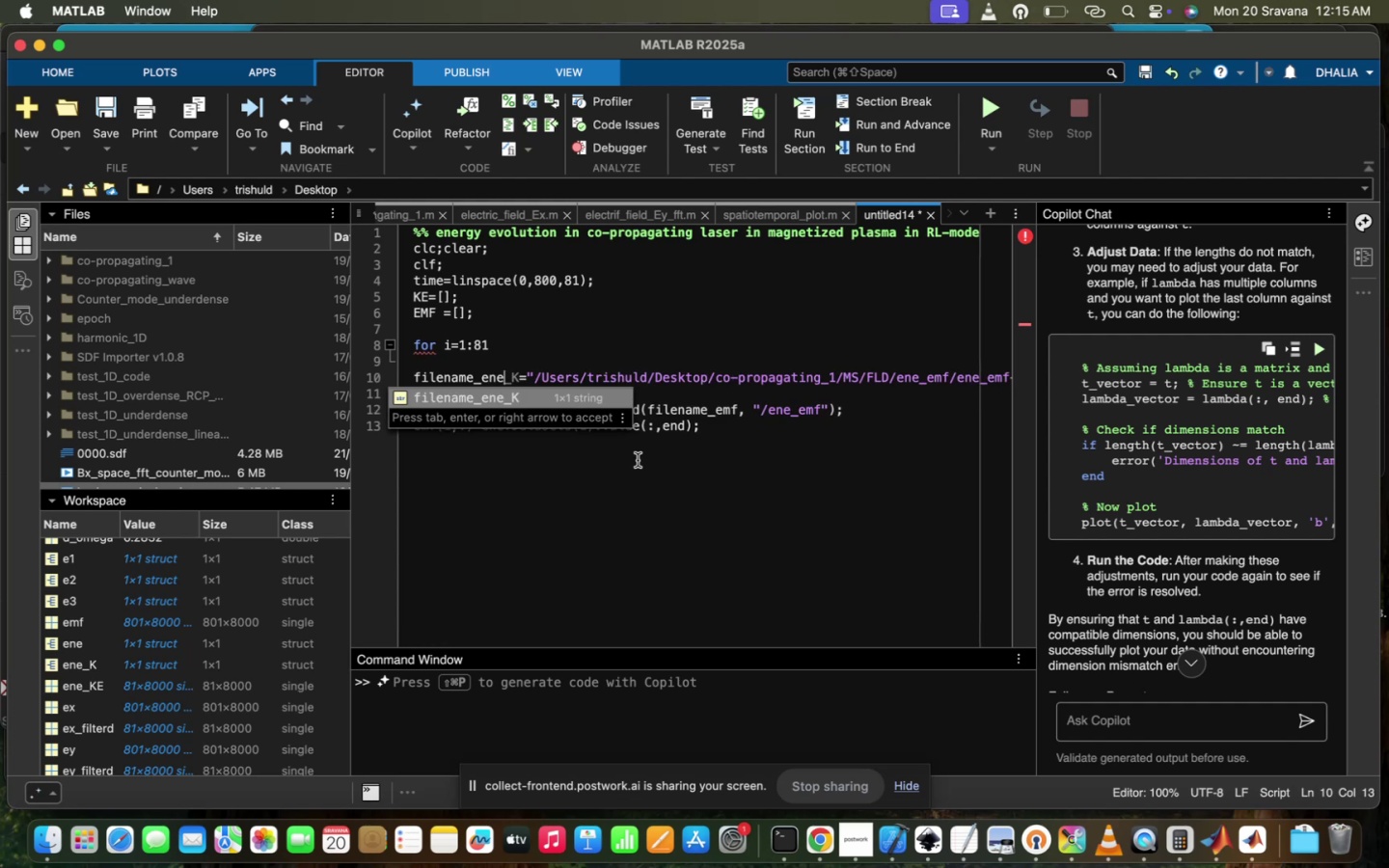 
left_click([638, 464])
 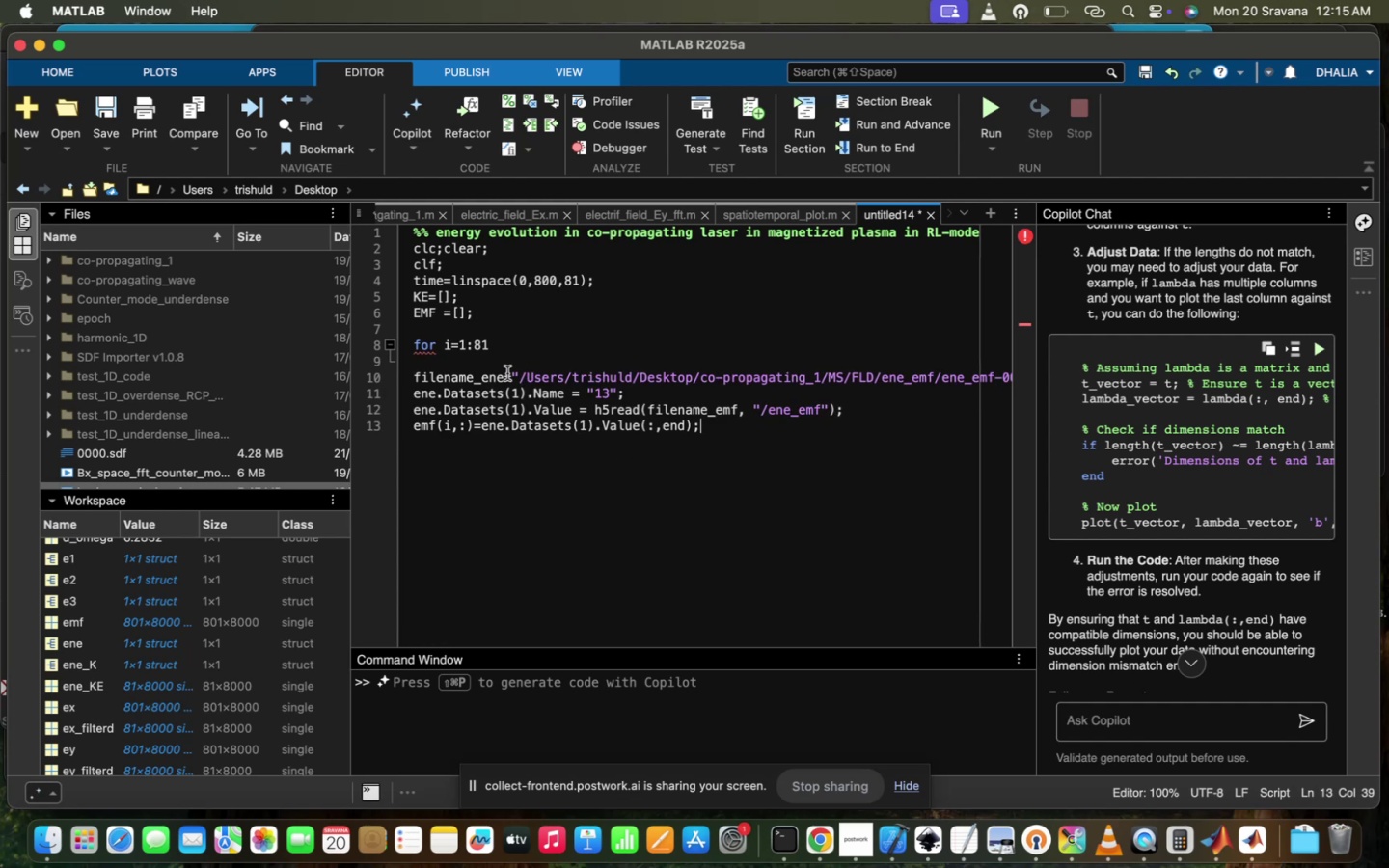 
left_click([505, 373])
 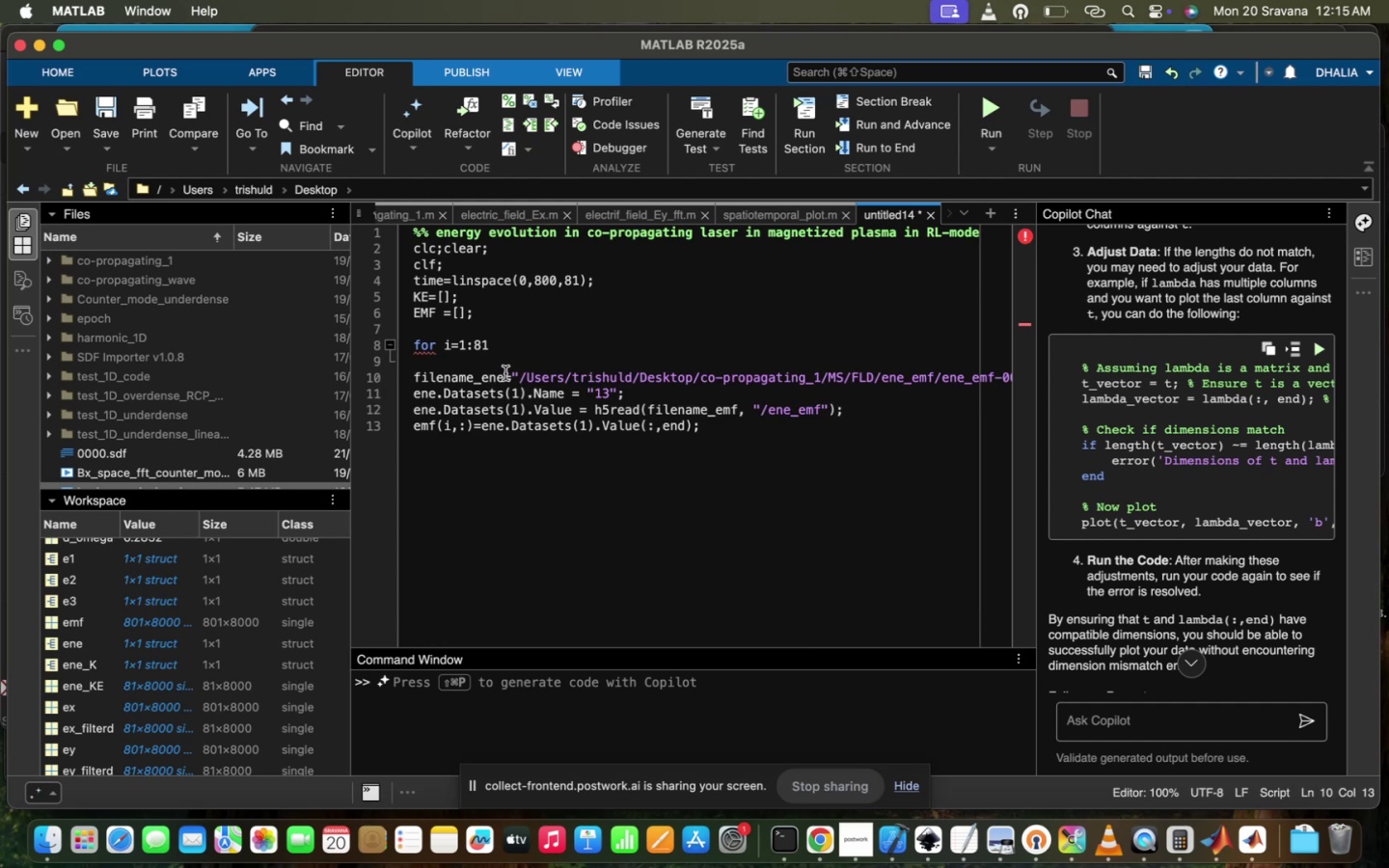 
key(Backspace)
key(Backspace)
type(mf)
 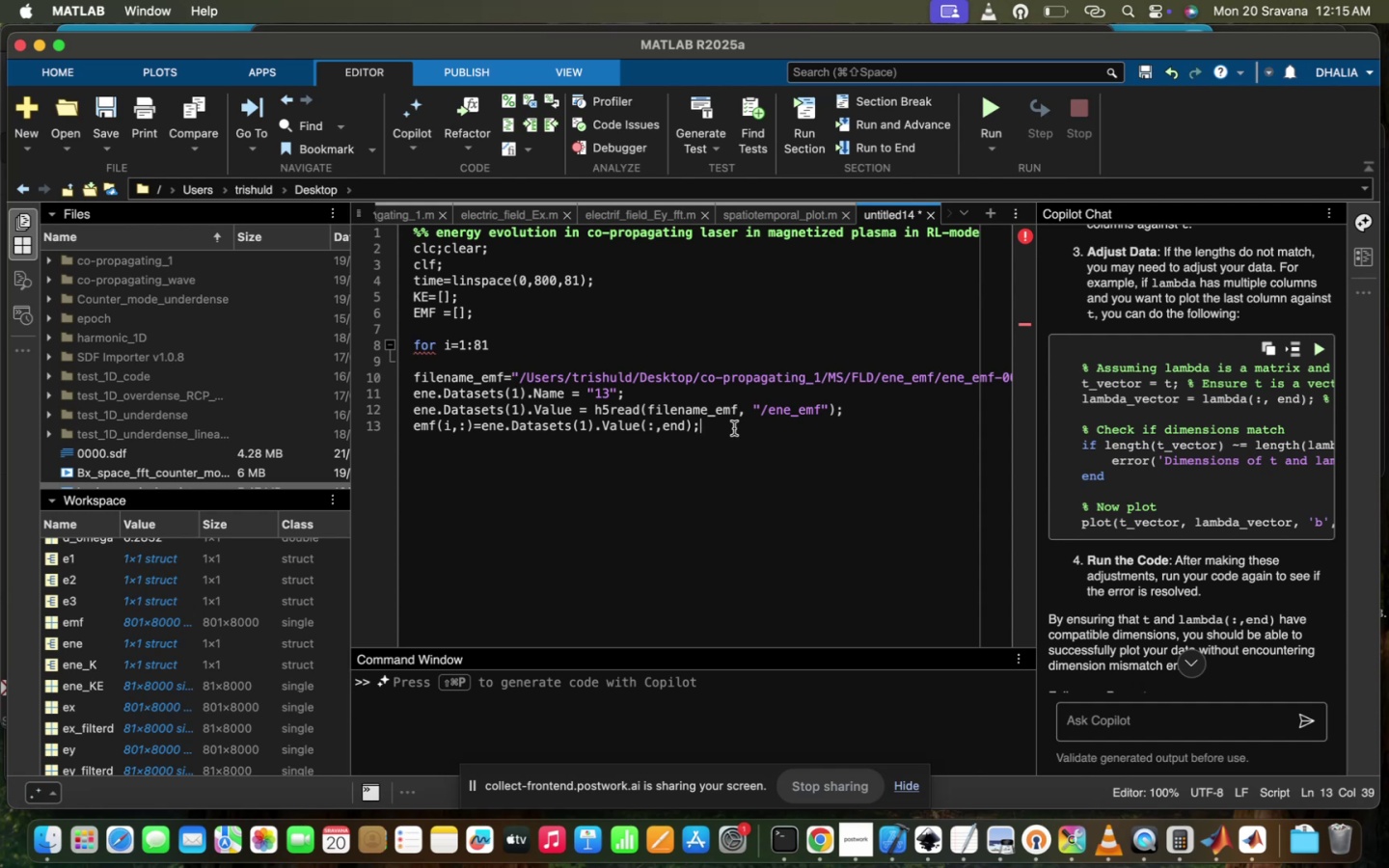 
wait(20.54)
 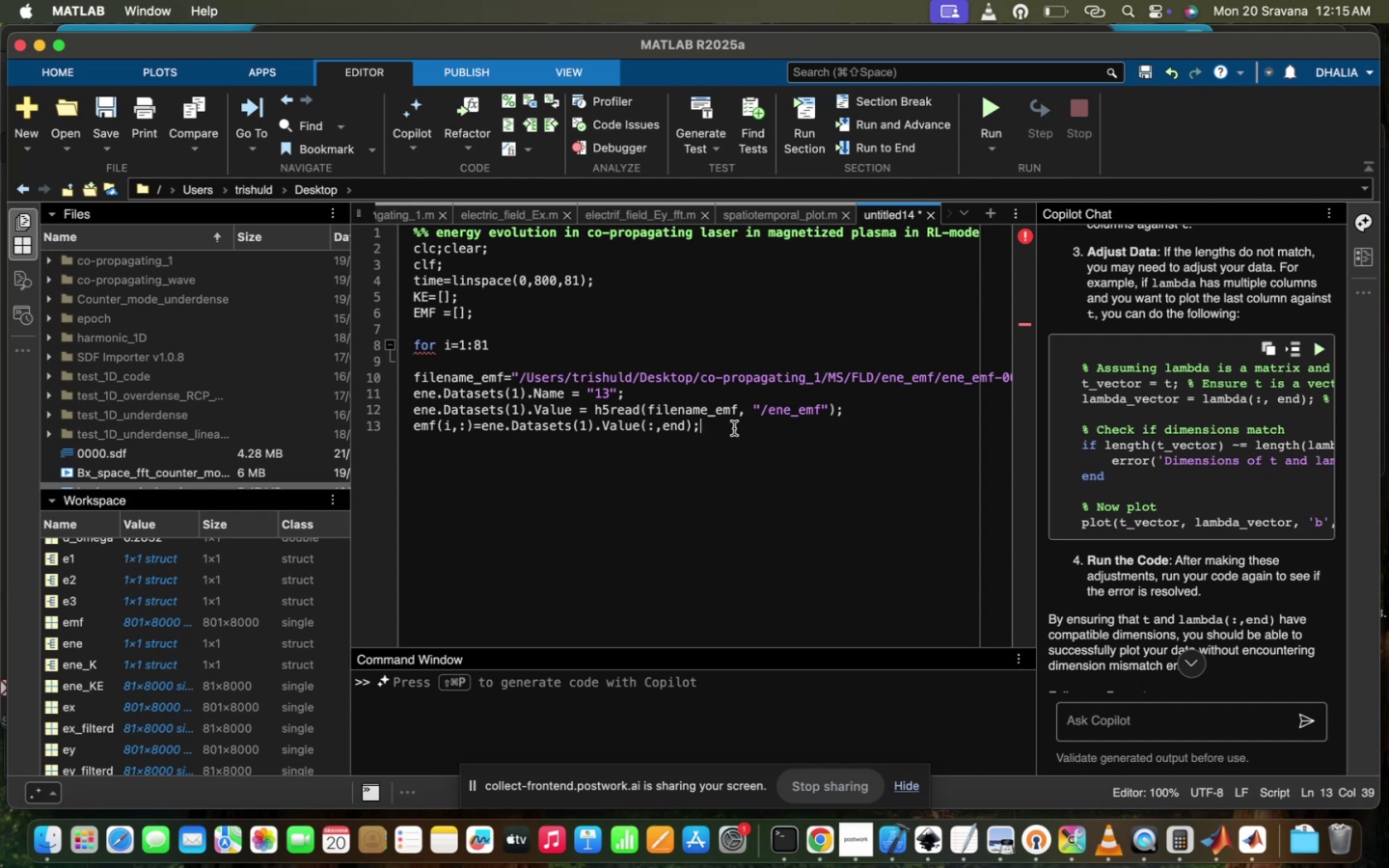 
scroll: coordinate [734, 428], scroll_direction: down, amount: 5.0
 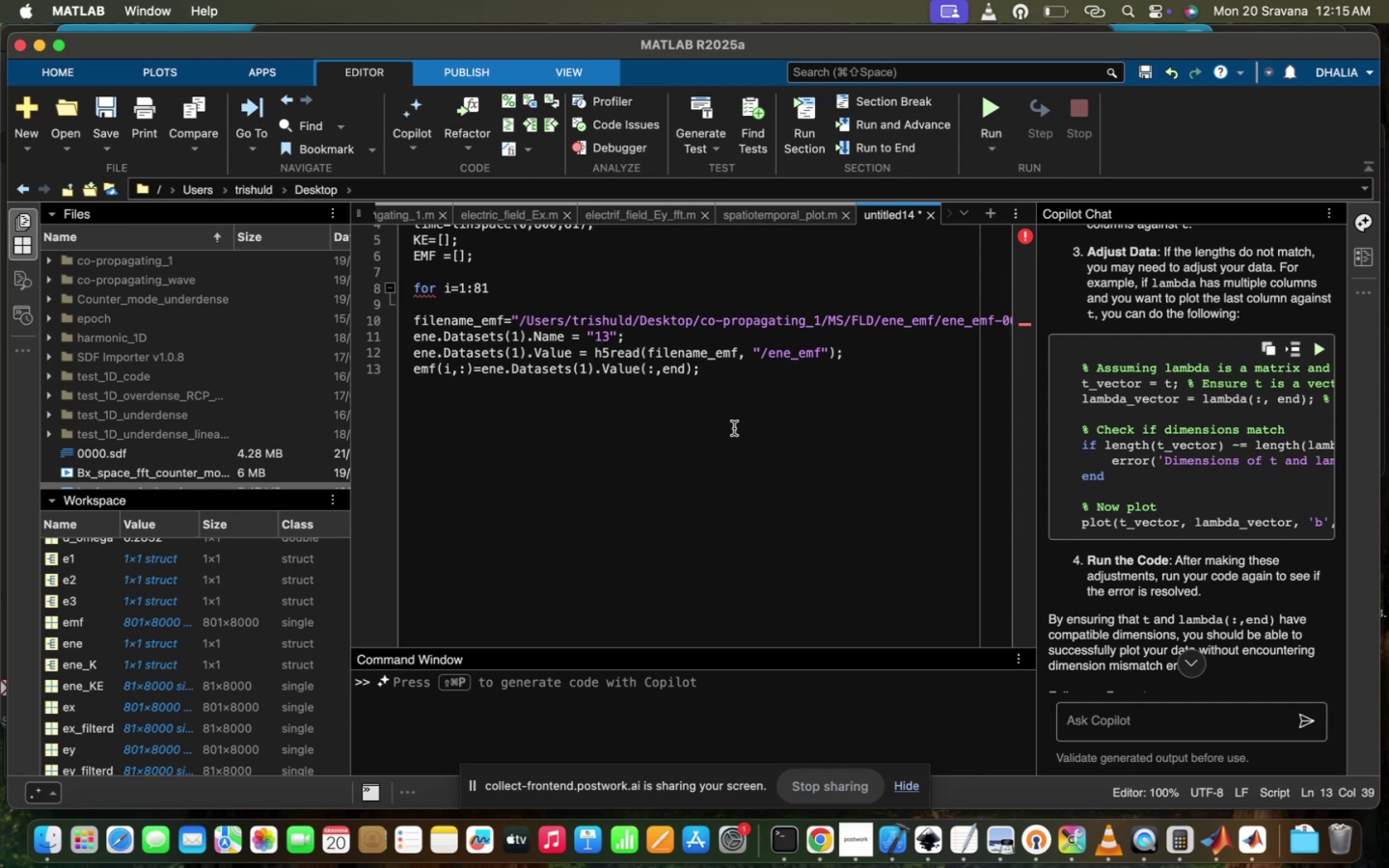 
wait(9.43)
 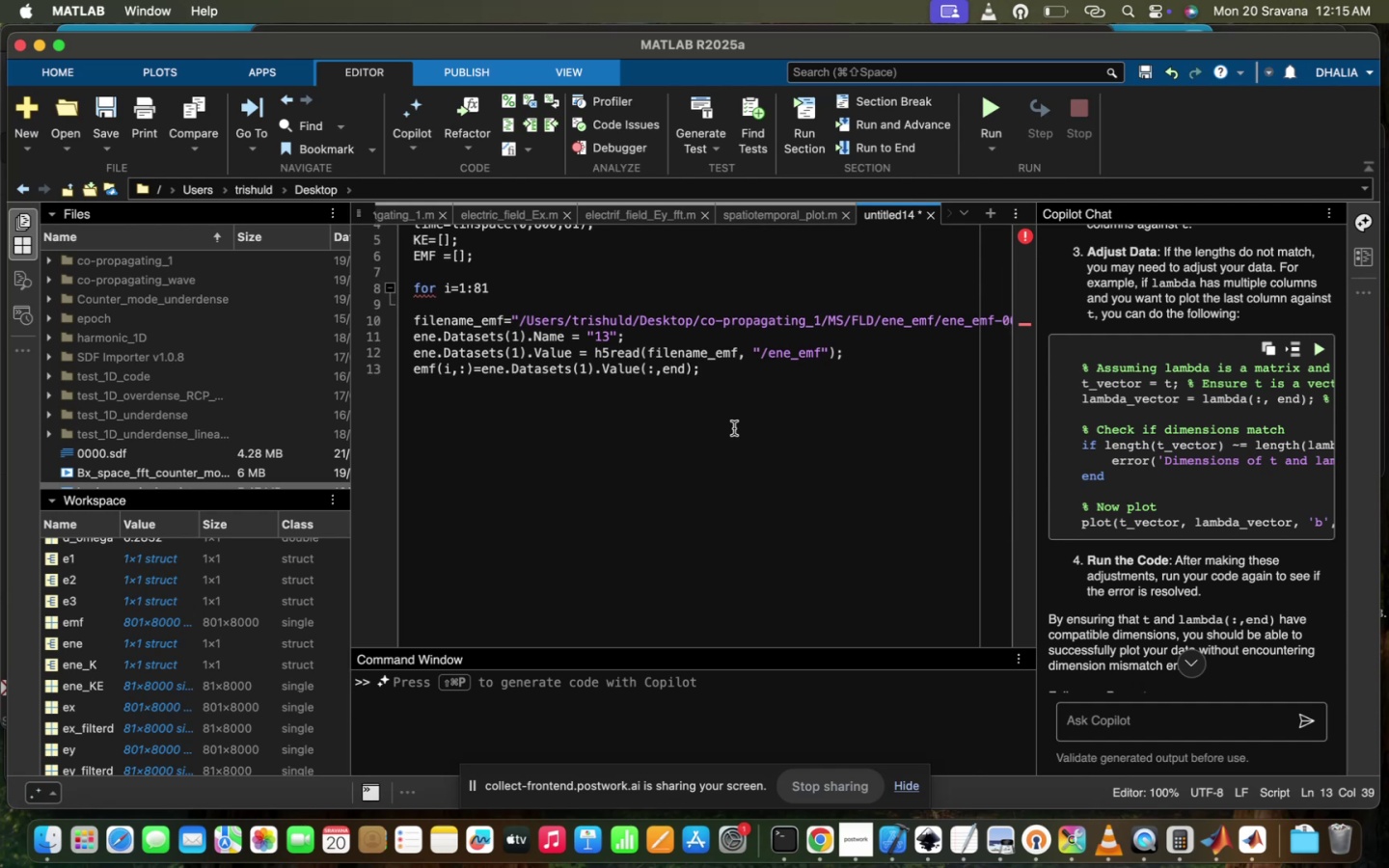 
scroll: coordinate [734, 428], scroll_direction: down, amount: 4.0
 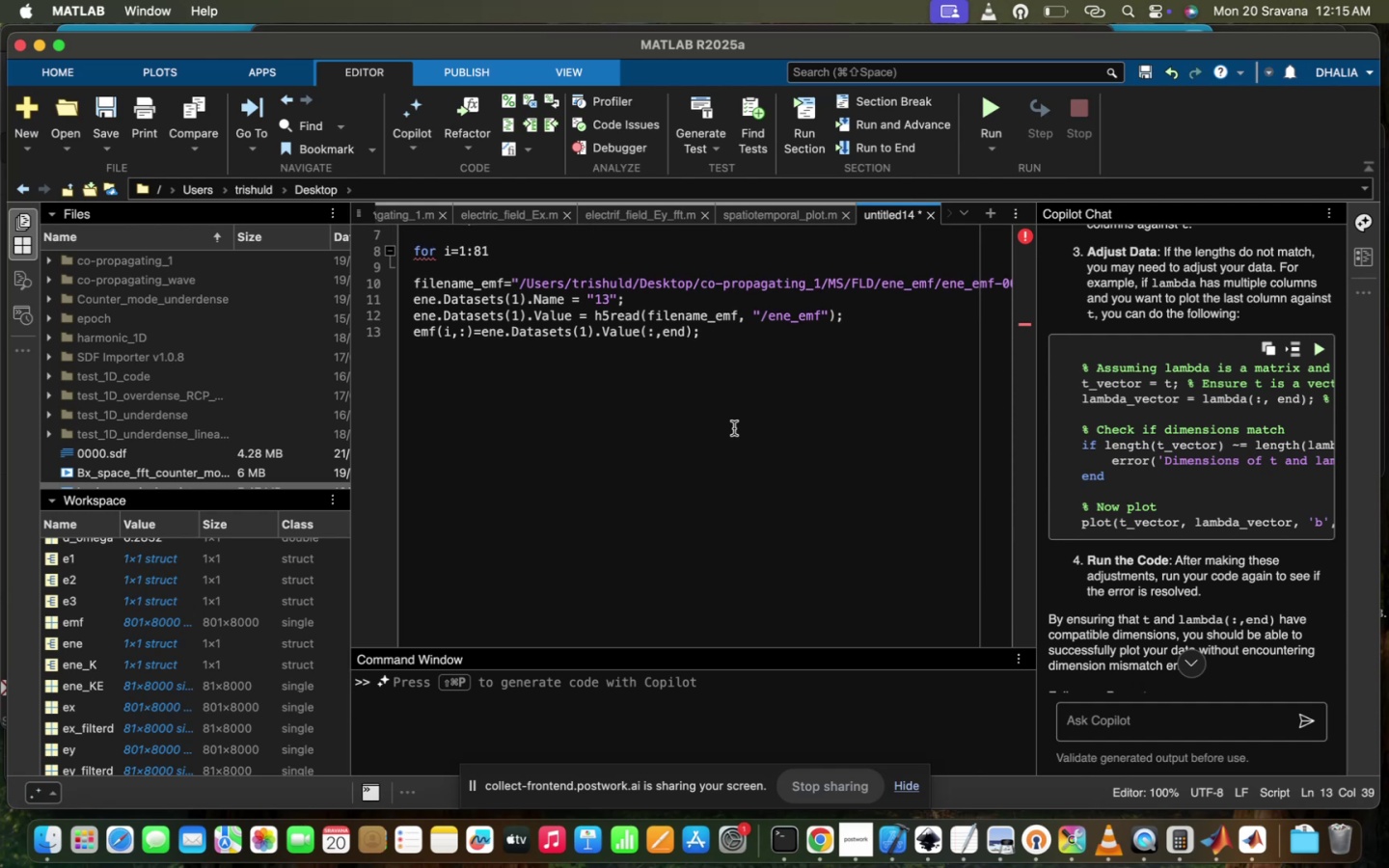 
wait(13.45)
 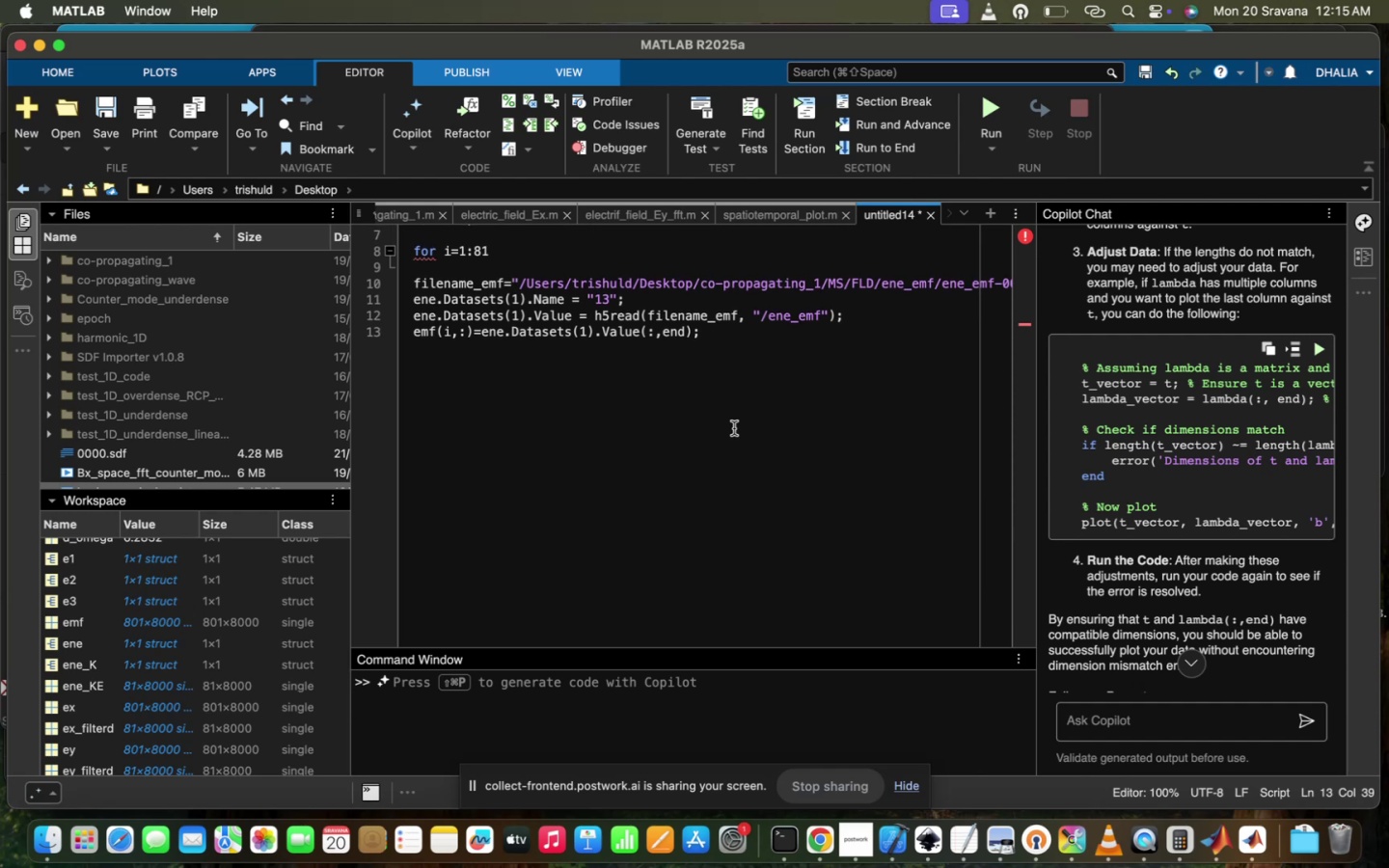 
scroll: coordinate [734, 428], scroll_direction: down, amount: 5.0
 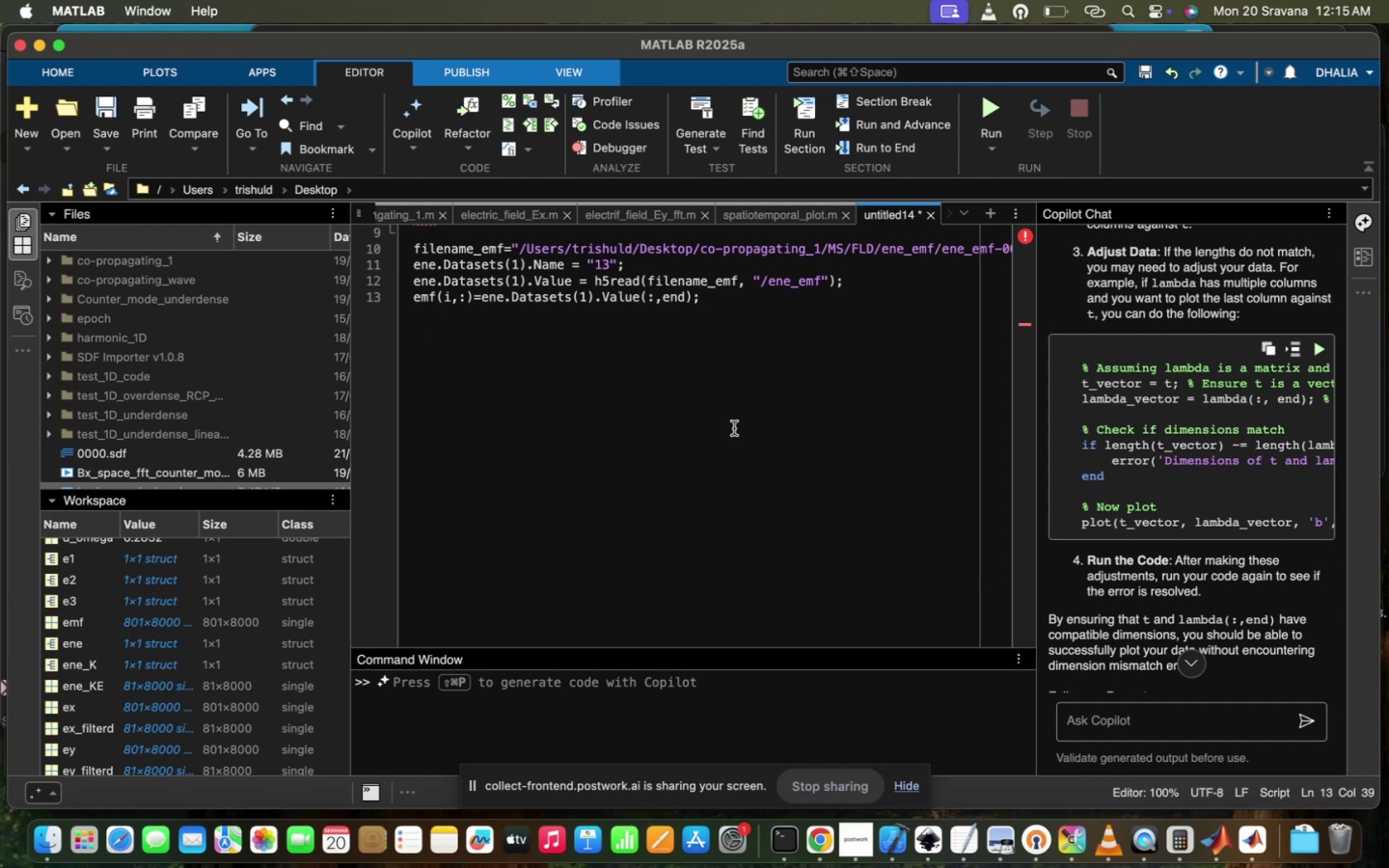 
wait(6.18)
 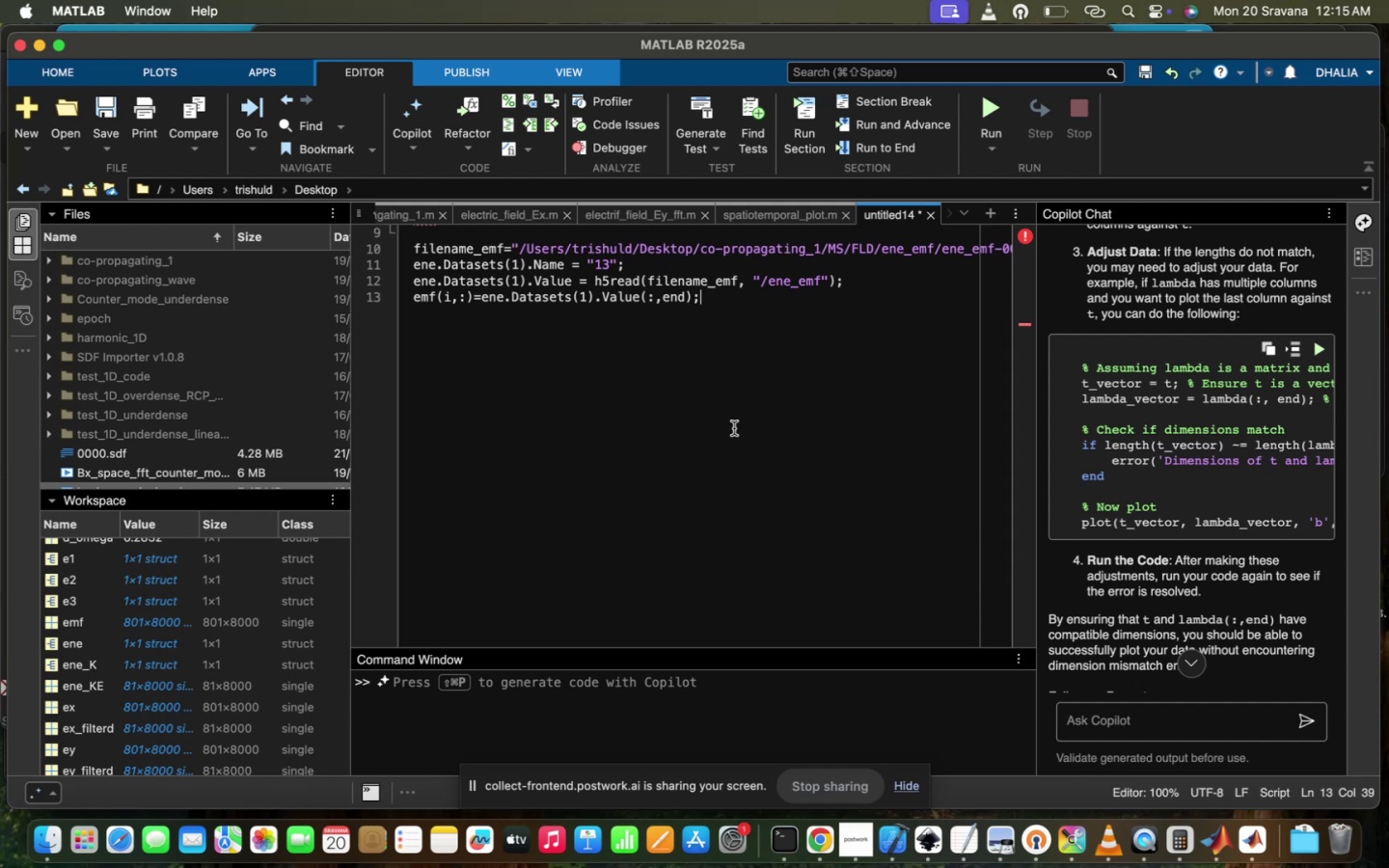 
scroll: coordinate [734, 428], scroll_direction: down, amount: 5.0
 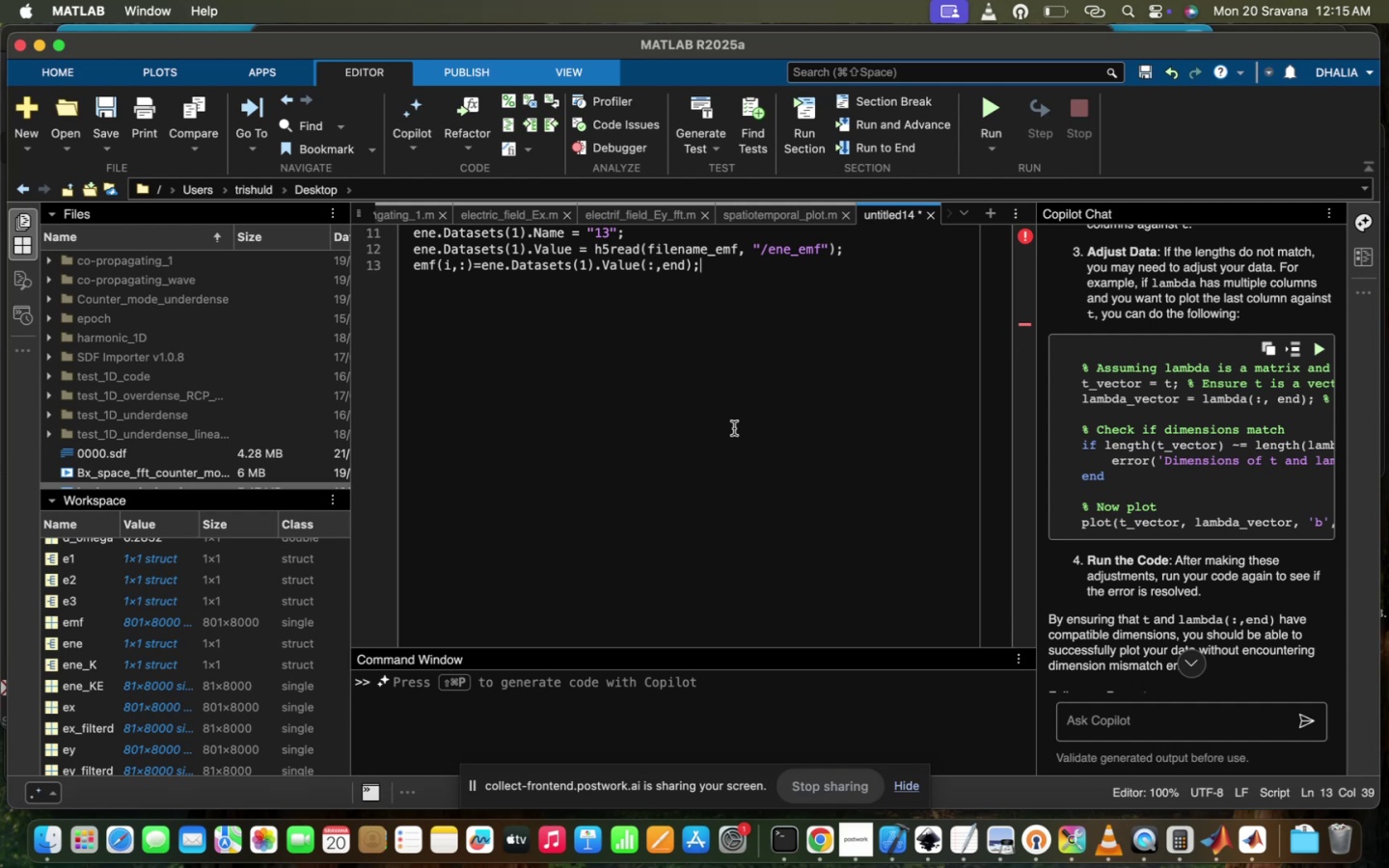 
wait(9.22)
 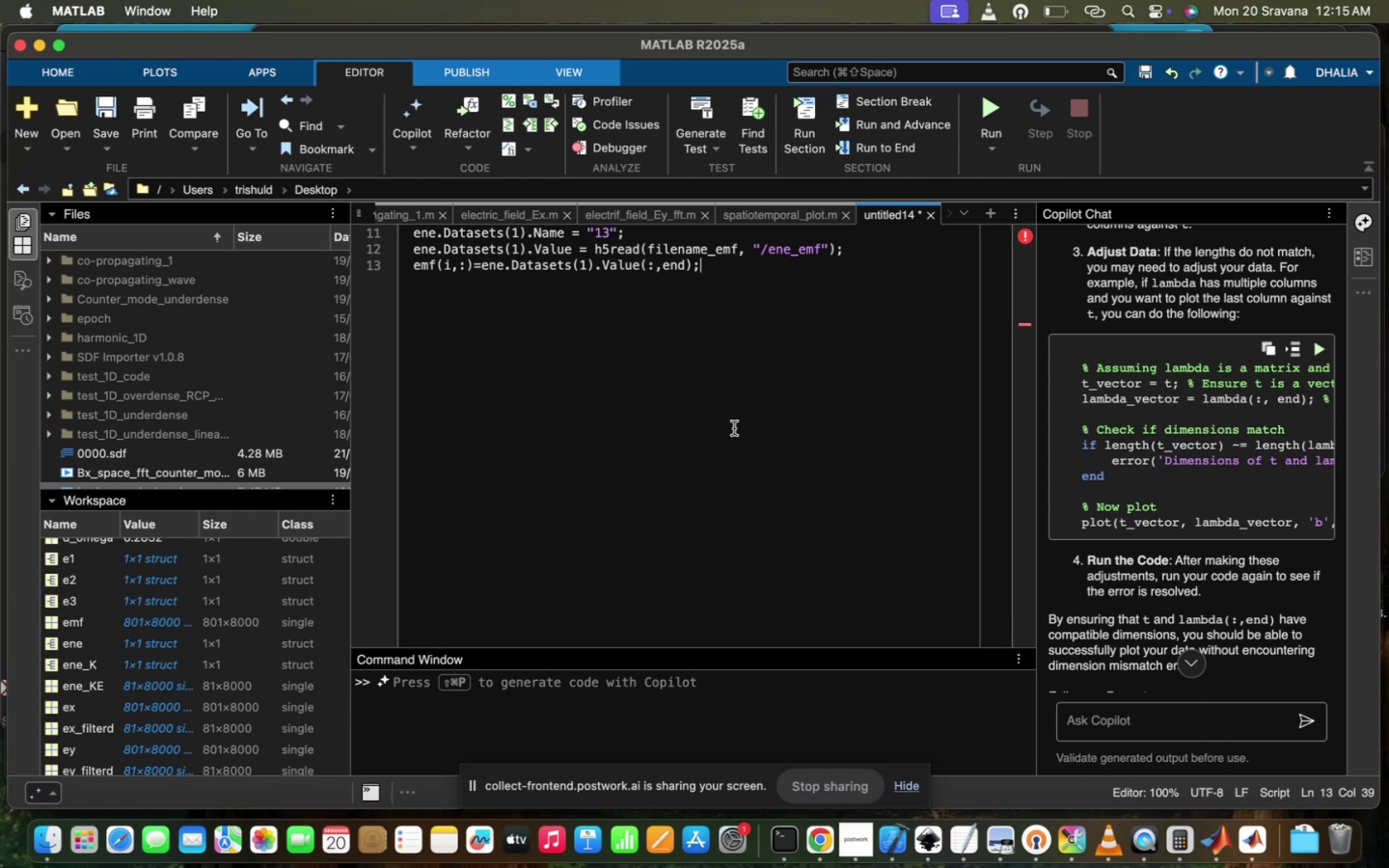 
scroll: coordinate [734, 428], scroll_direction: up, amount: 2.0
 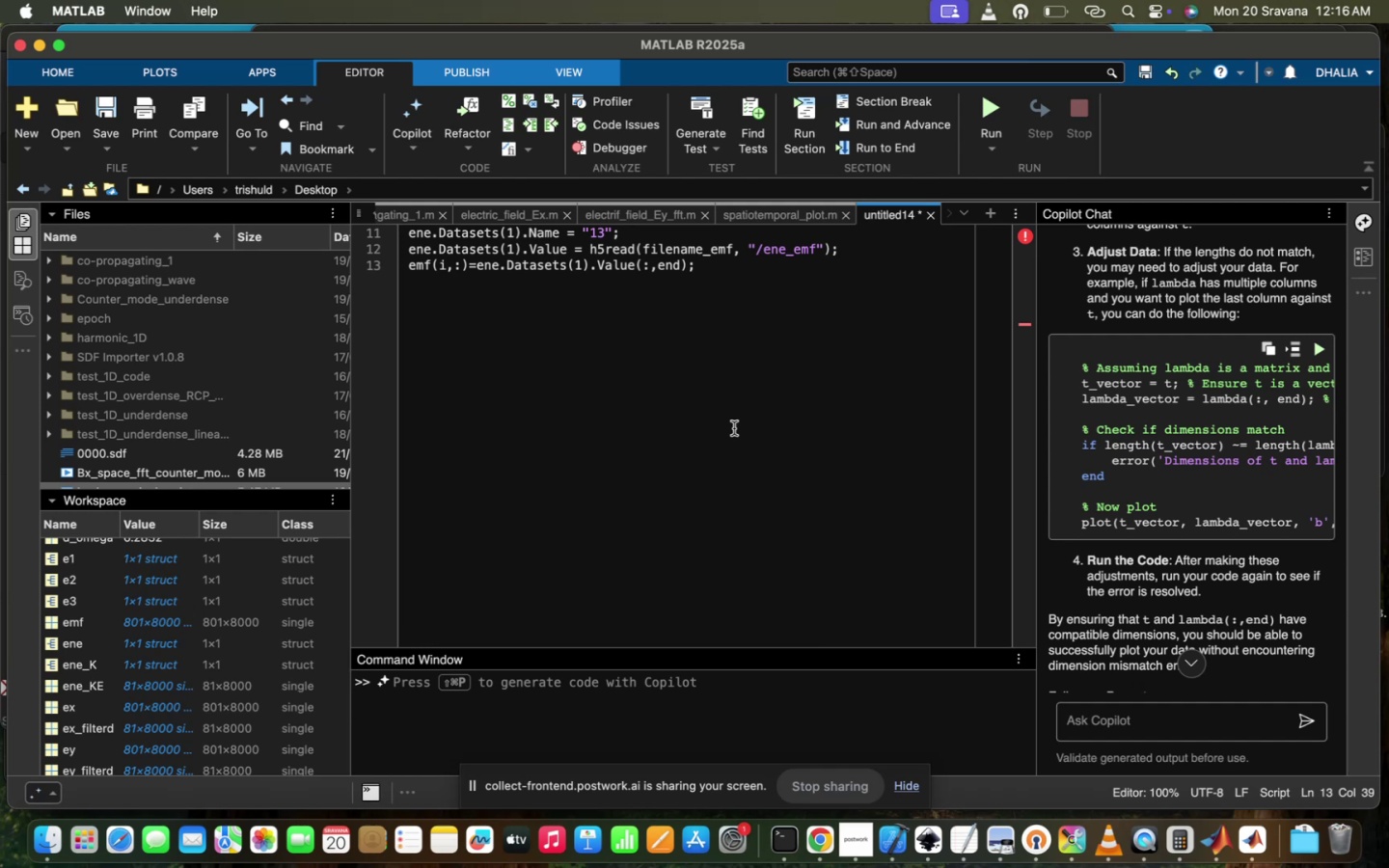 
wait(7.67)
 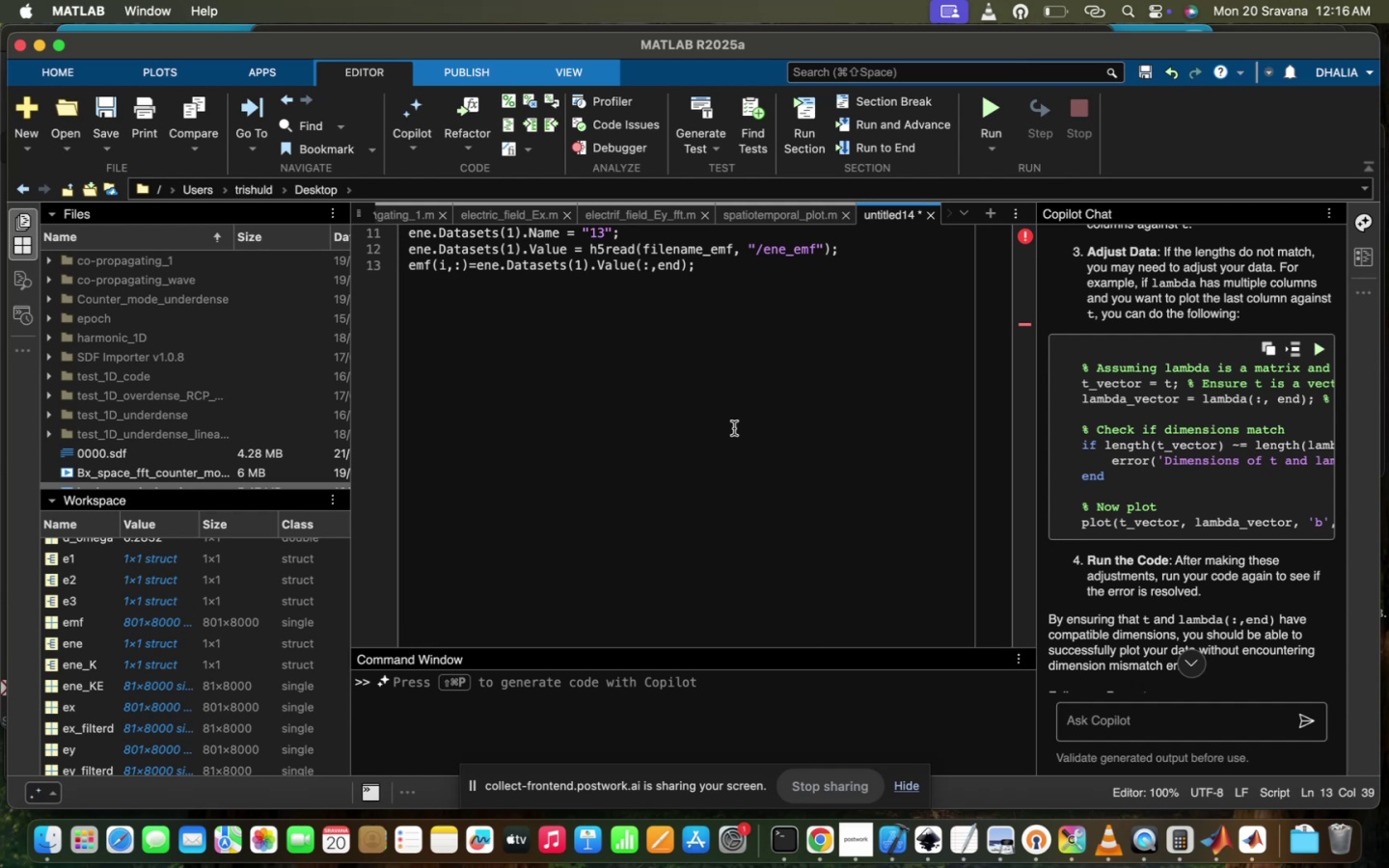 
scroll: coordinate [734, 428], scroll_direction: up, amount: 7.0
 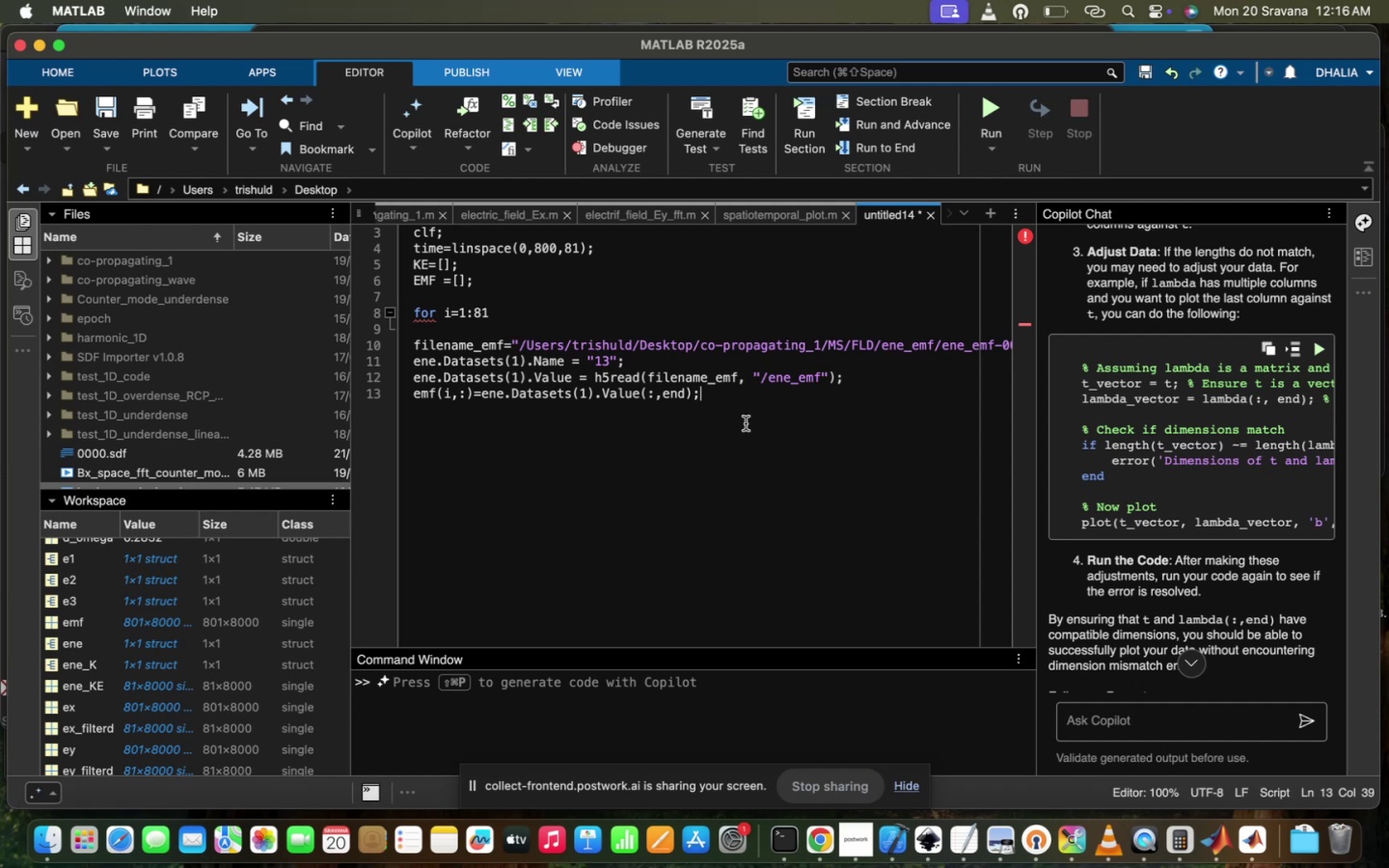 
wait(10.0)
 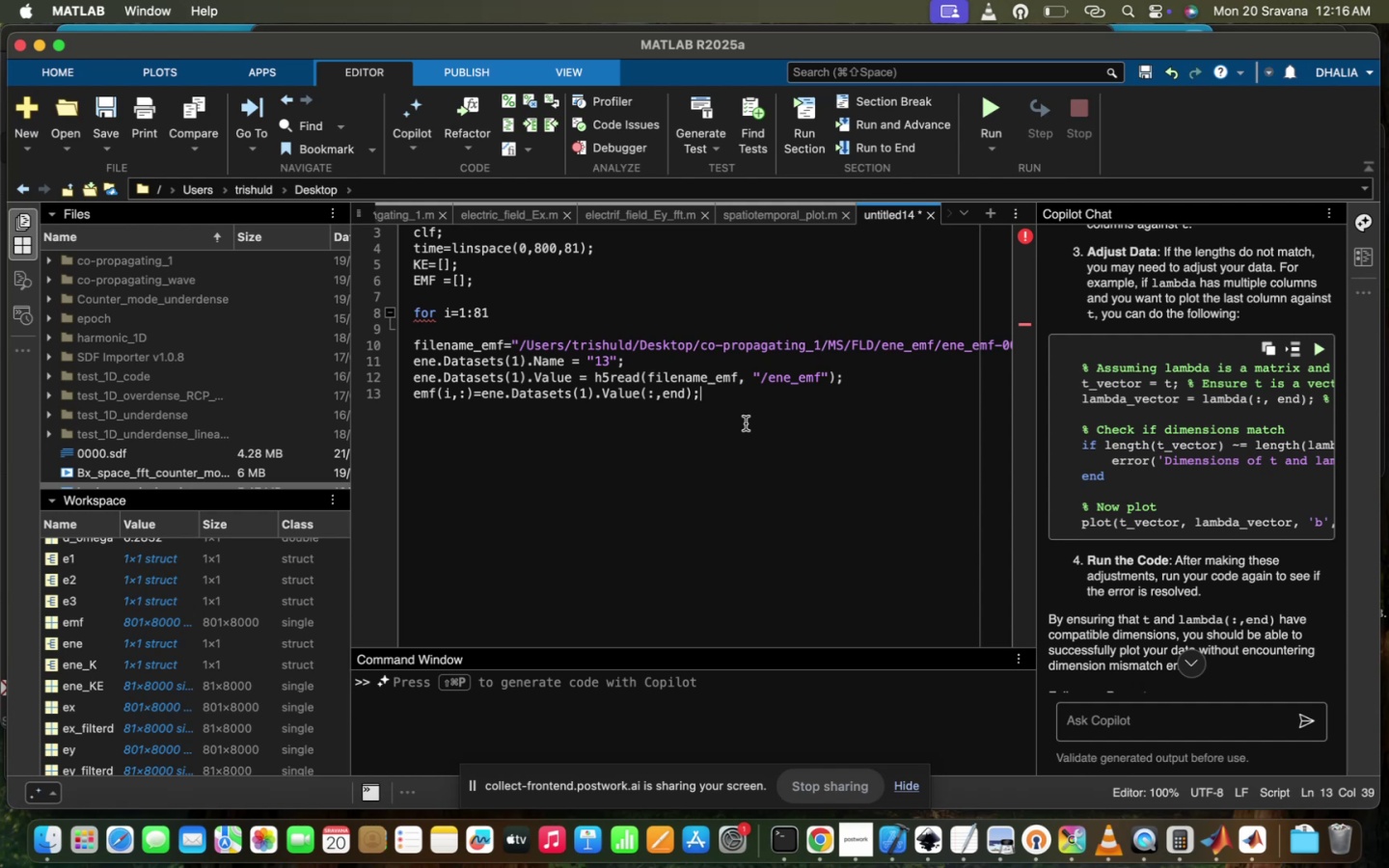 
key(Enter)
 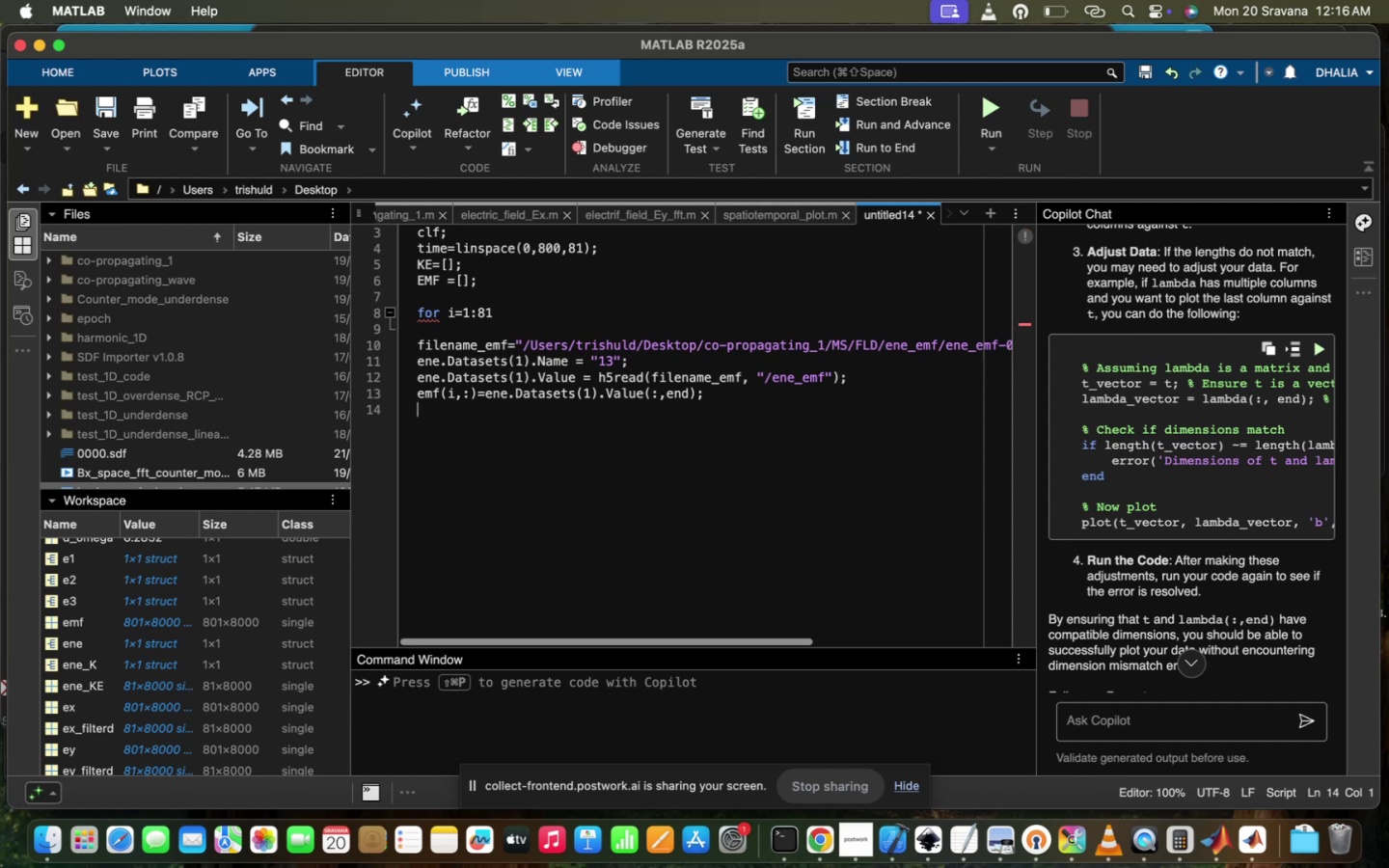 
key(Enter)
 